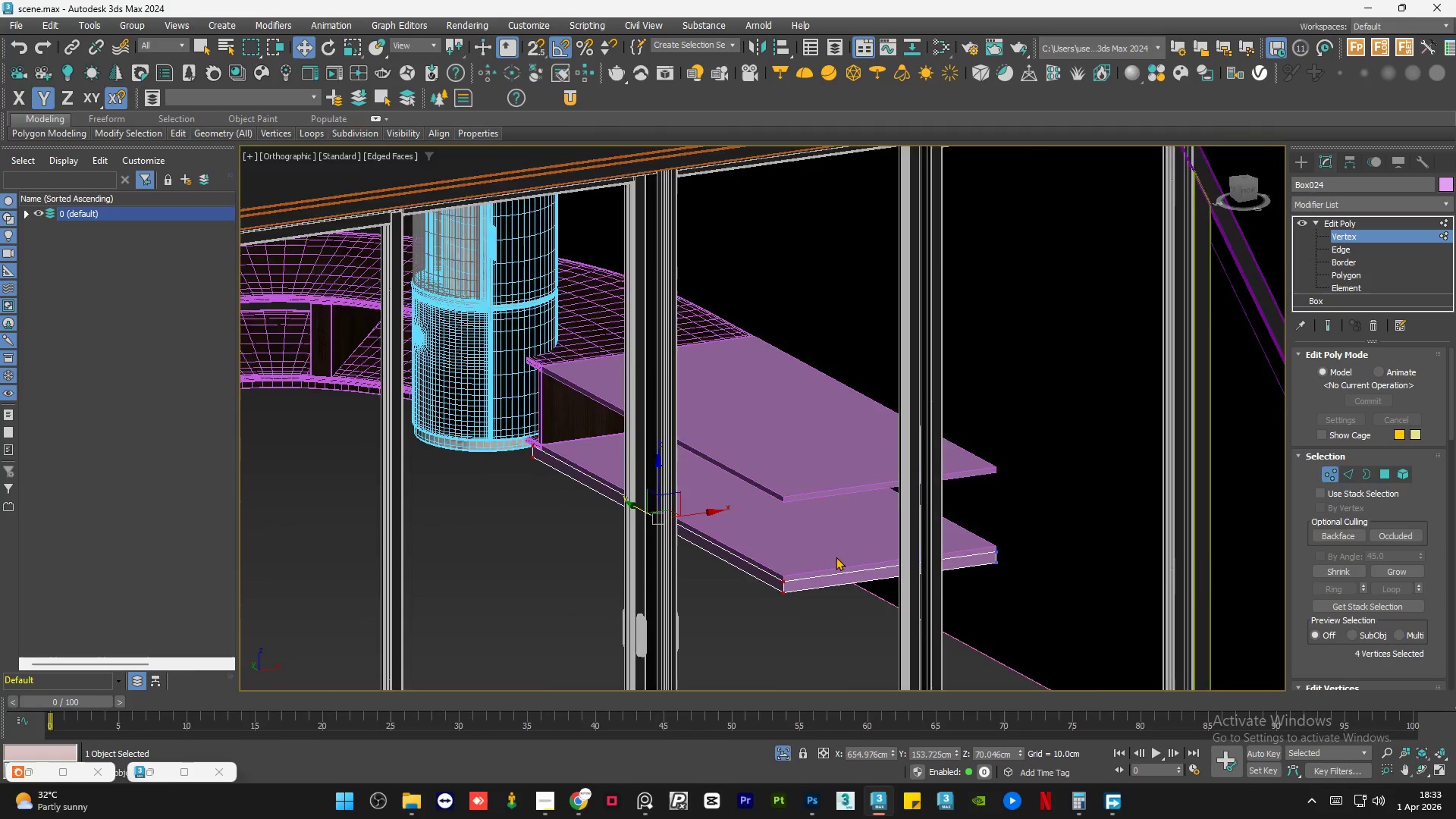 
scroll: coordinate [709, 506], scroll_direction: down, amount: 2.0
 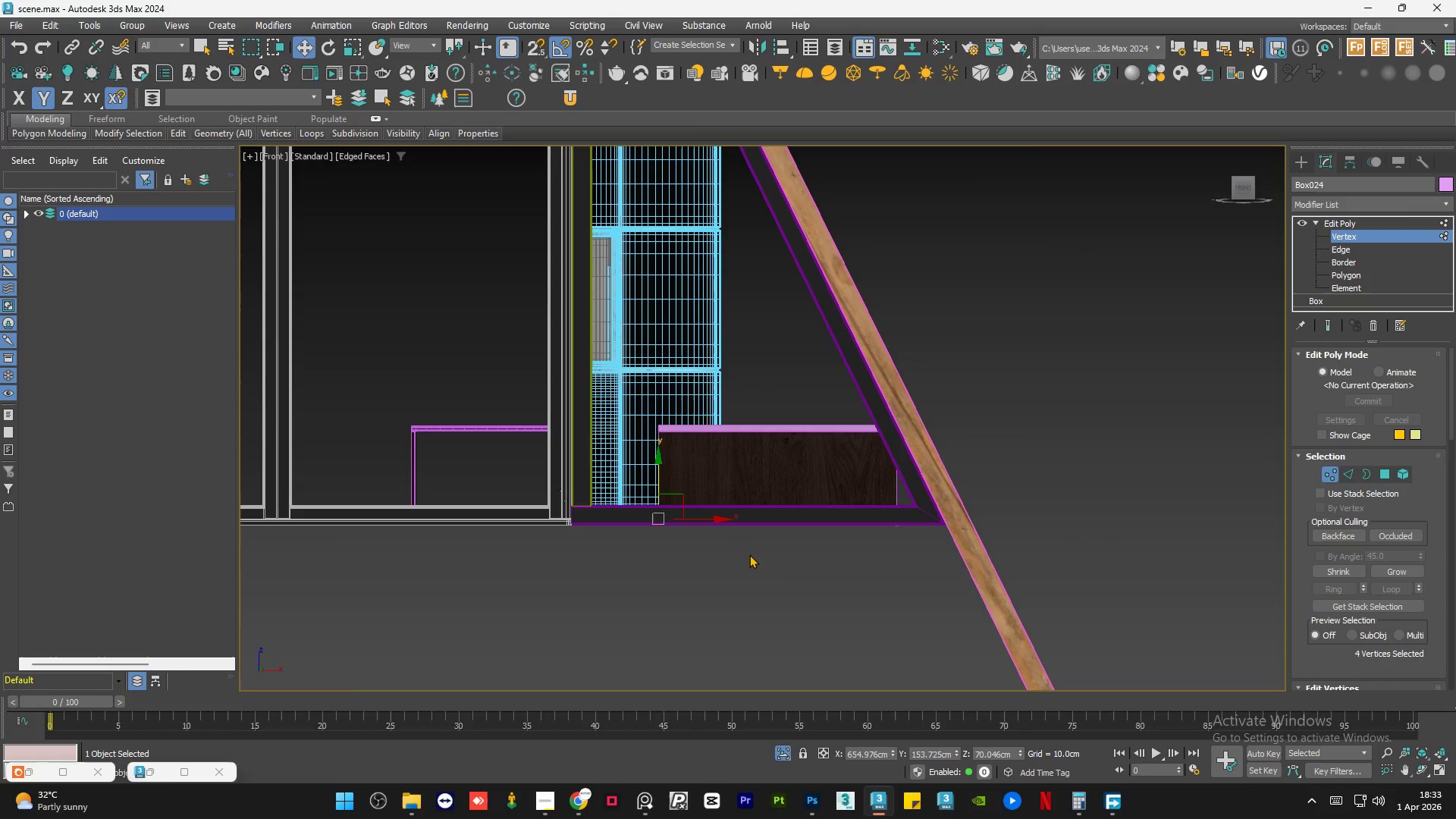 
hold_key(key=AltLeft, duration=1.5)
 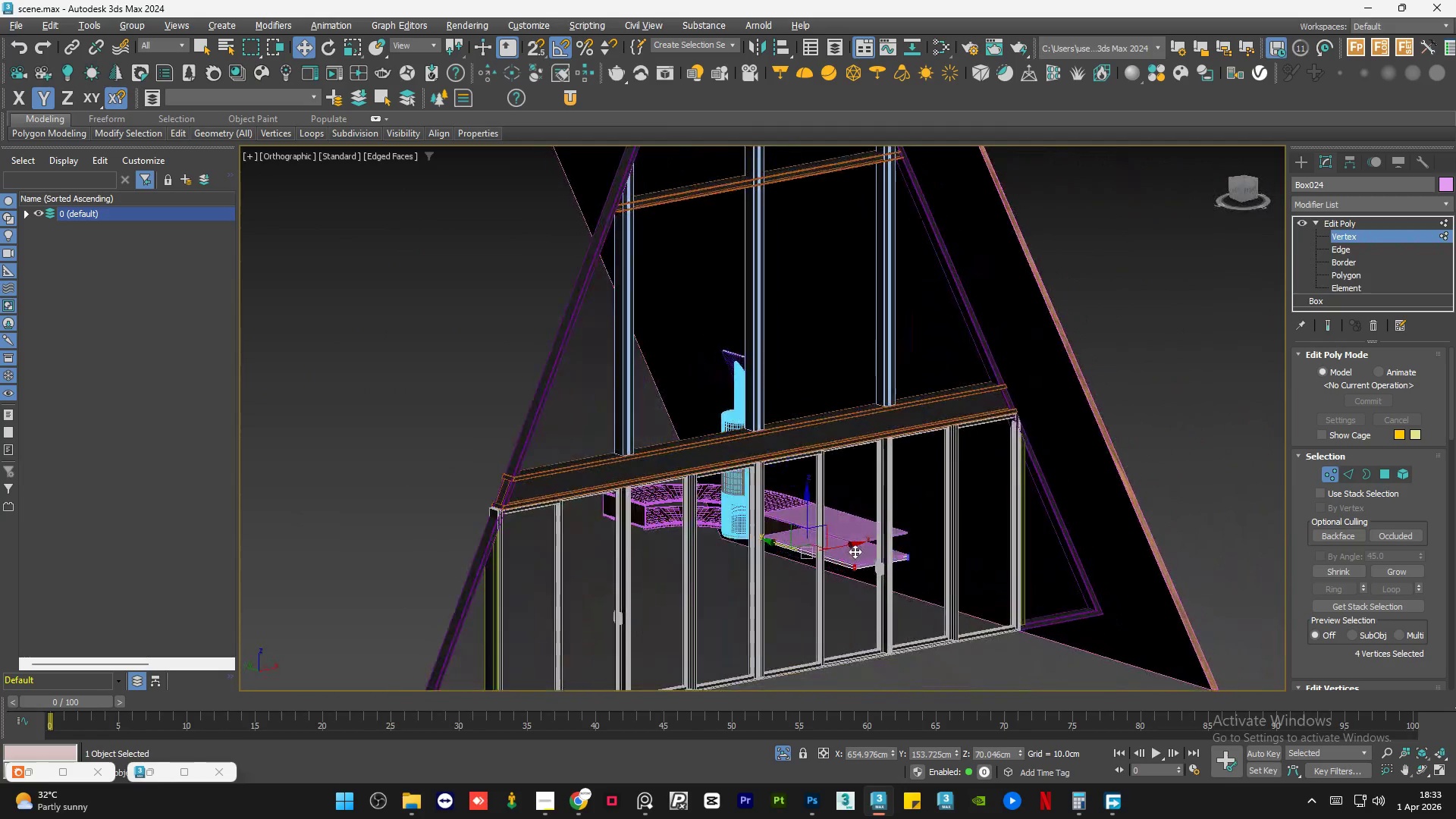 
scroll: coordinate [851, 543], scroll_direction: down, amount: 4.0
 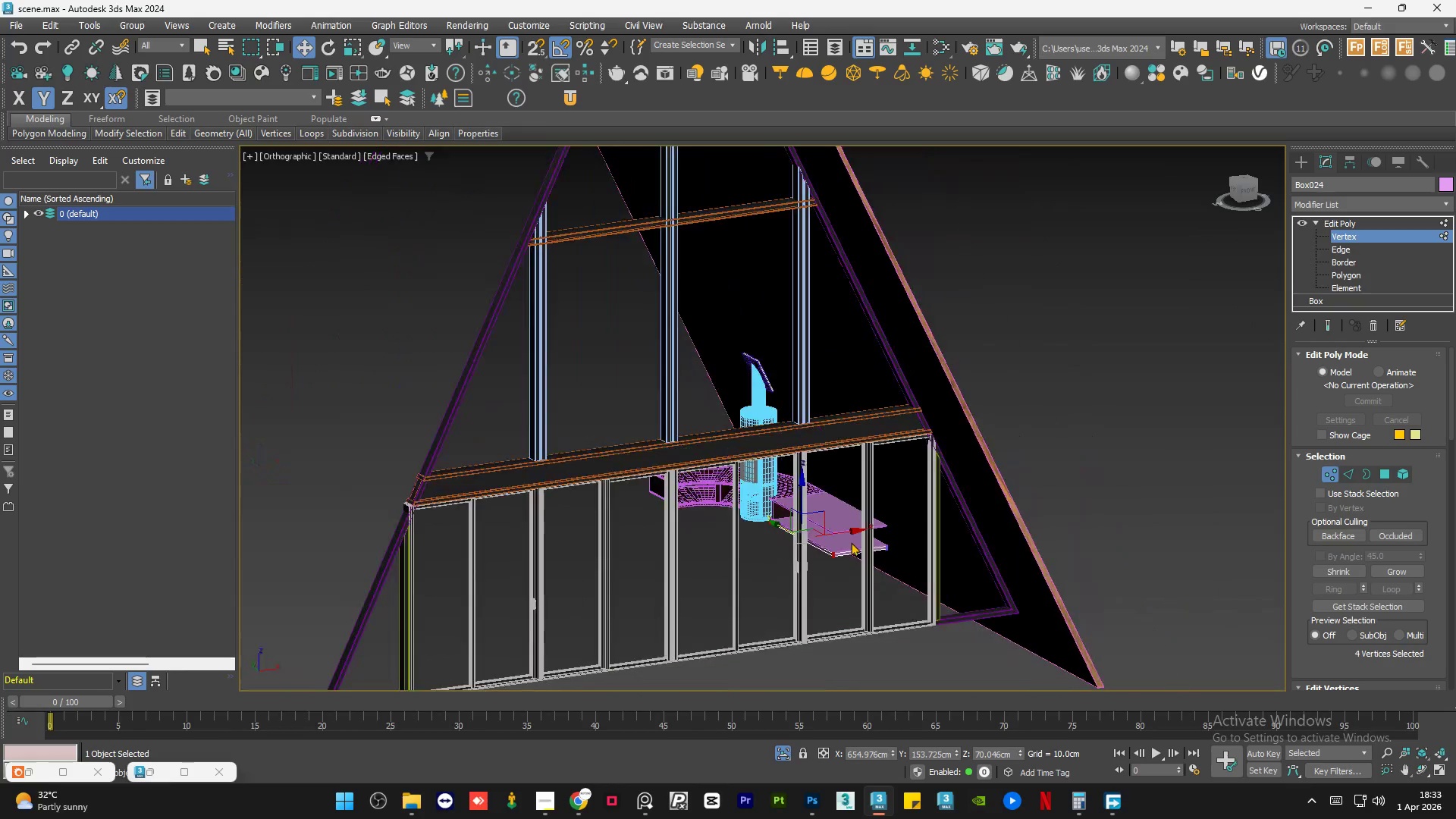 
hold_key(key=AltLeft, duration=1.22)
 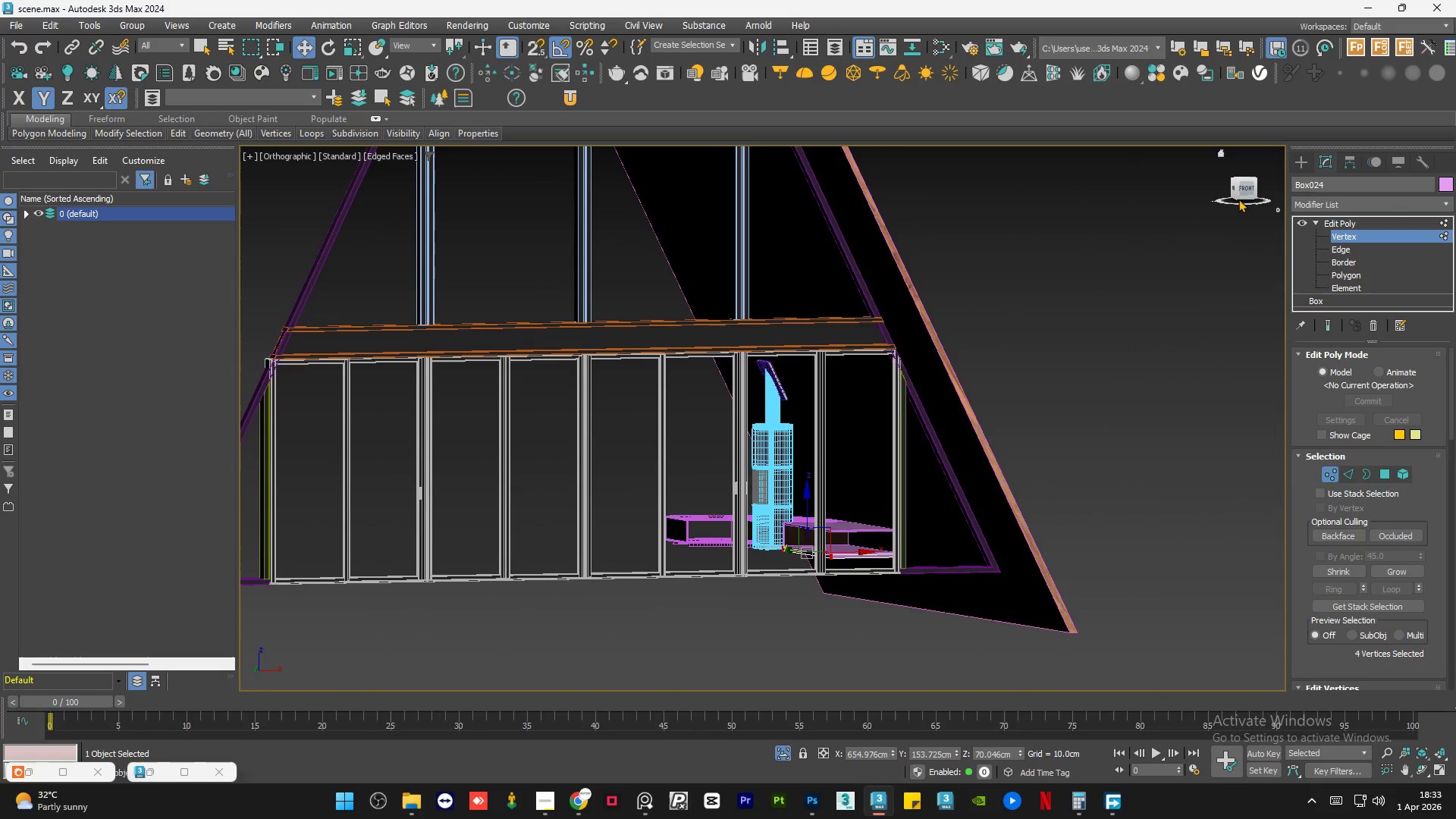 
scroll: coordinate [926, 573], scroll_direction: up, amount: 1.0
 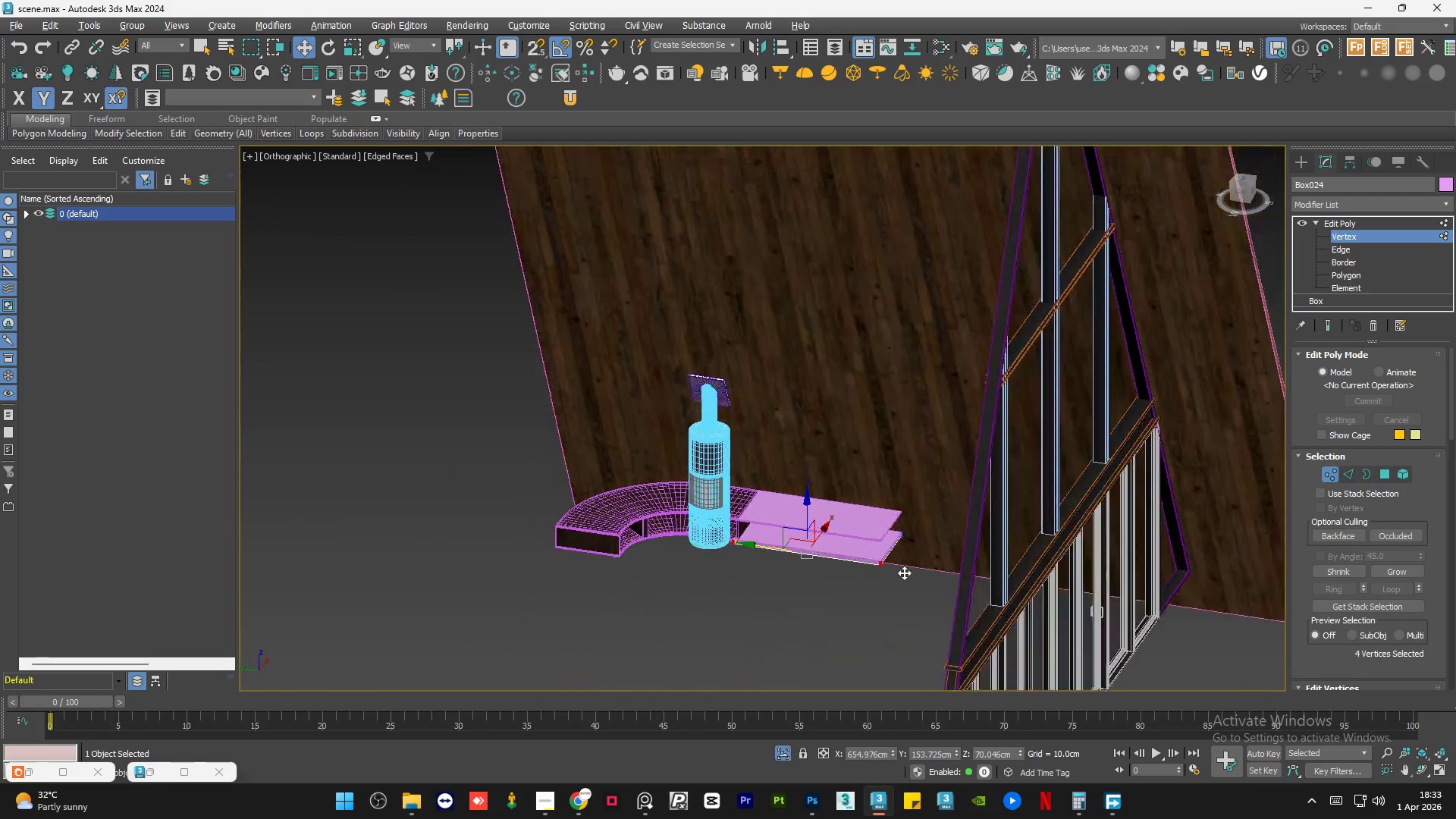 
left_click([1244, 191])
 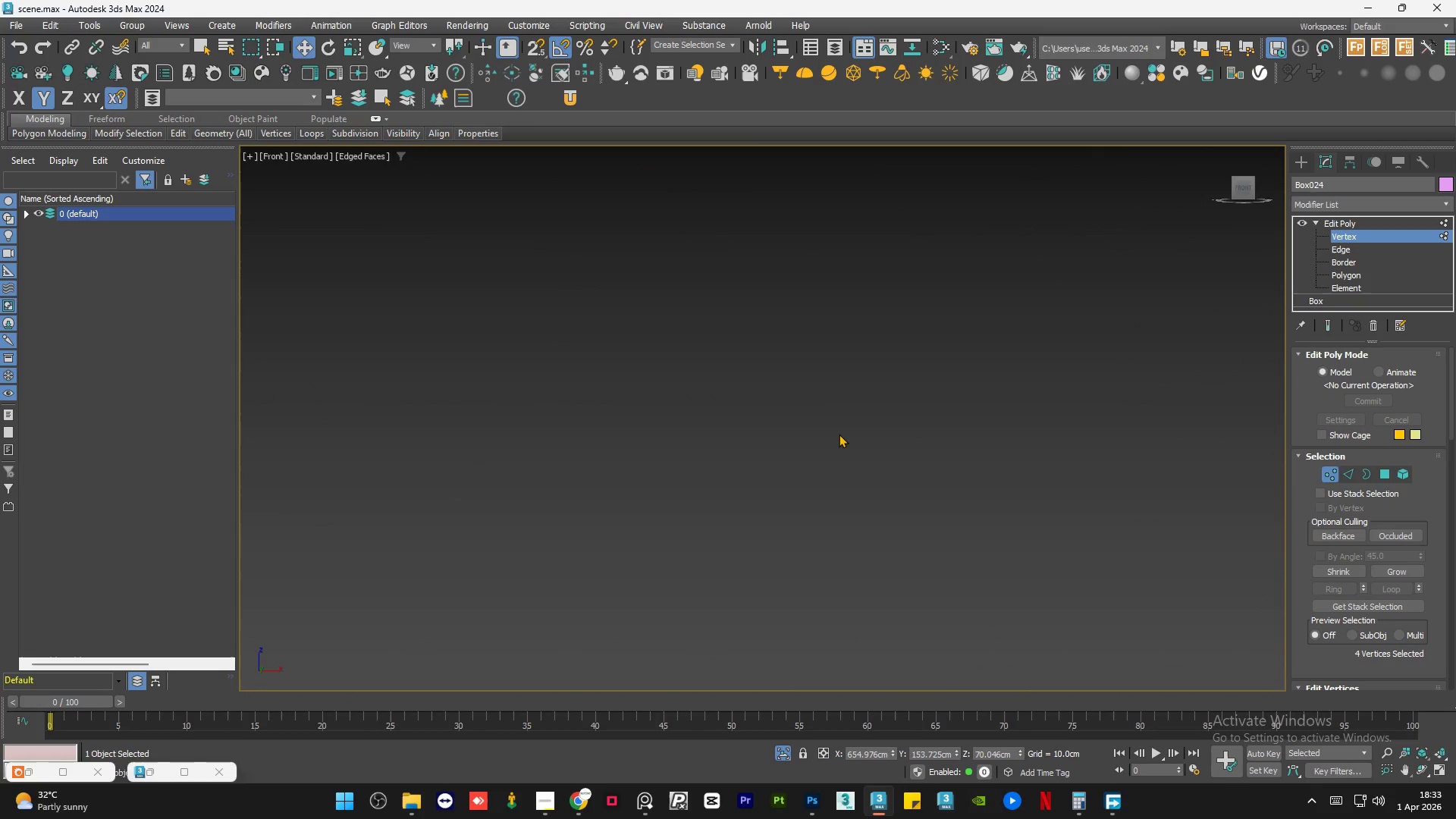 
key(Z)
 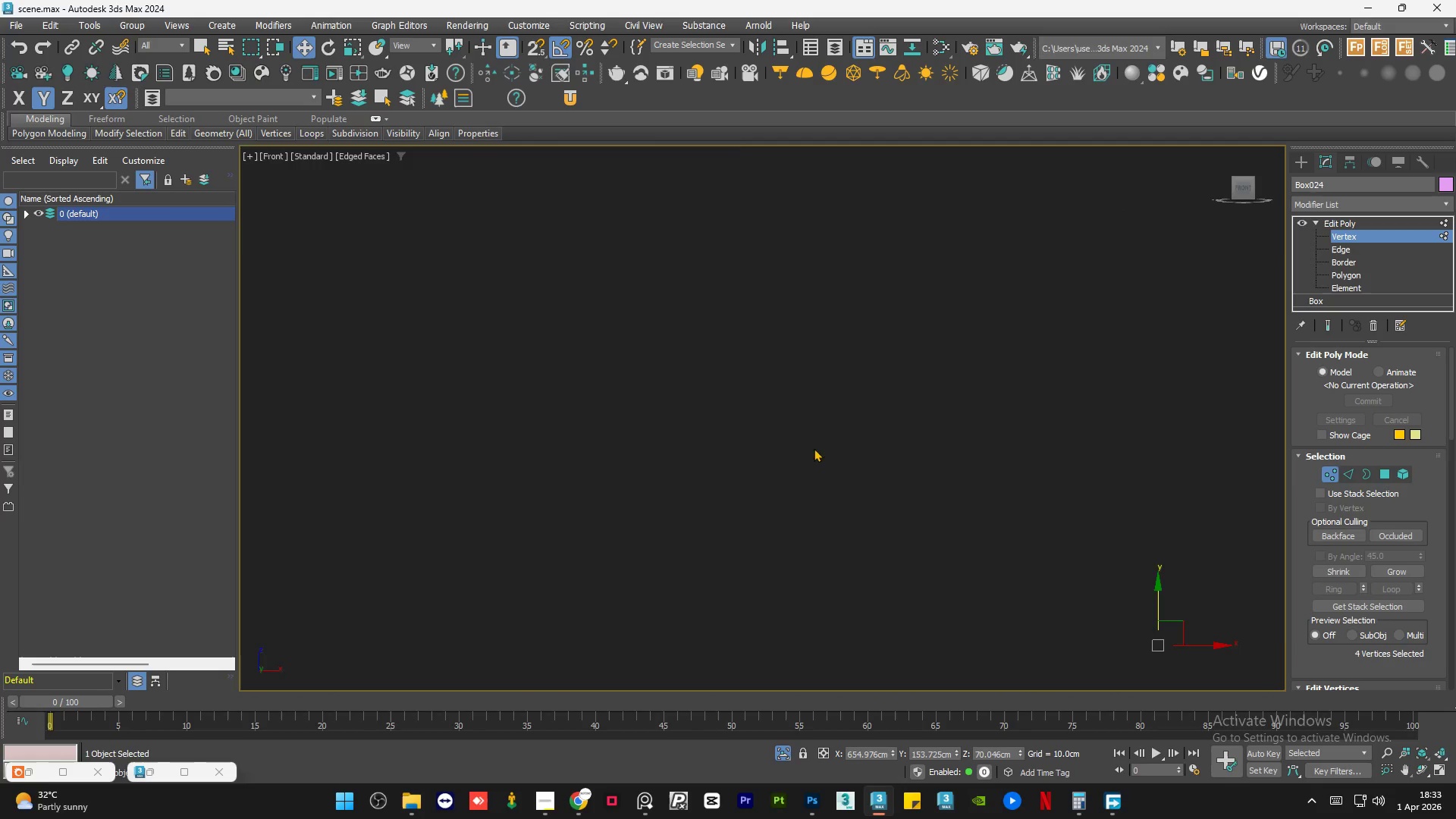 
scroll: coordinate [777, 521], scroll_direction: down, amount: 12.0
 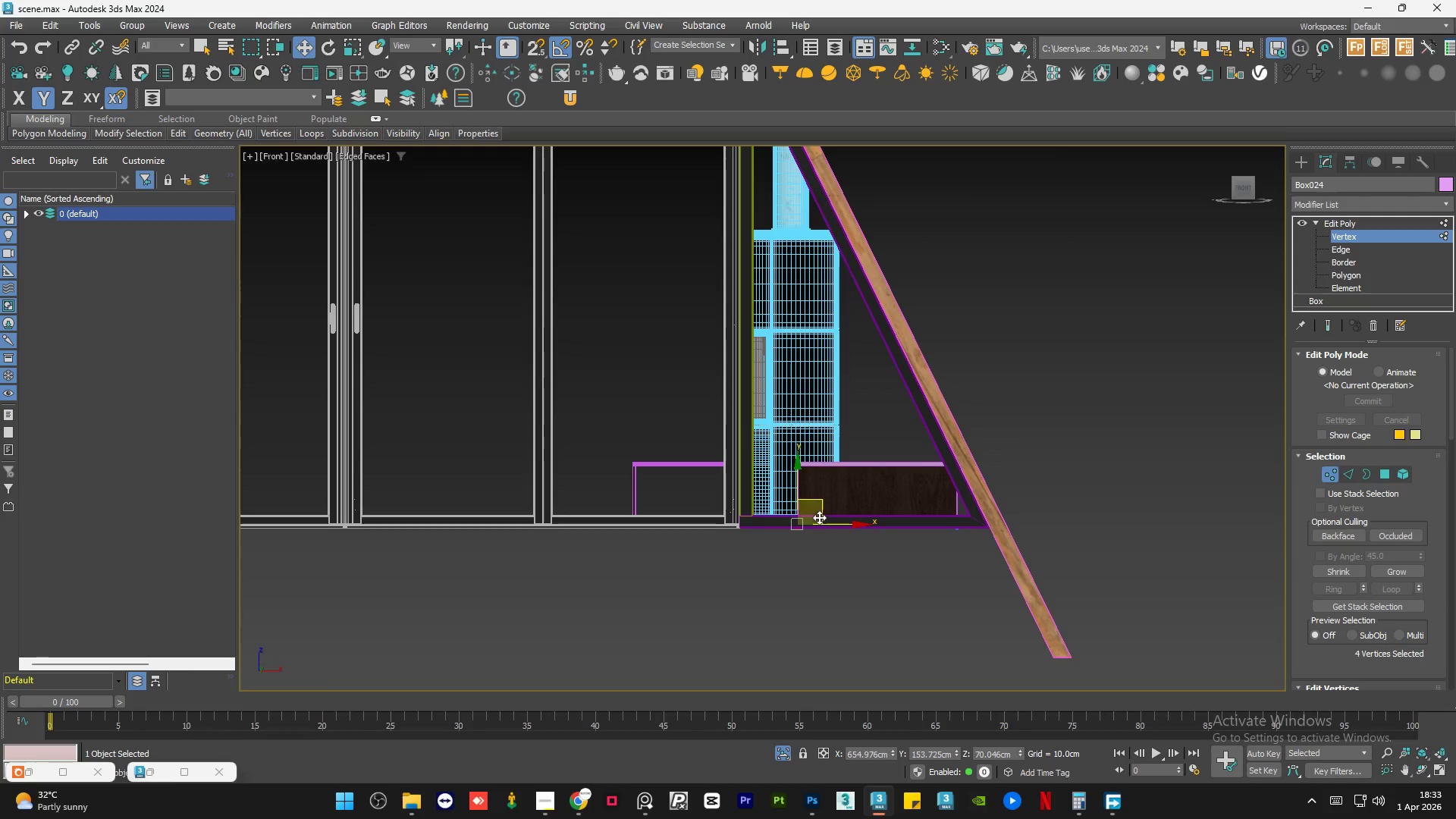 
key(F3)
 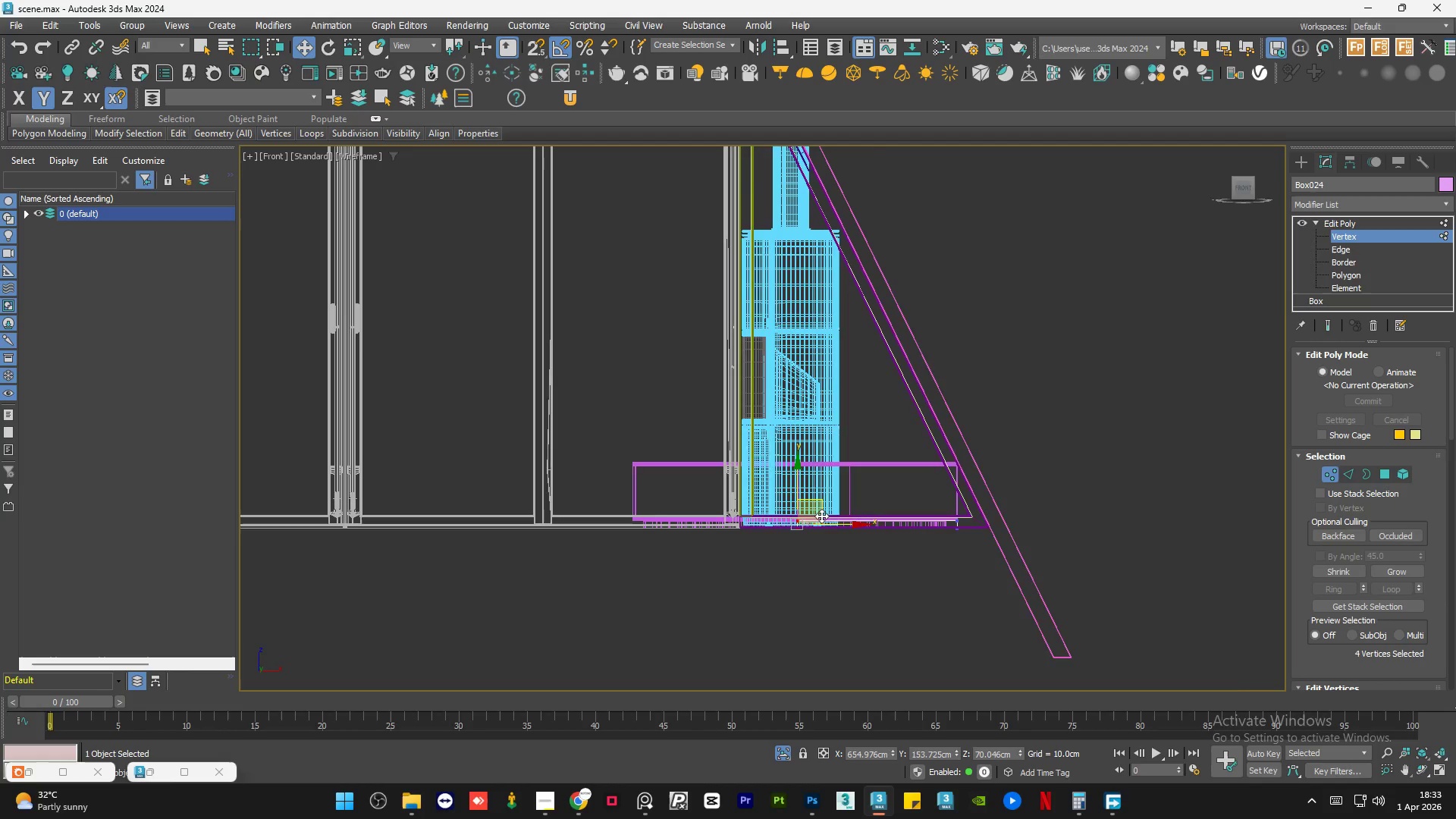 
scroll: coordinate [754, 556], scroll_direction: up, amount: 8.0
 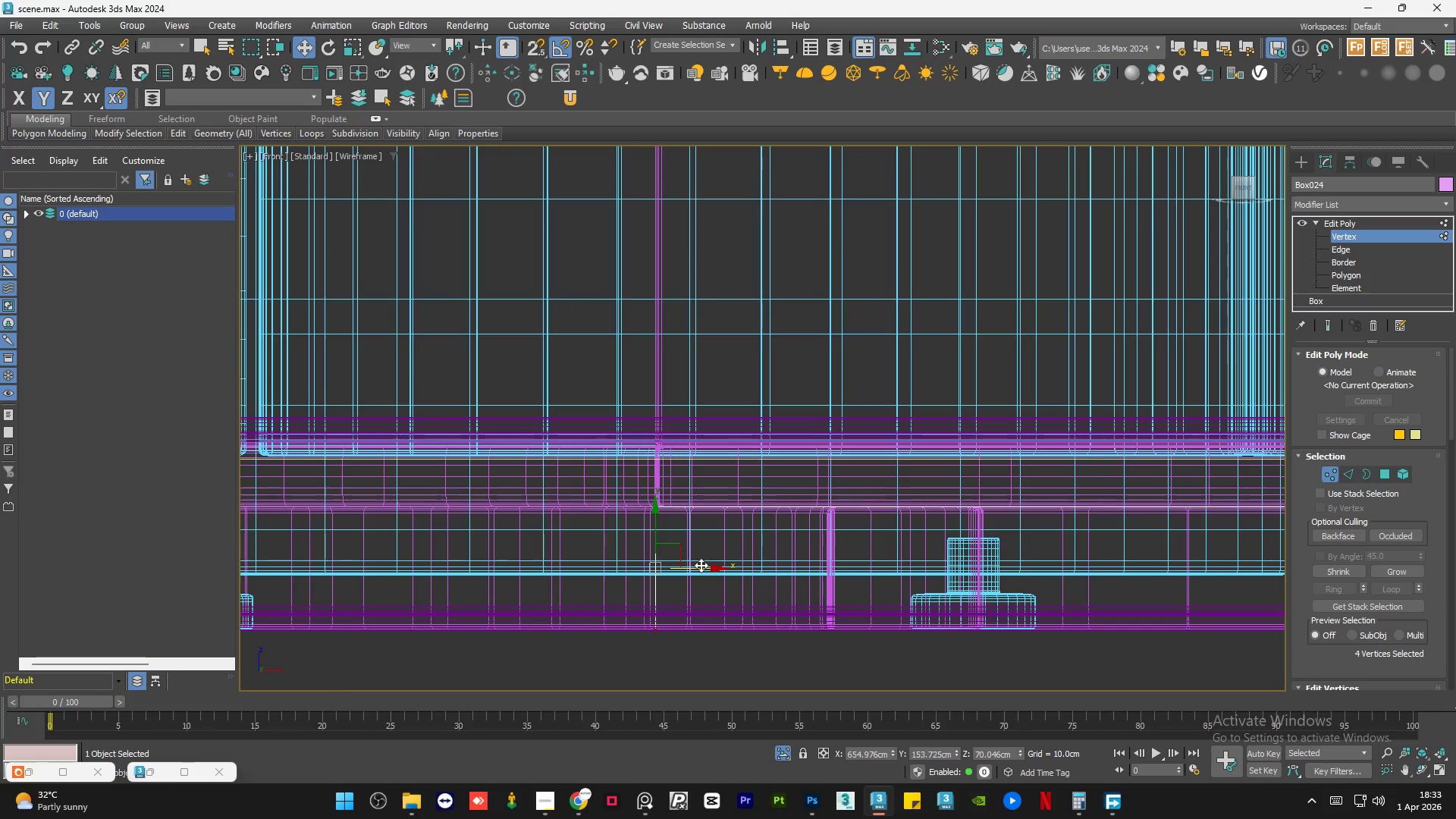 
left_click_drag(start_coordinate=[701, 568], to_coordinate=[874, 575])
 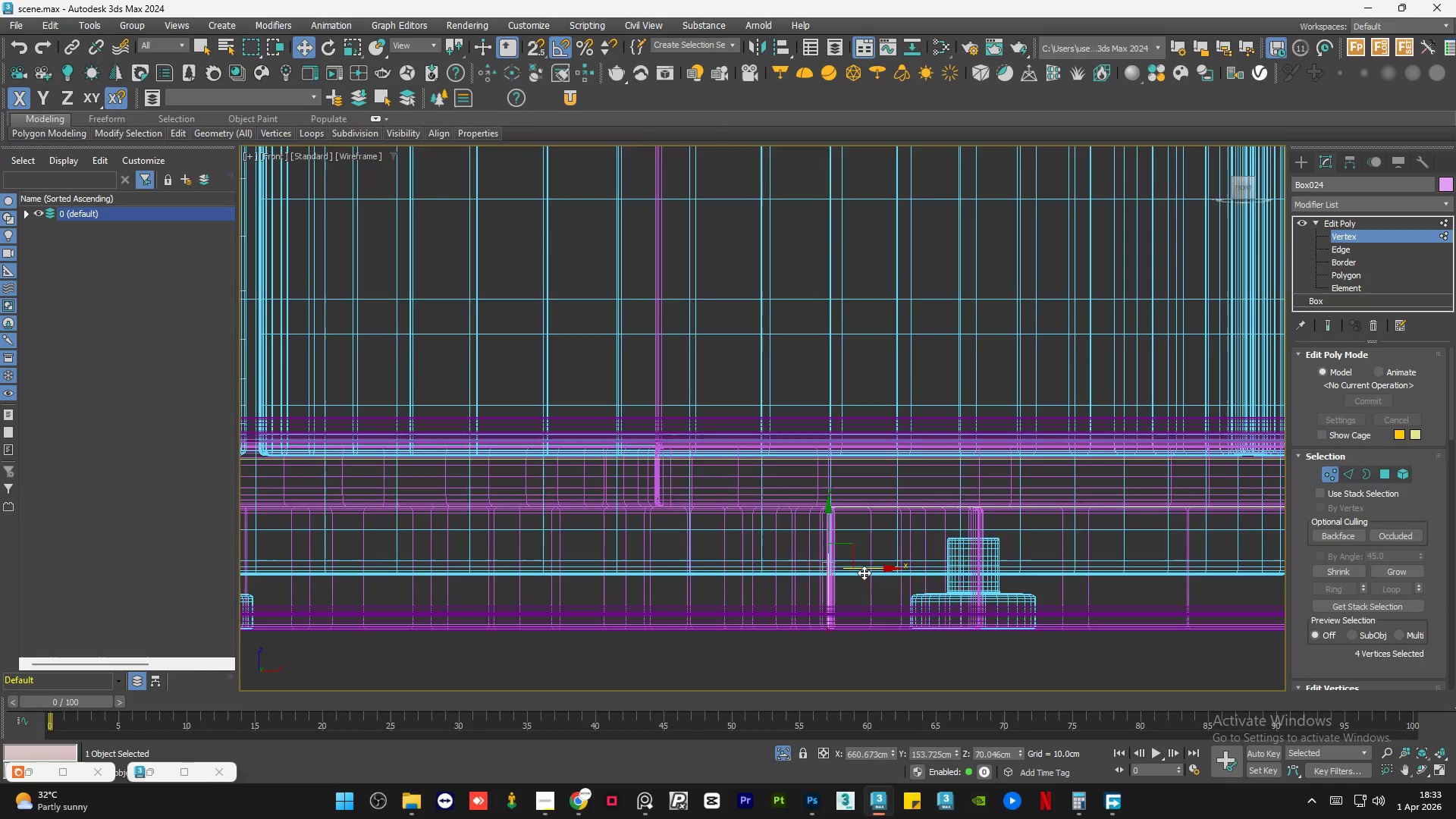 
key(F3)
 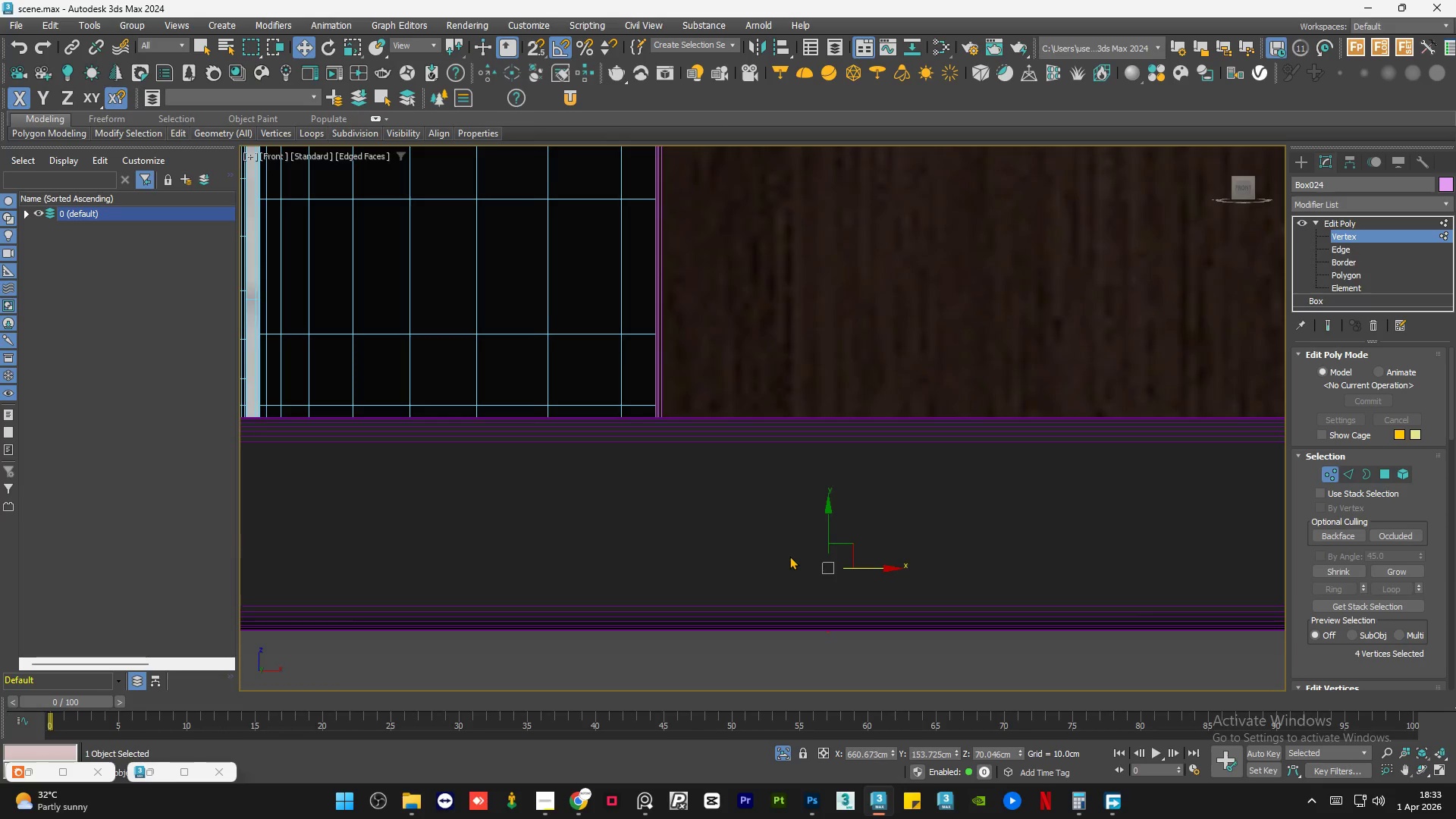 
hold_key(key=AltLeft, duration=1.5)
 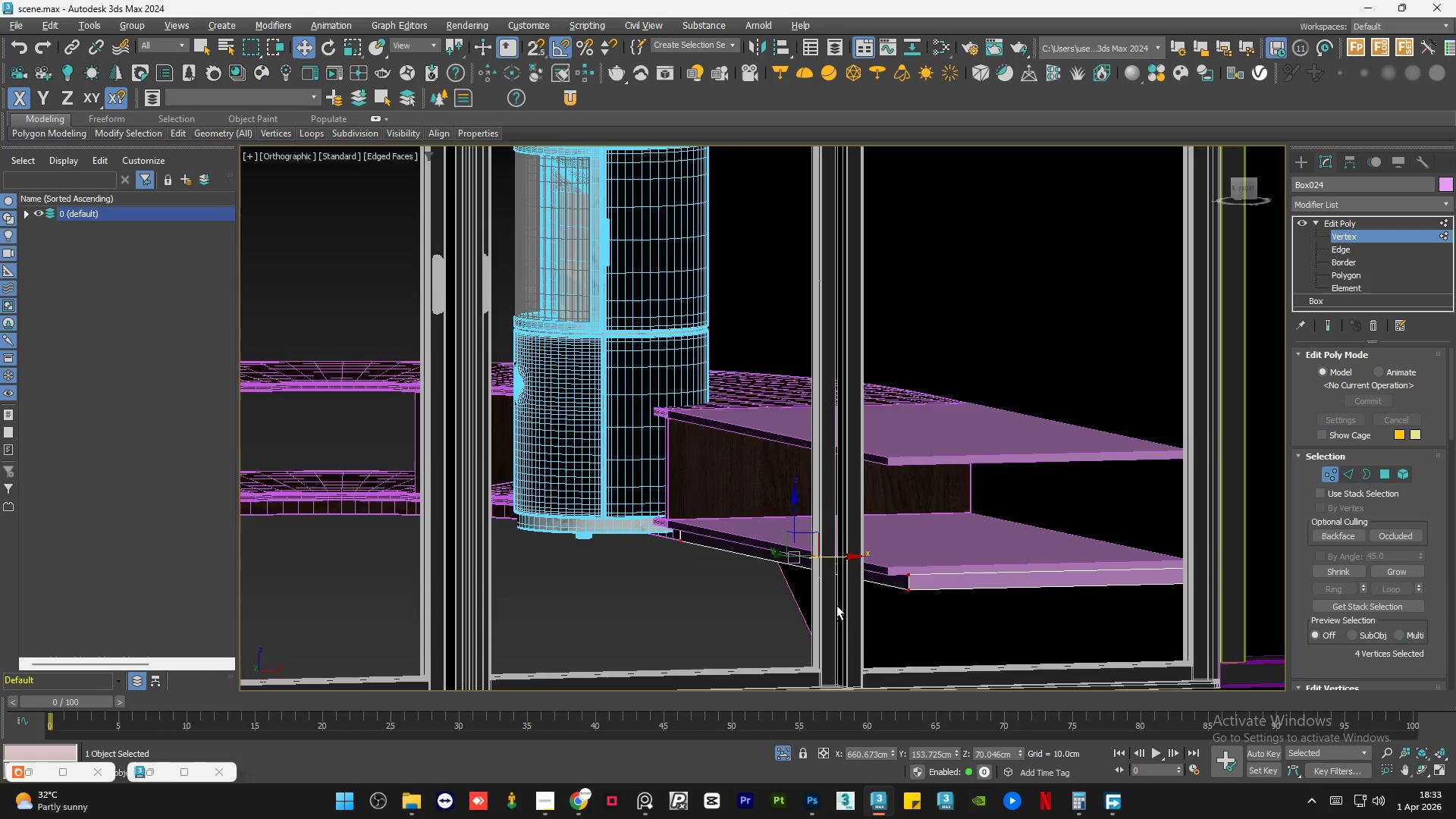 
scroll: coordinate [789, 556], scroll_direction: down, amount: 6.0
 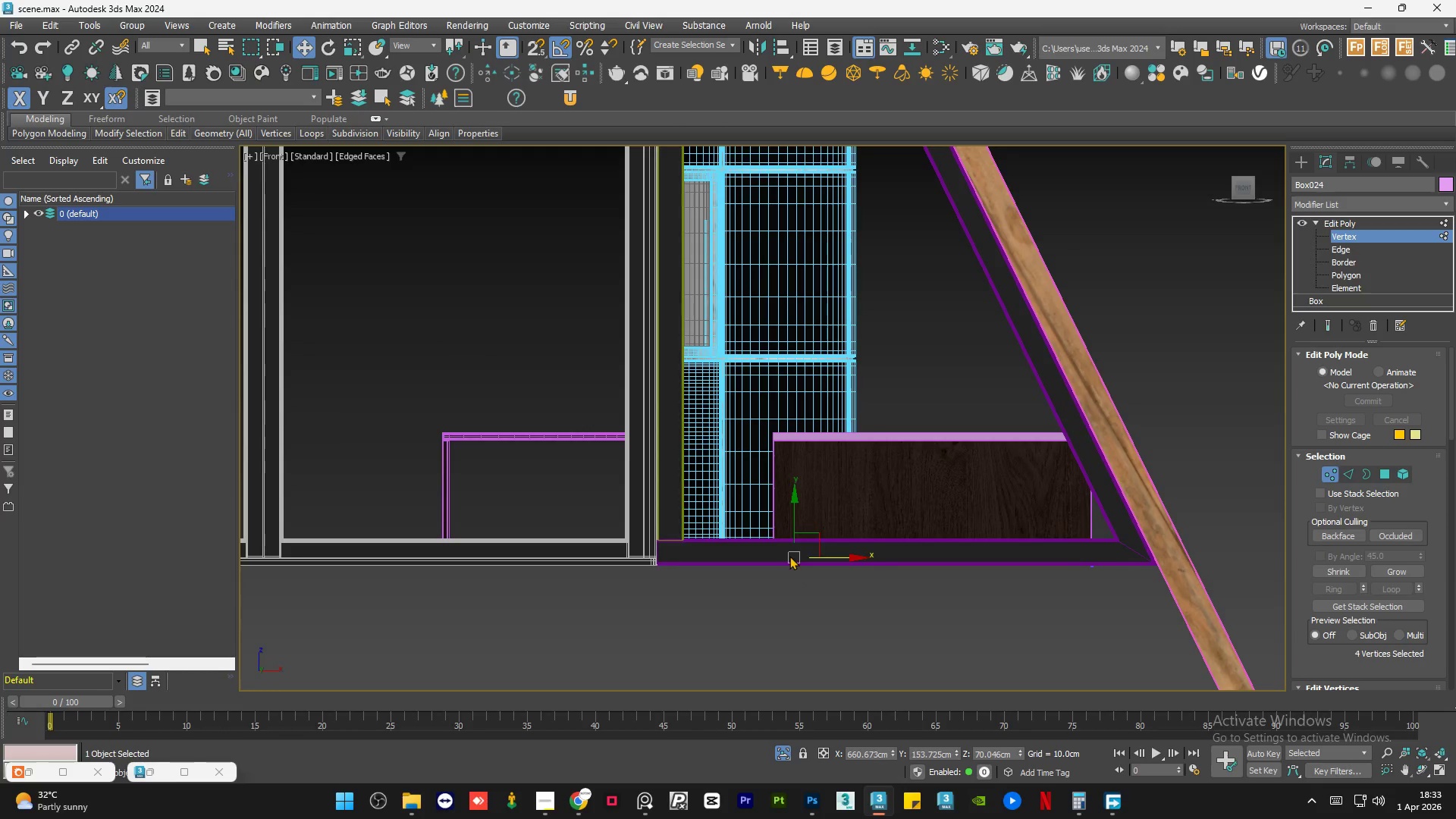 
key(Alt+AltLeft)
 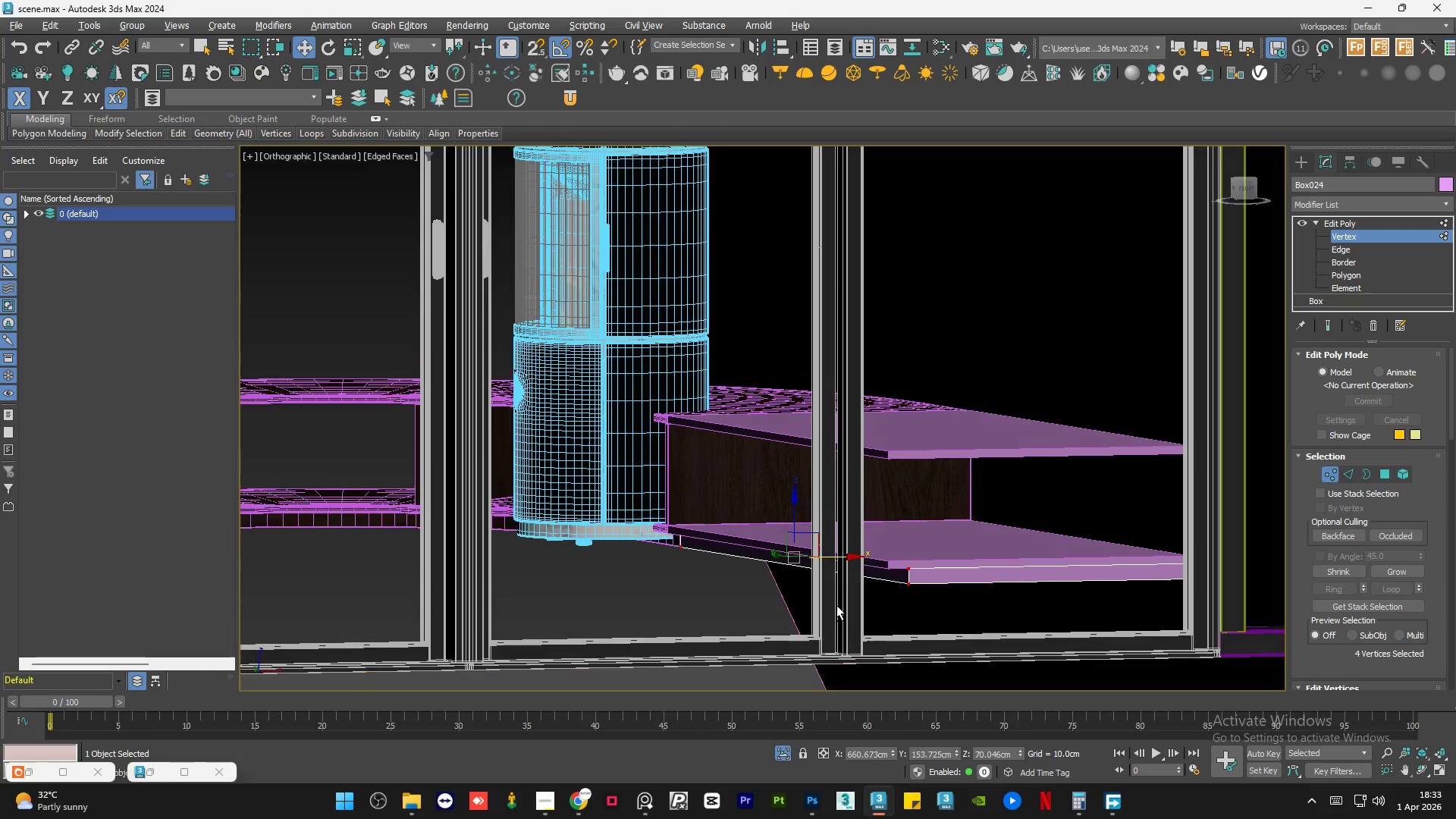 
key(Alt+AltLeft)
 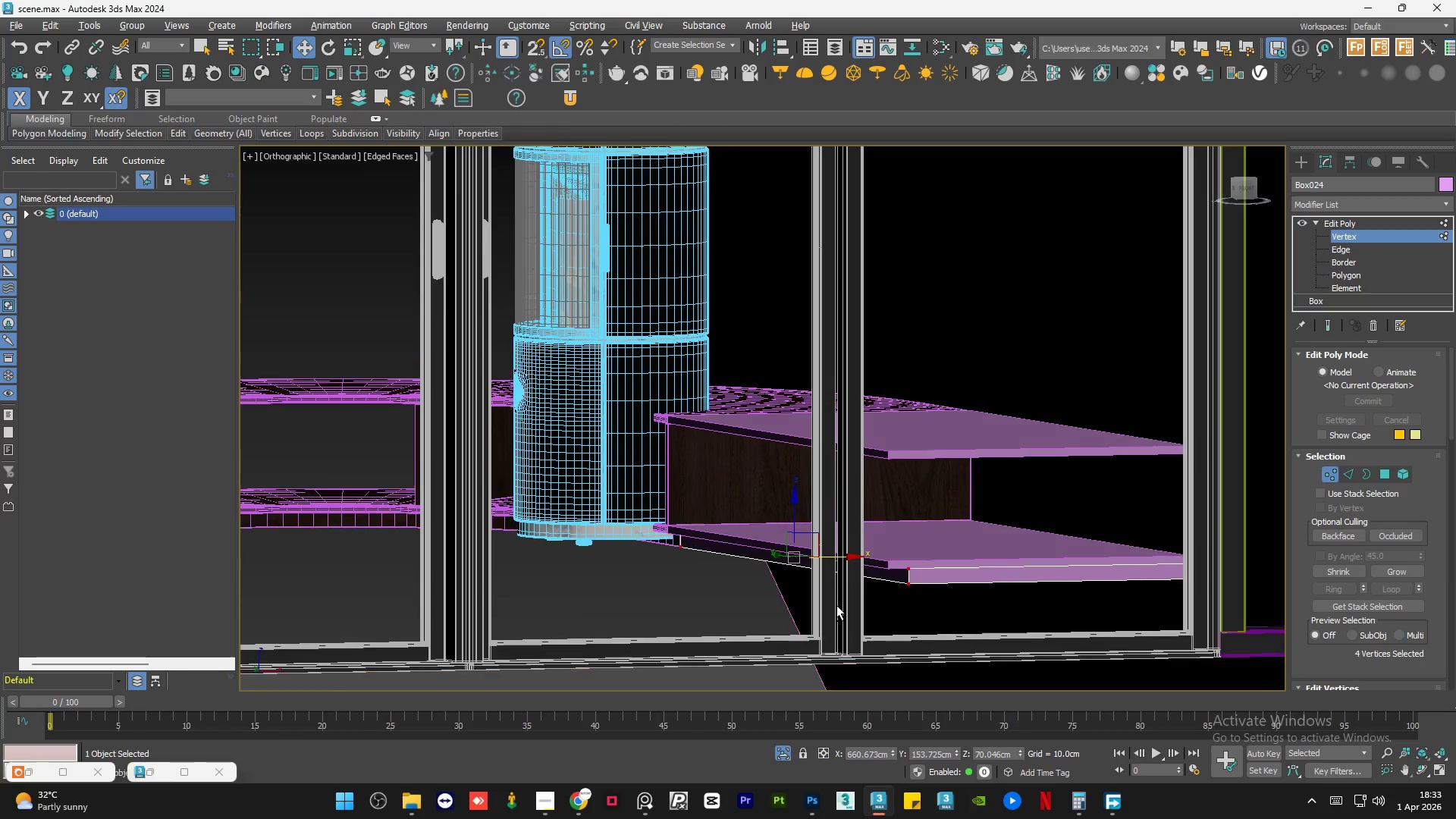 
key(Alt+AltLeft)
 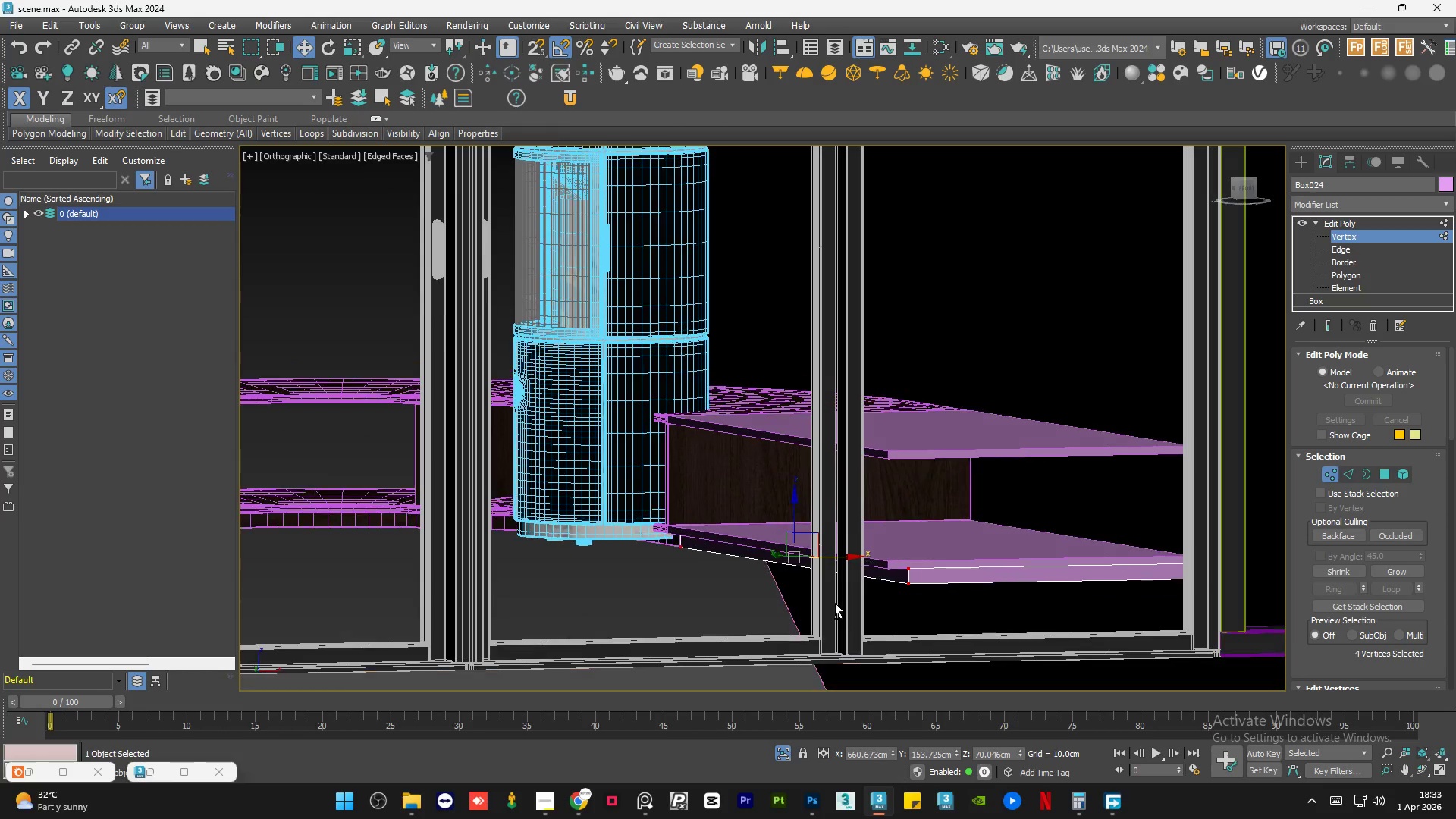 
key(Alt+AltLeft)
 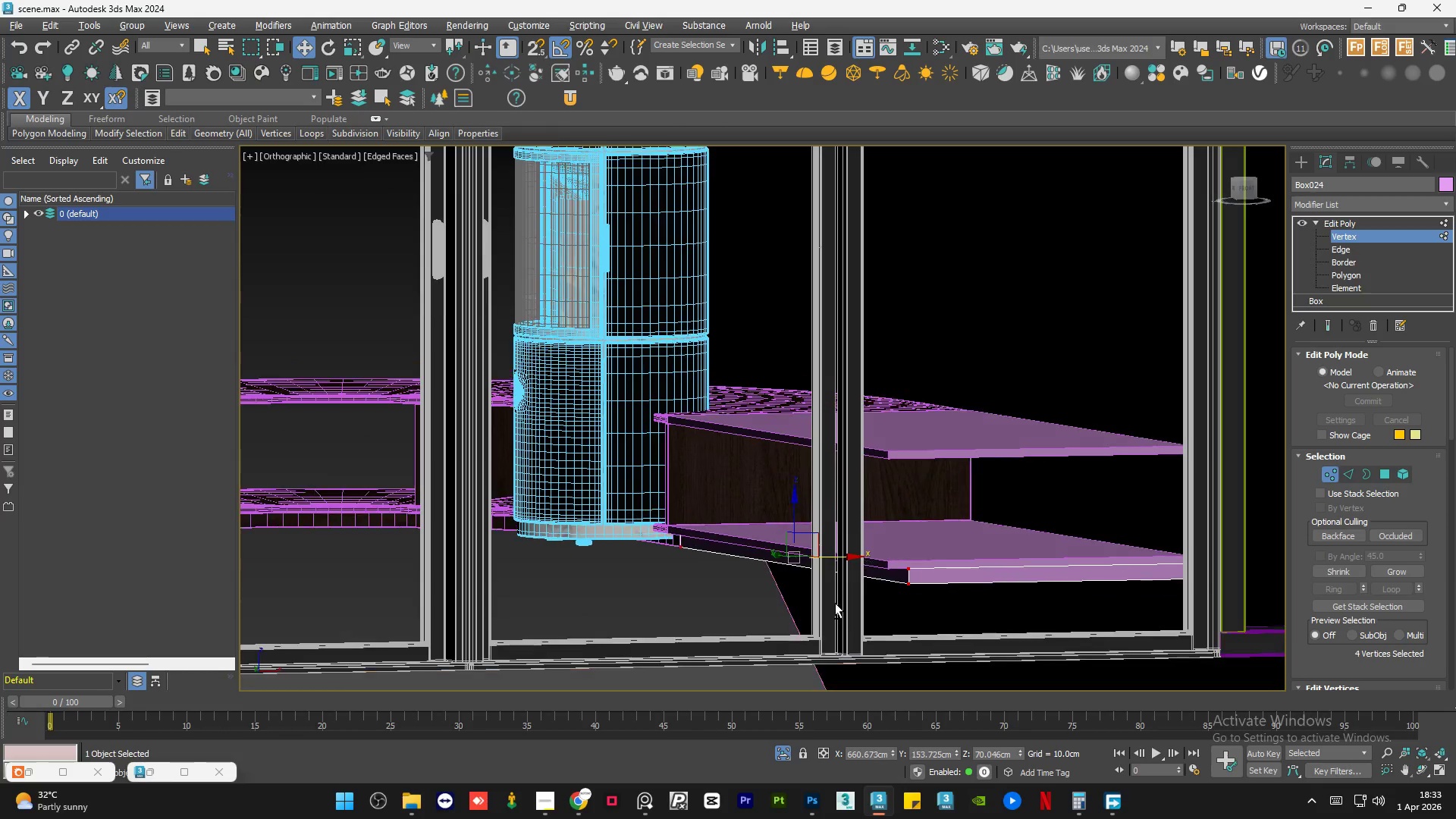 
key(Alt+AltLeft)
 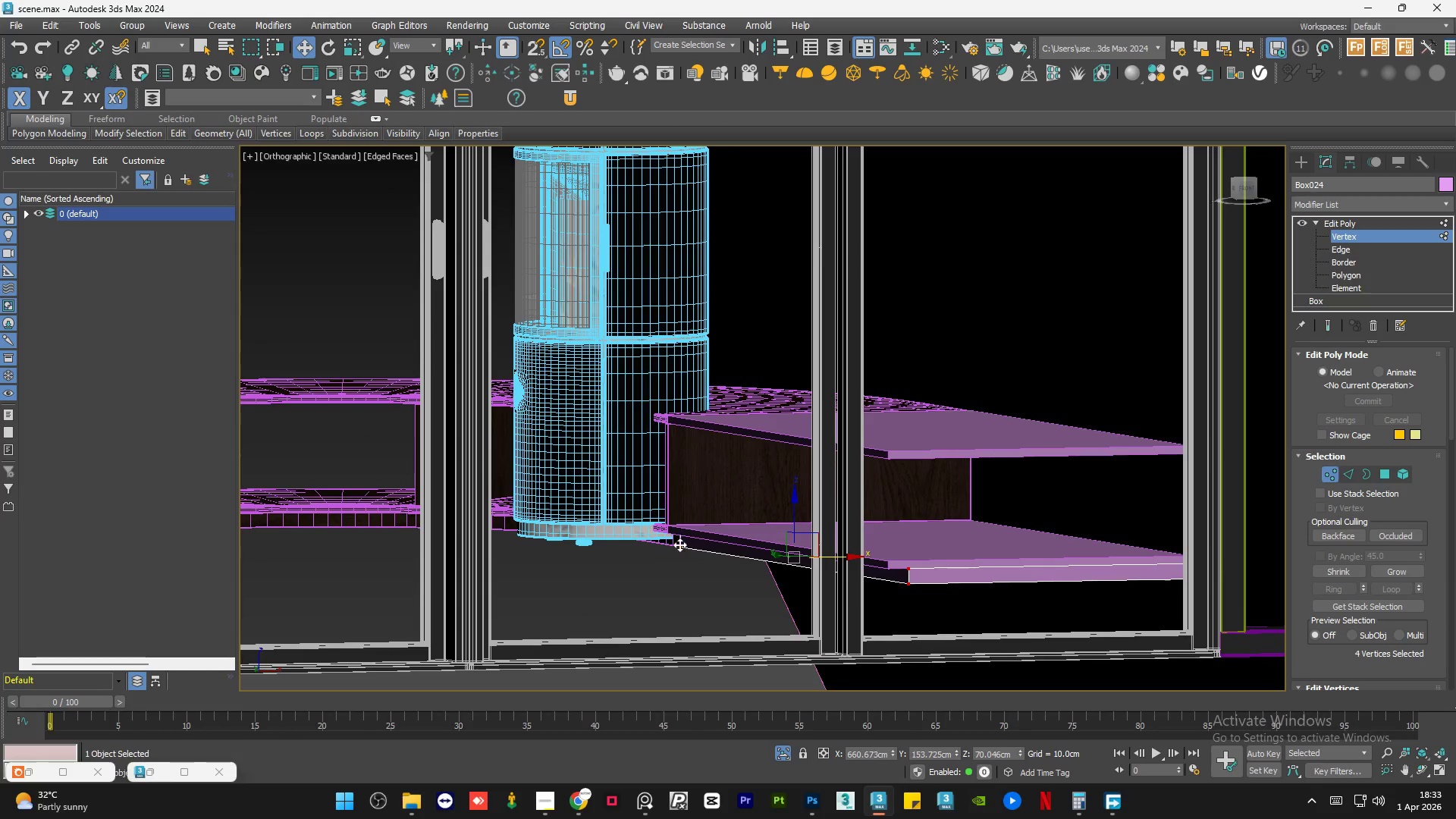 
scroll: coordinate [677, 549], scroll_direction: up, amount: 4.0
 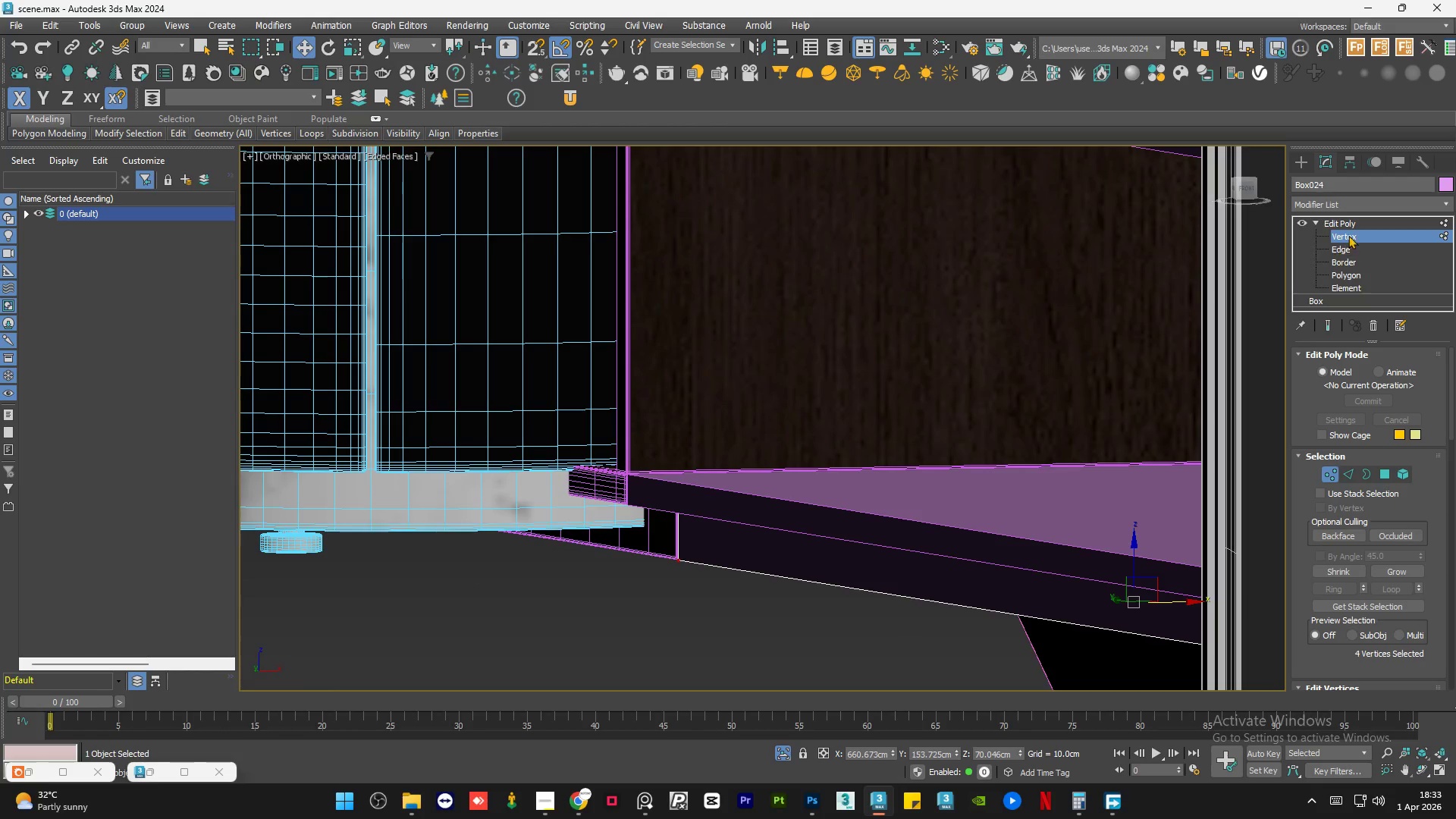 
left_click([1354, 220])
 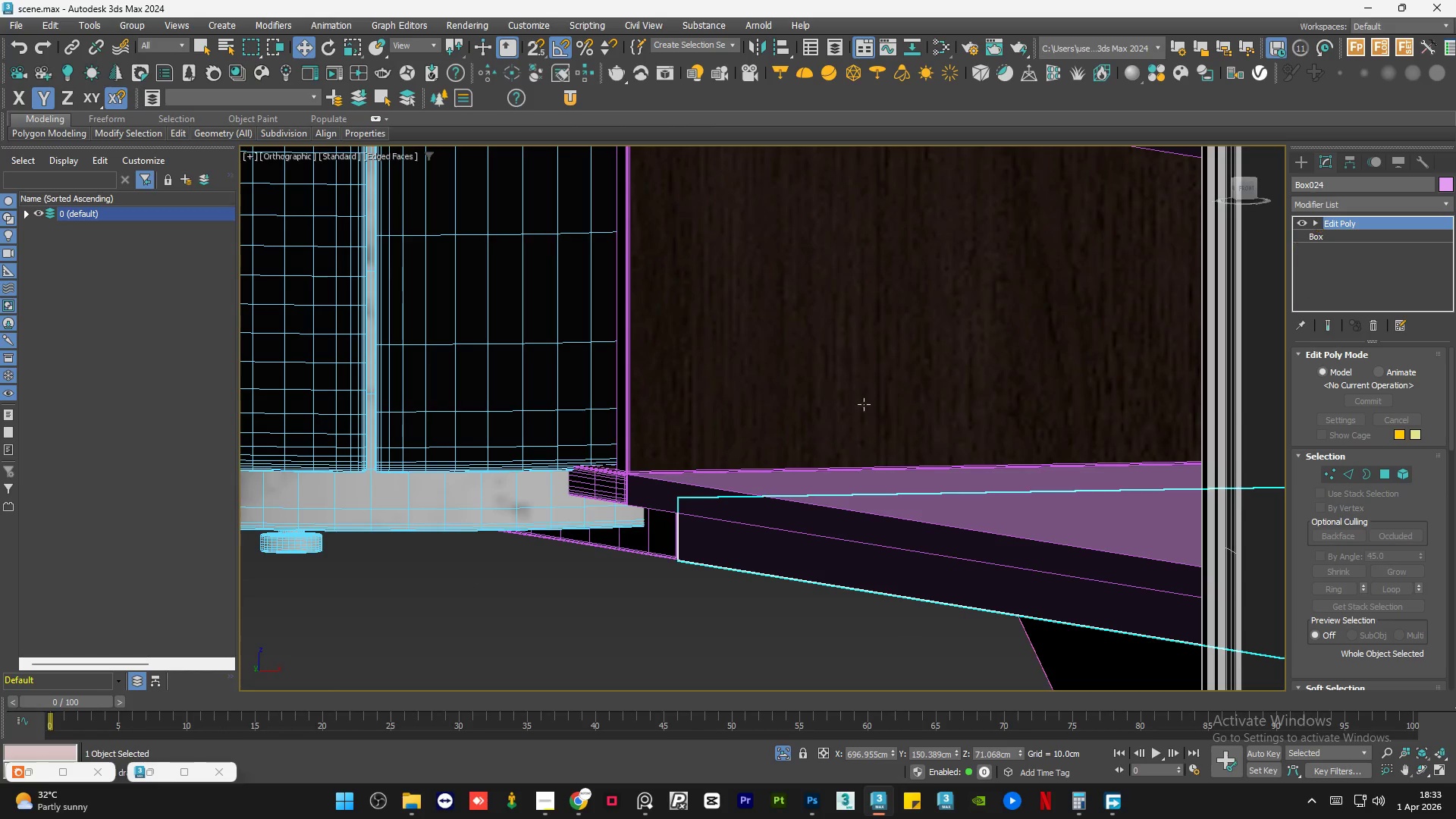 
hold_key(key=ControlLeft, duration=0.58)
 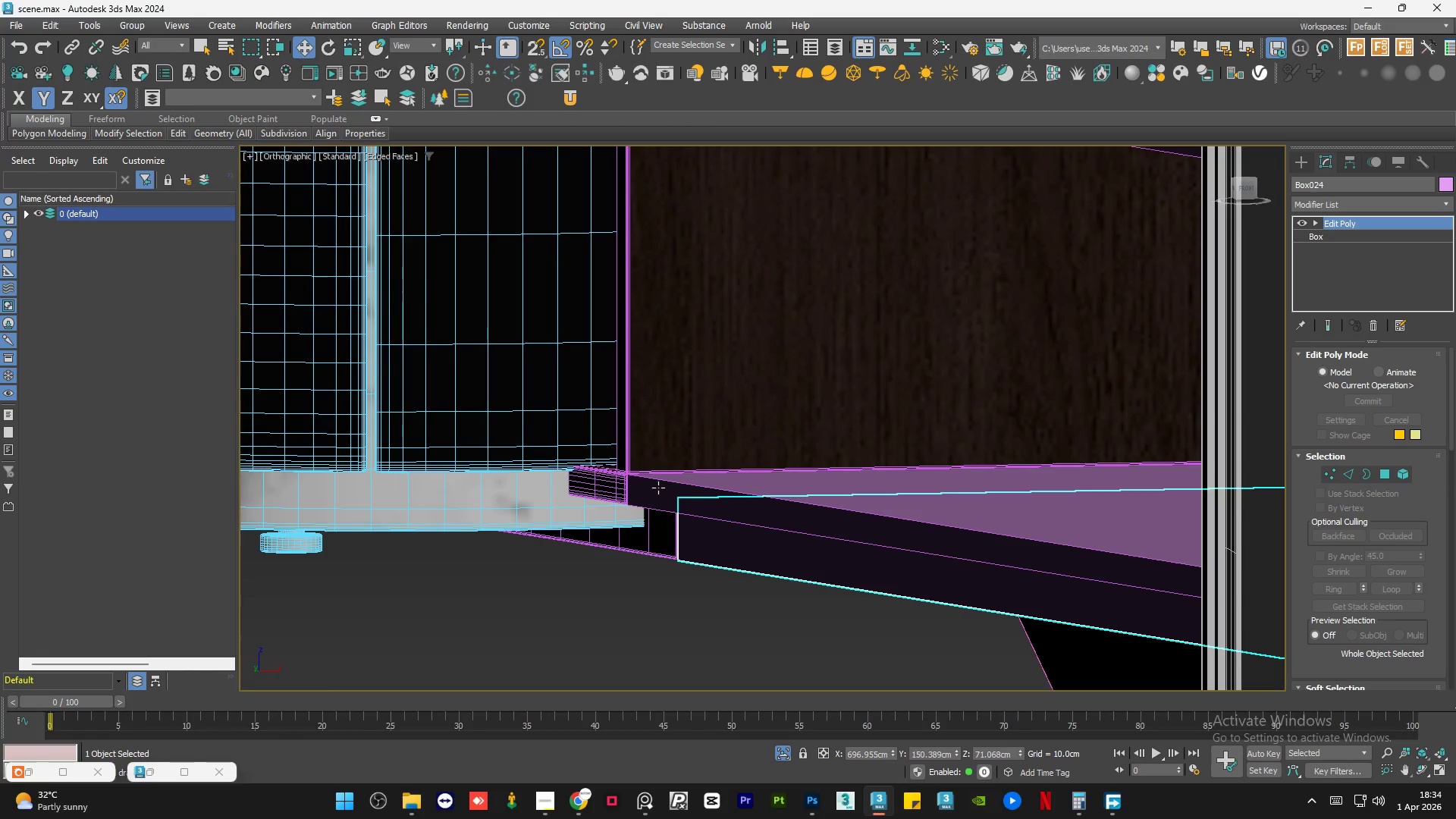 
hold_key(key=AltLeft, duration=0.88)
 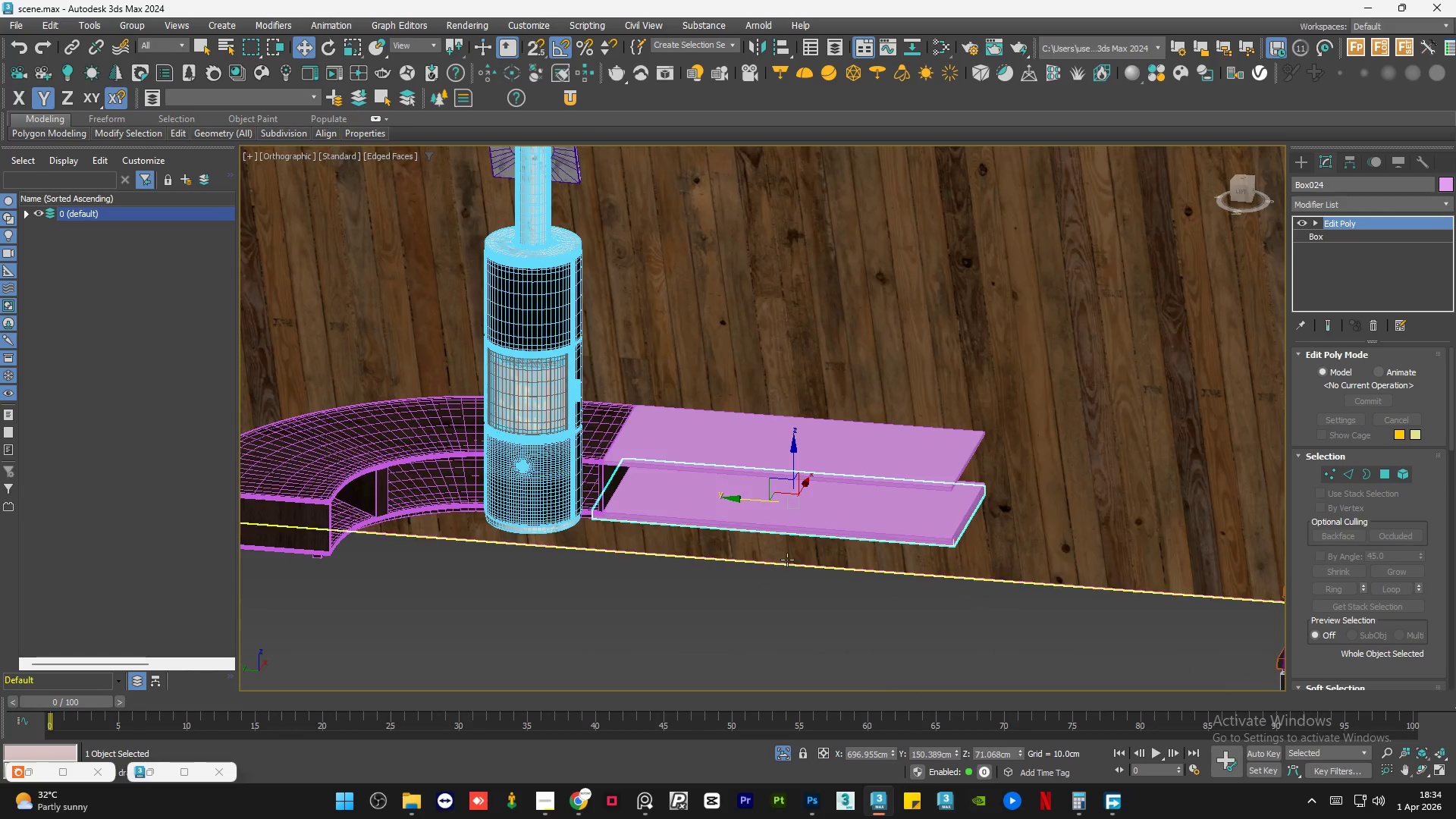 
scroll: coordinate [786, 560], scroll_direction: down, amount: 8.0
 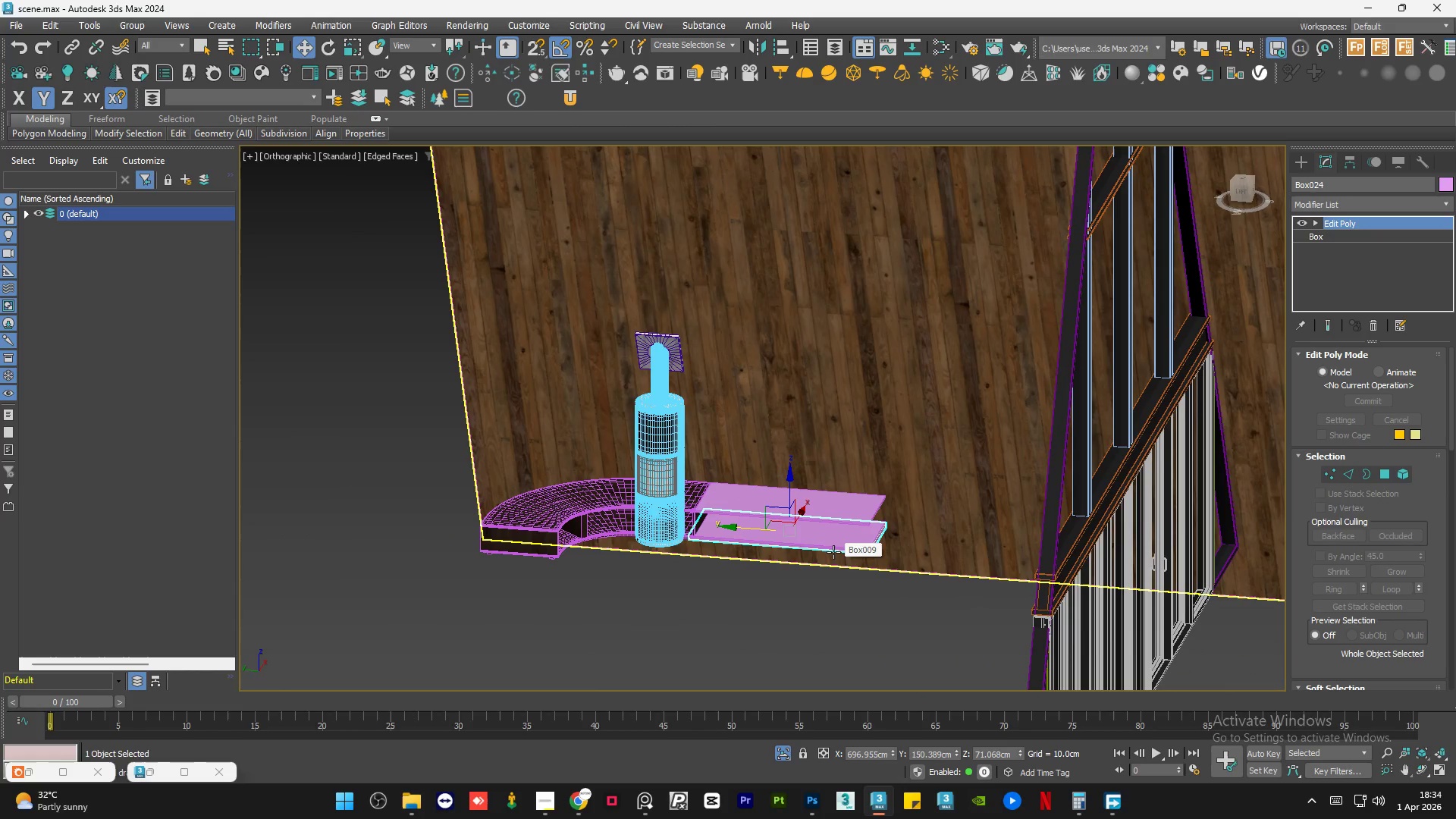 
hold_key(key=AltLeft, duration=0.92)
 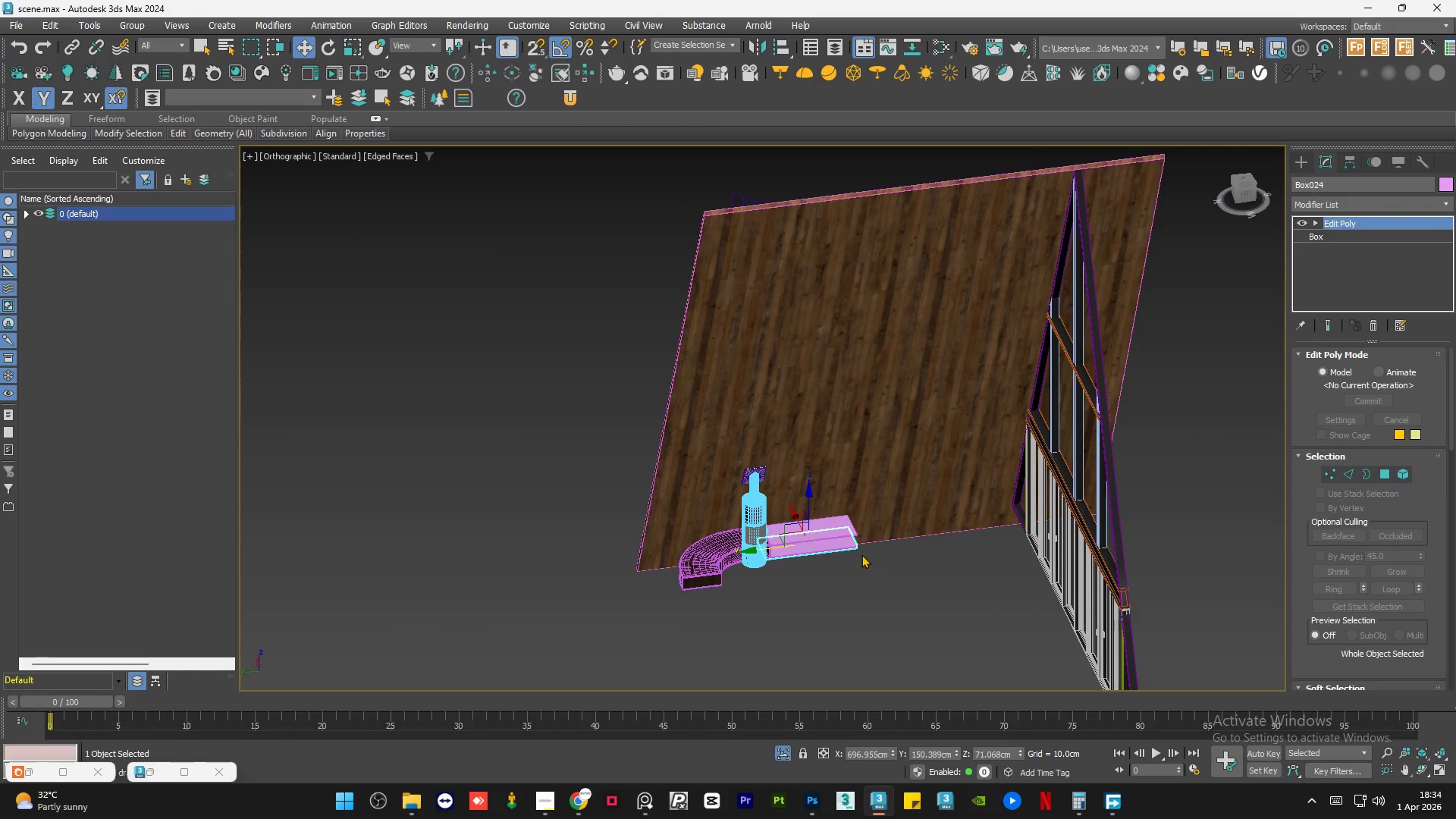 
scroll: coordinate [827, 555], scroll_direction: down, amount: 2.0
 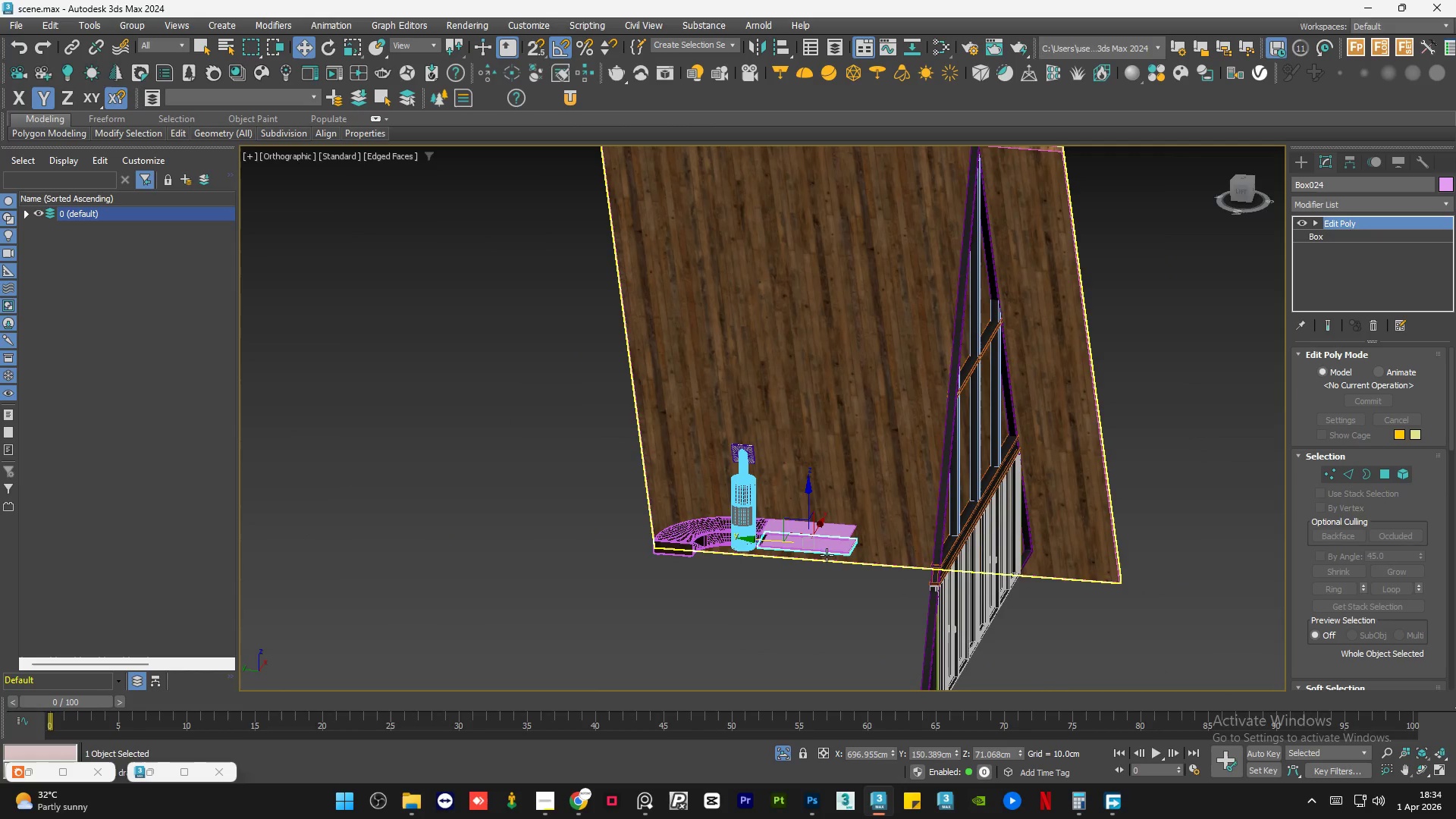 
hold_key(key=AltLeft, duration=0.61)
 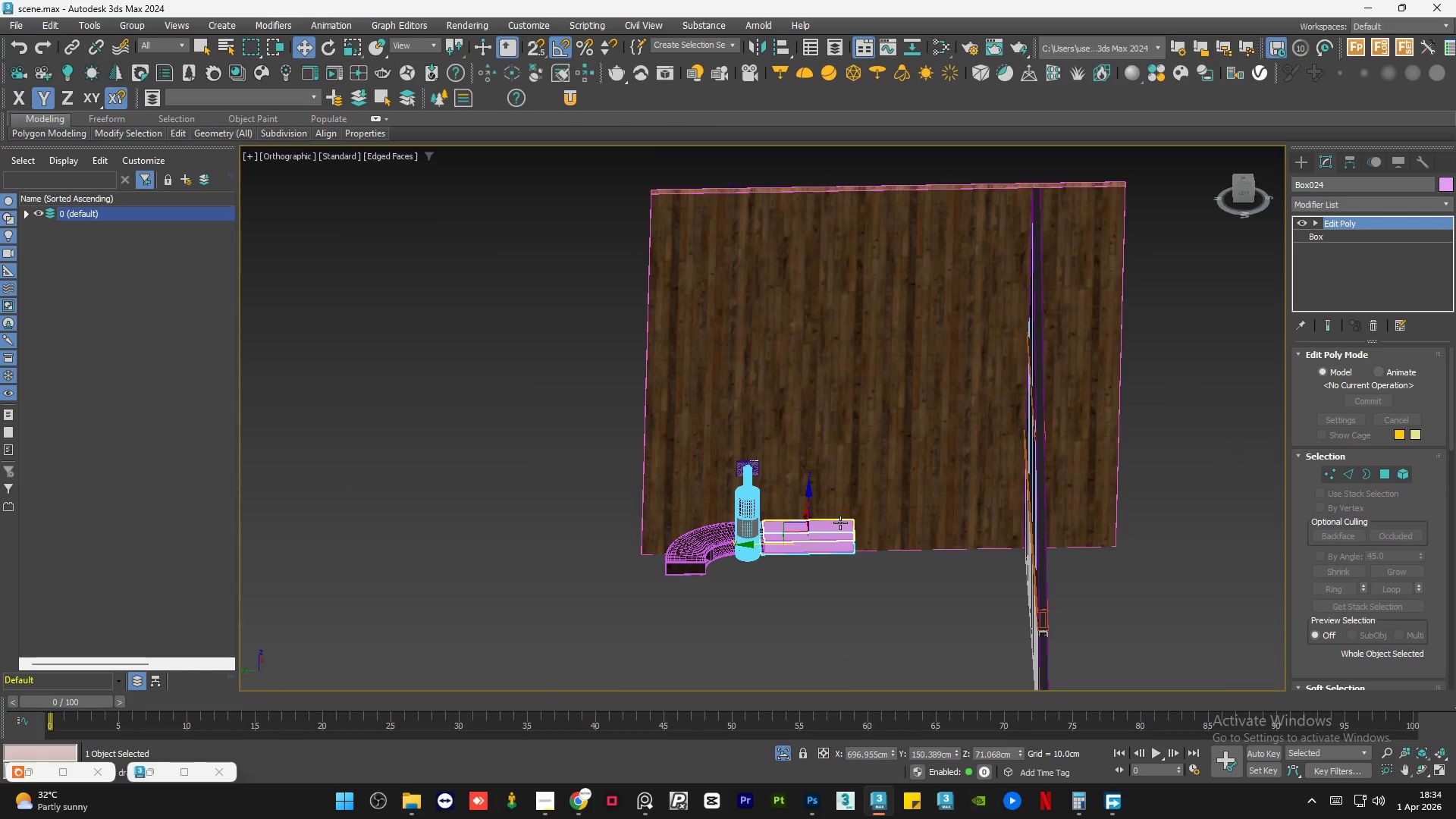 
left_click([840, 522])
 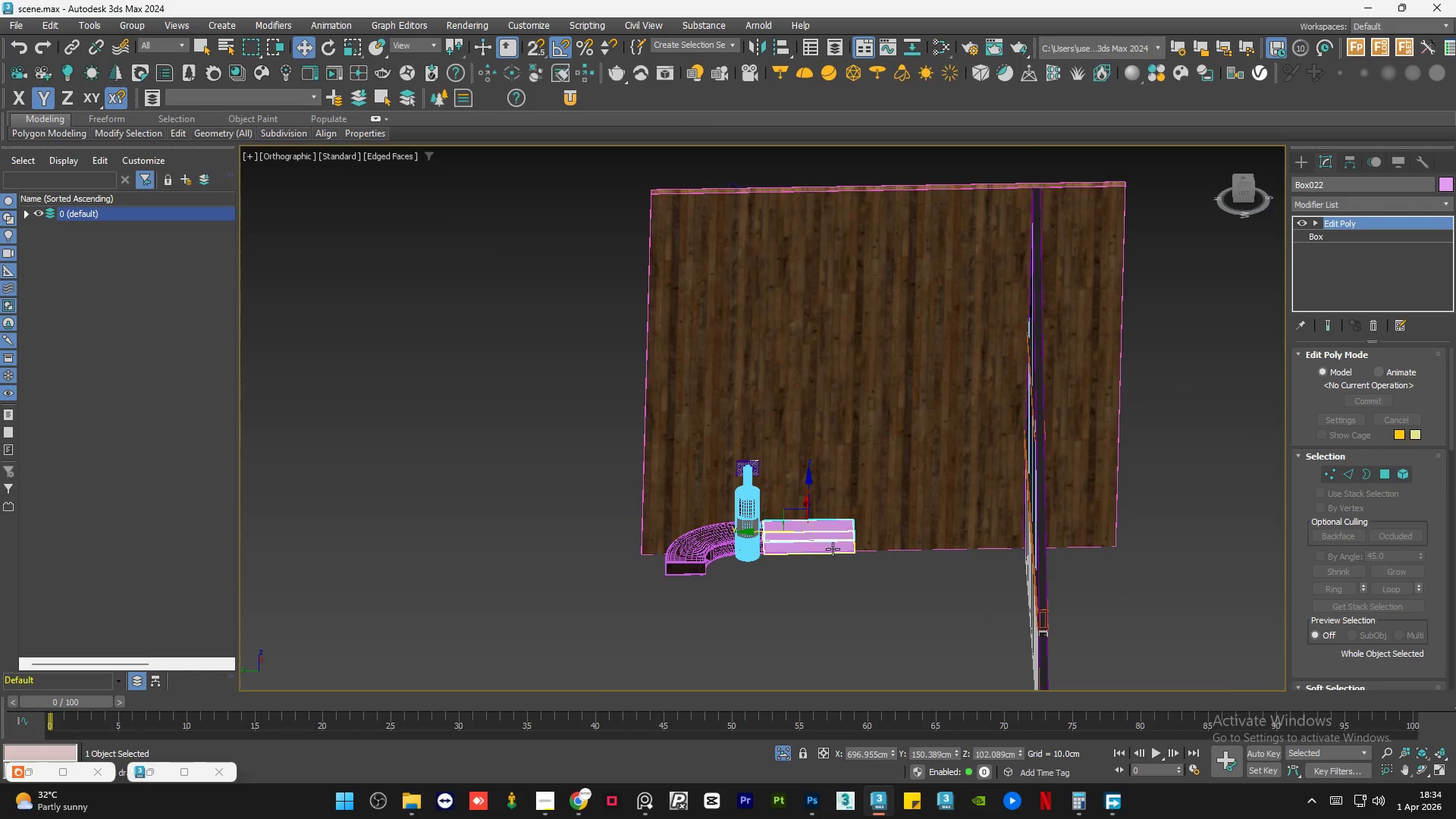 
hold_key(key=ControlLeft, duration=0.42)
left_click([833, 550])
 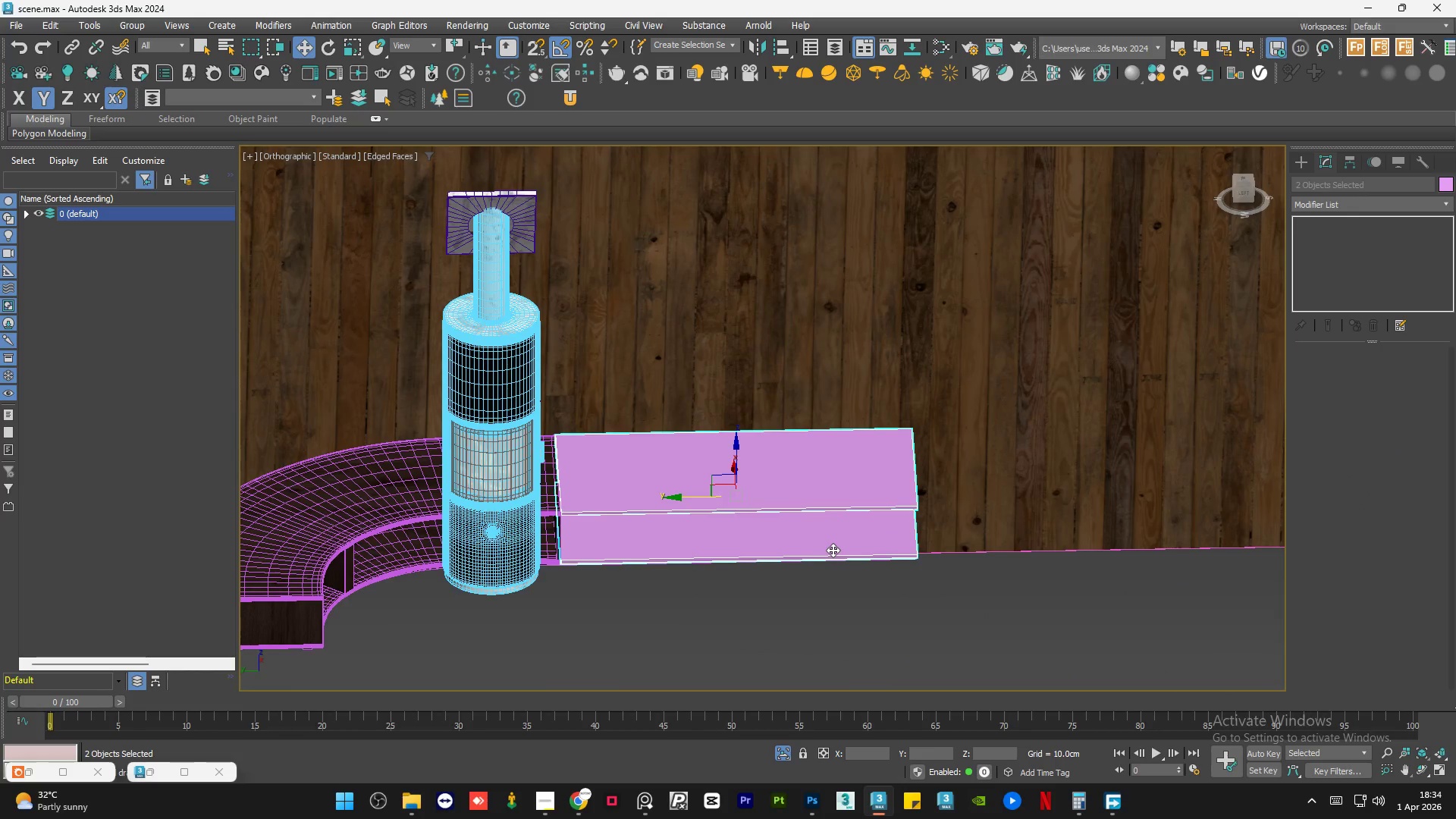 
scroll: coordinate [833, 550], scroll_direction: up, amount: 4.0
 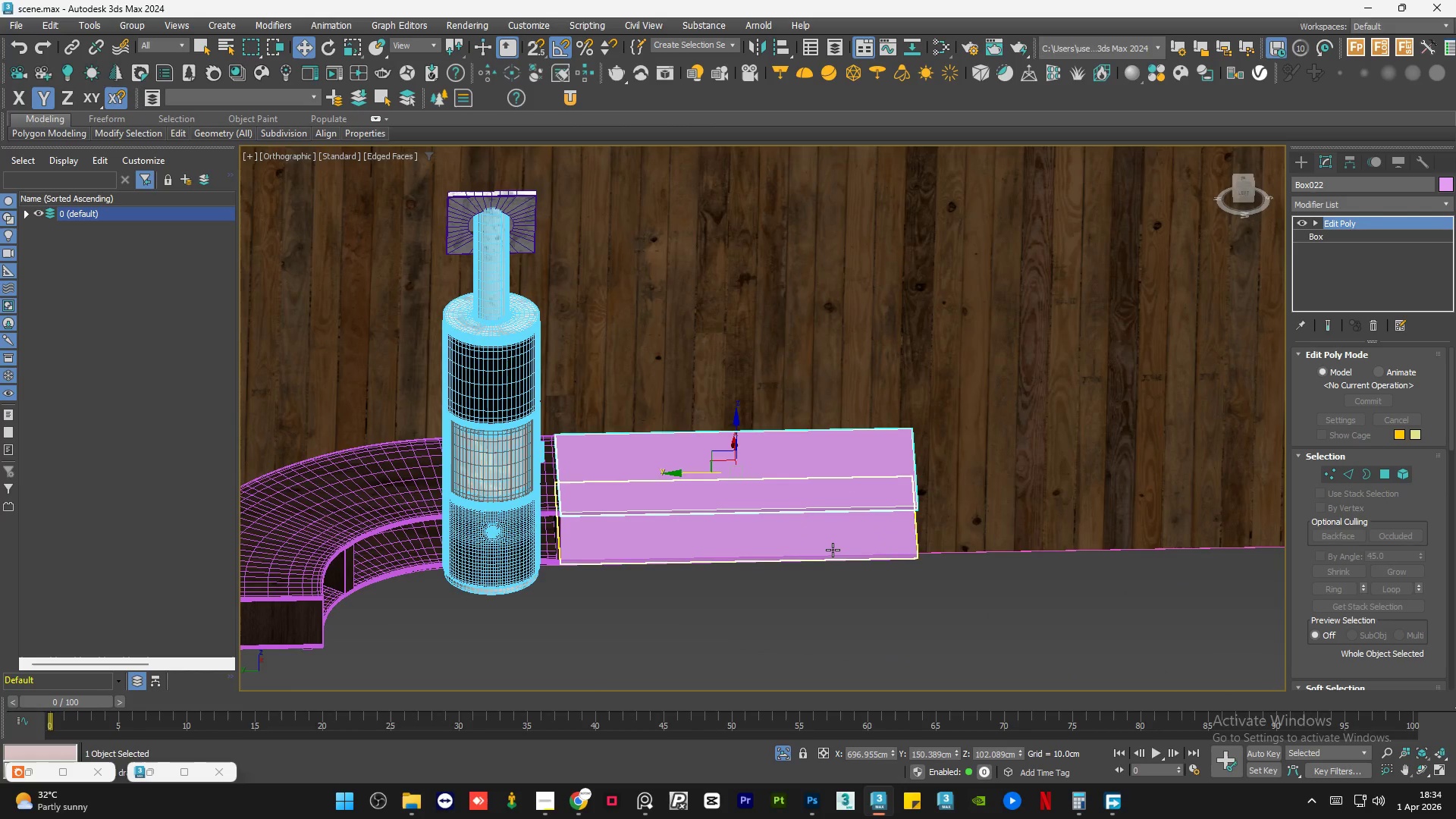 
hold_key(key=AltLeft, duration=1.23)
scroll: coordinate [821, 548], scroll_direction: up, amount: 1.0
 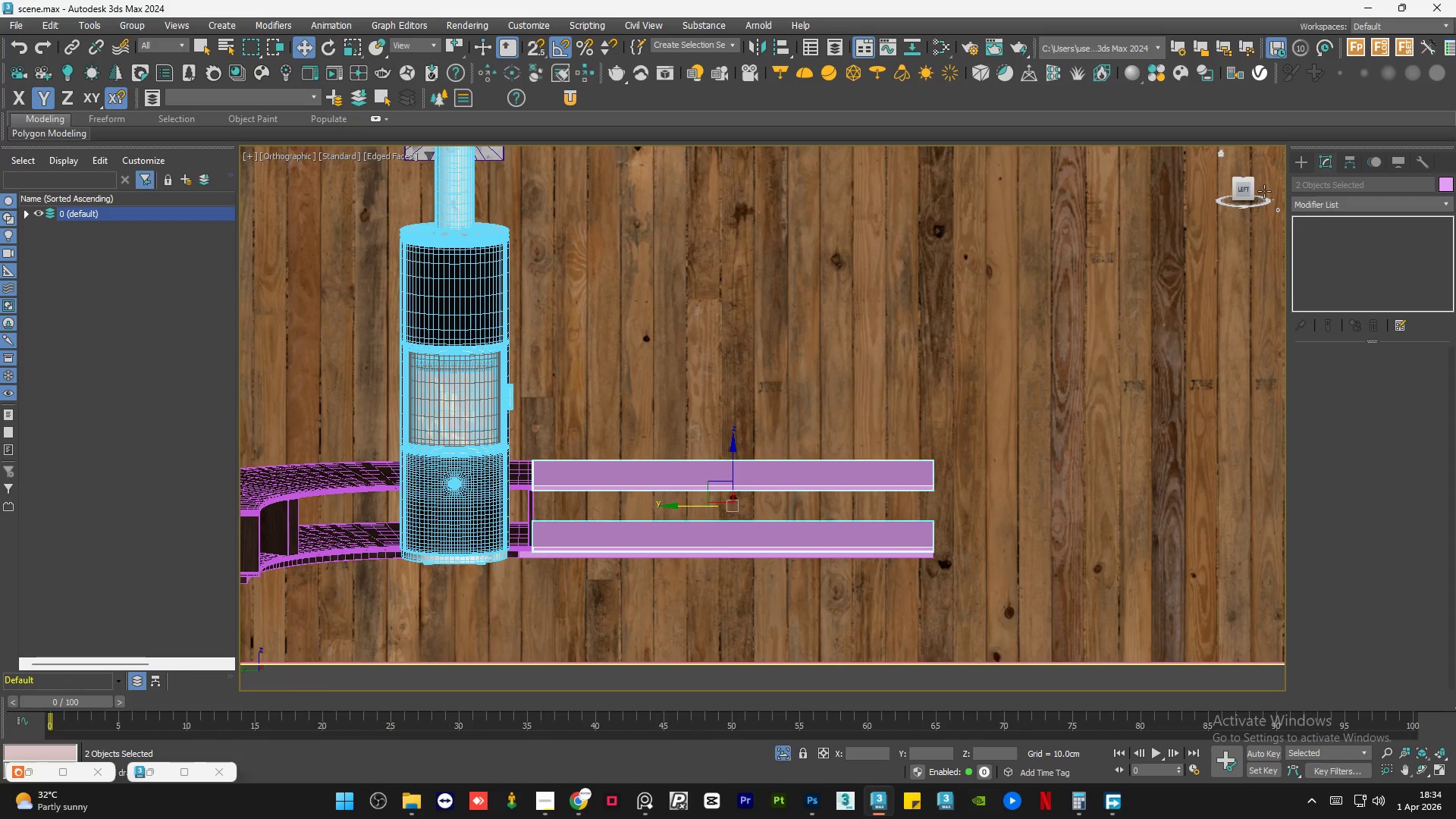 
left_click([1246, 187])
 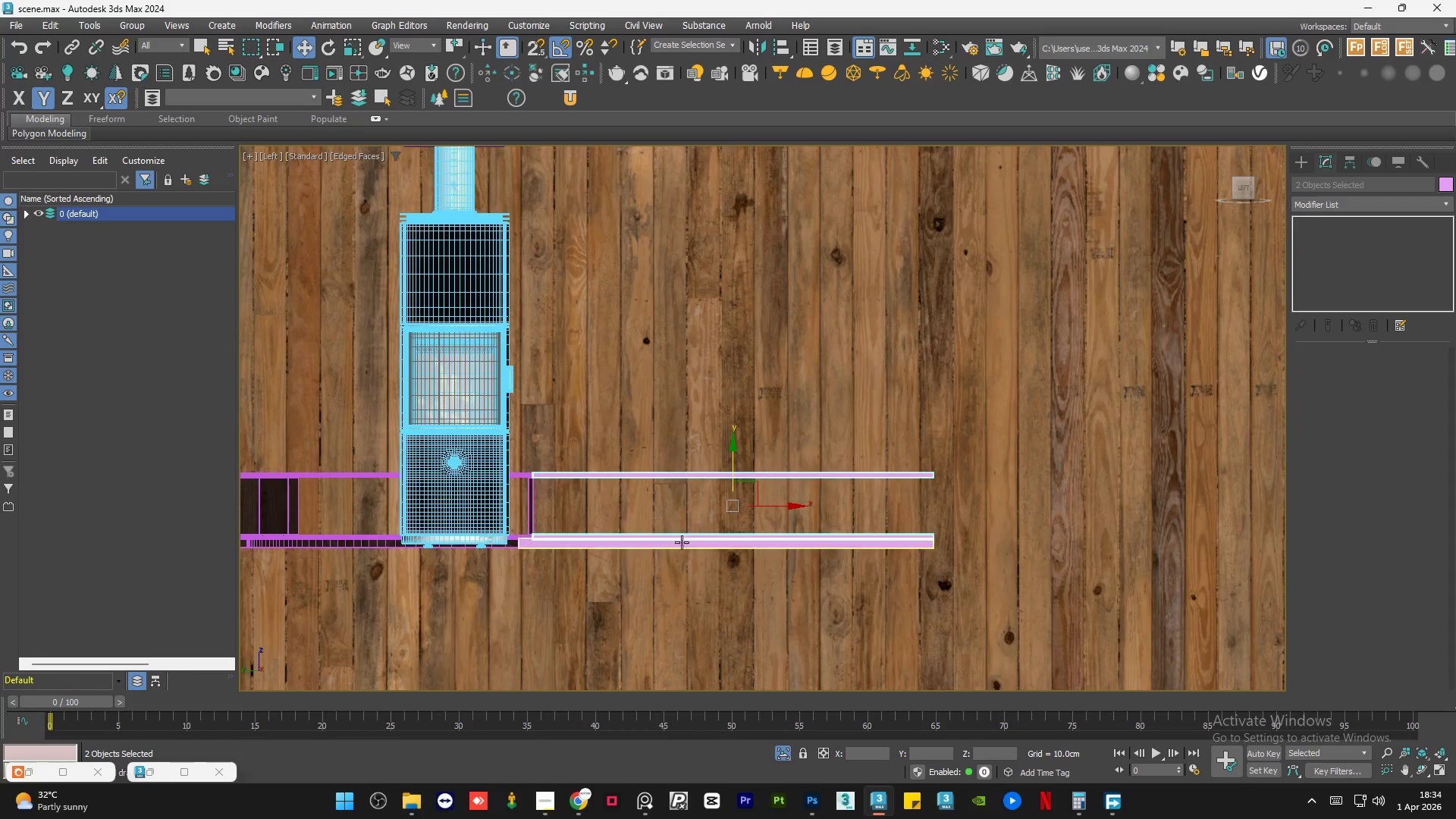 
hold_key(key=ControlLeft, duration=0.5)
left_click([641, 544])
 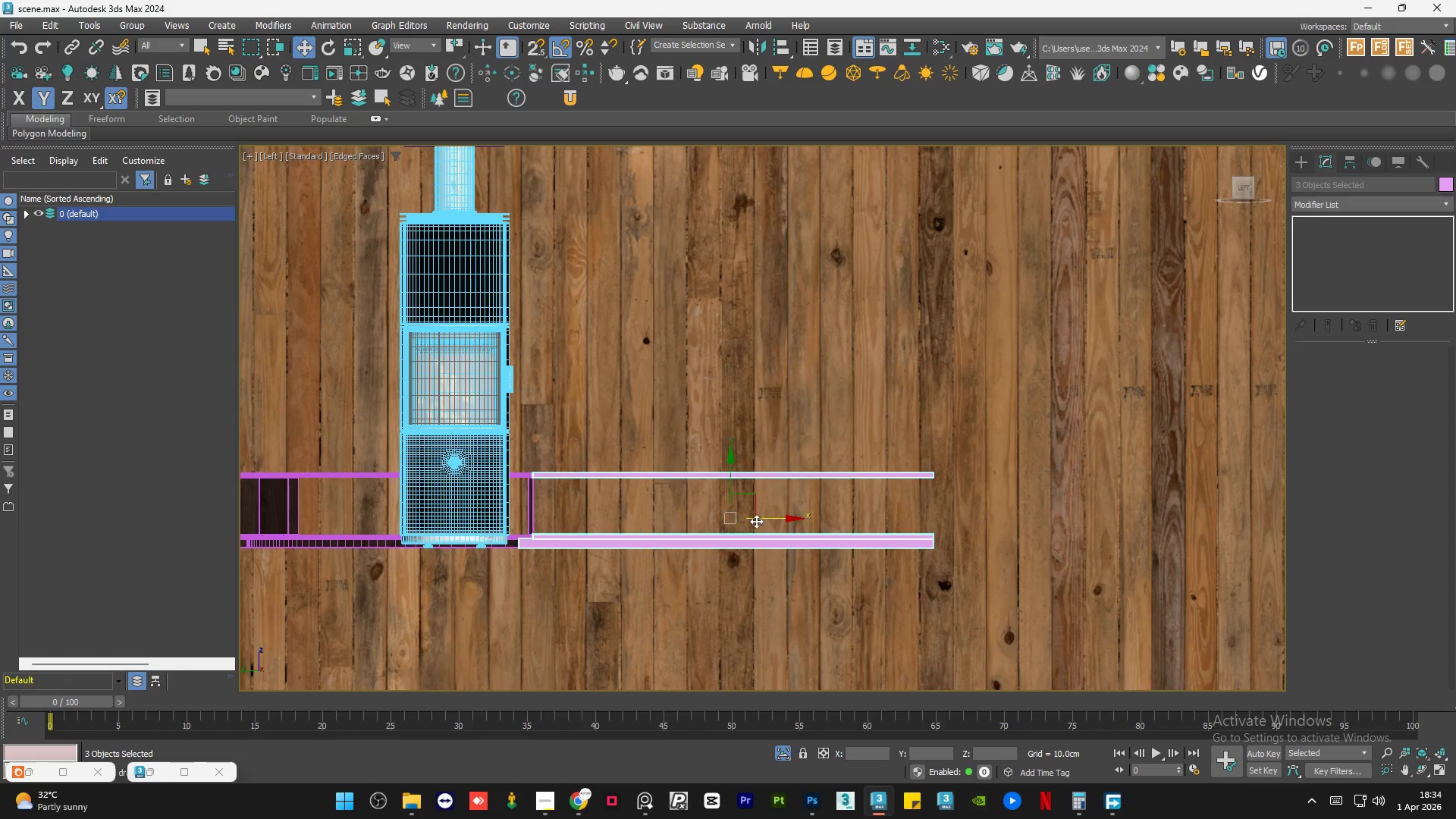 
hold_key(key=ShiftLeft, duration=1.5)
left_click_drag(start_coordinate=[757, 520], to_coordinate=[1159, 539])
 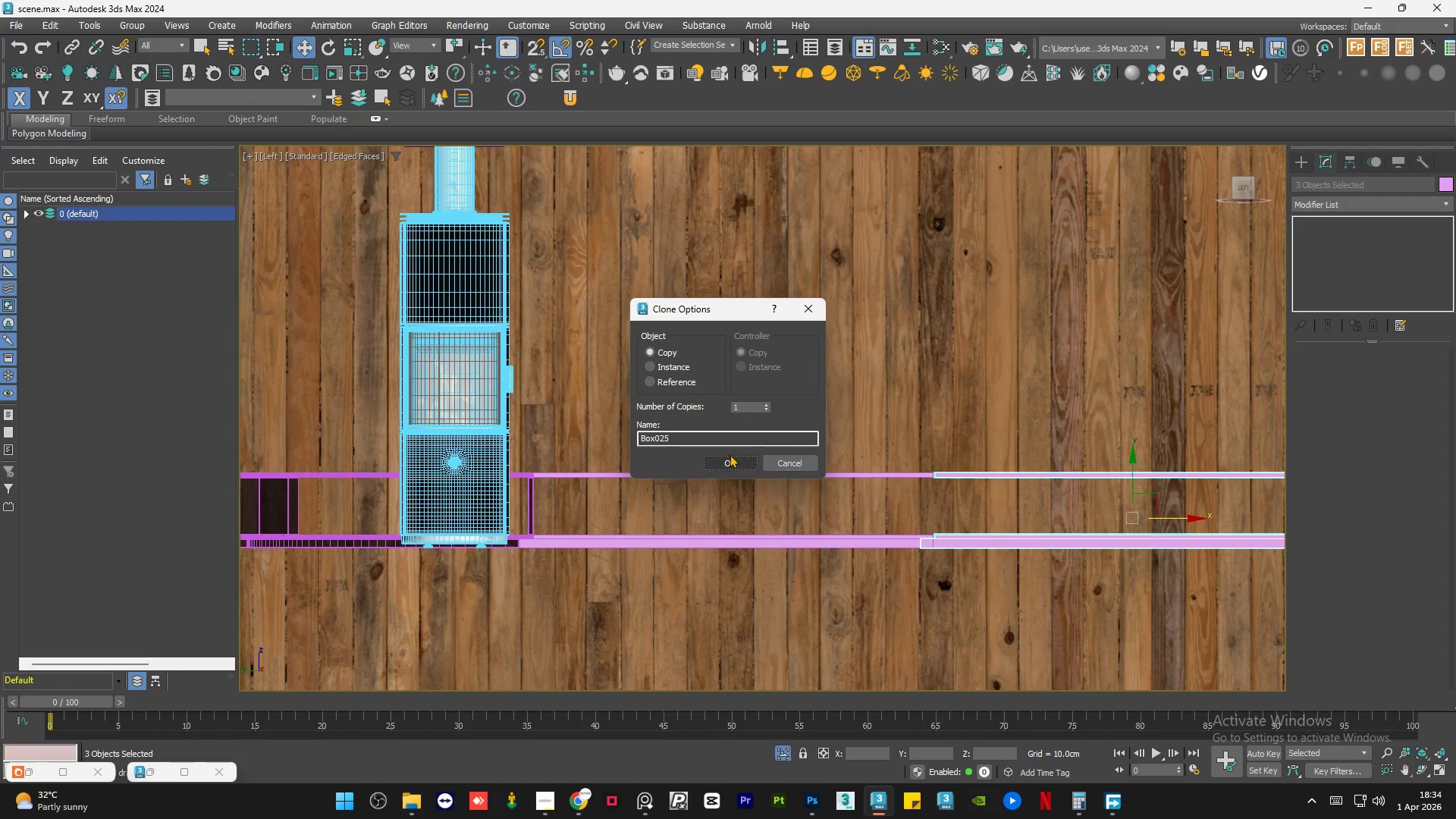 
hold_key(key=ShiftLeft, duration=1.02)
 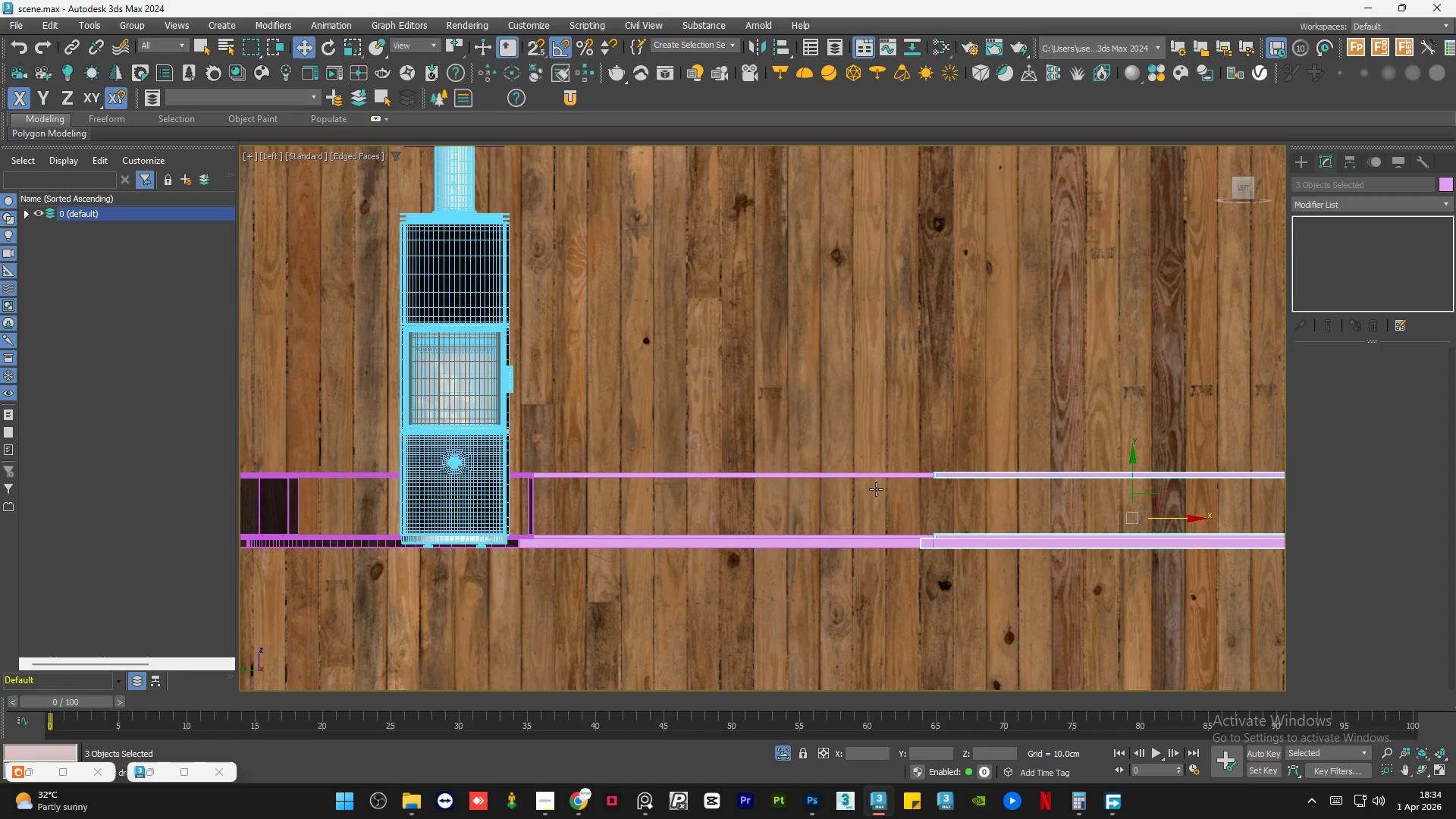 
left_click_drag(start_coordinate=[902, 415], to_coordinate=[887, 415])
 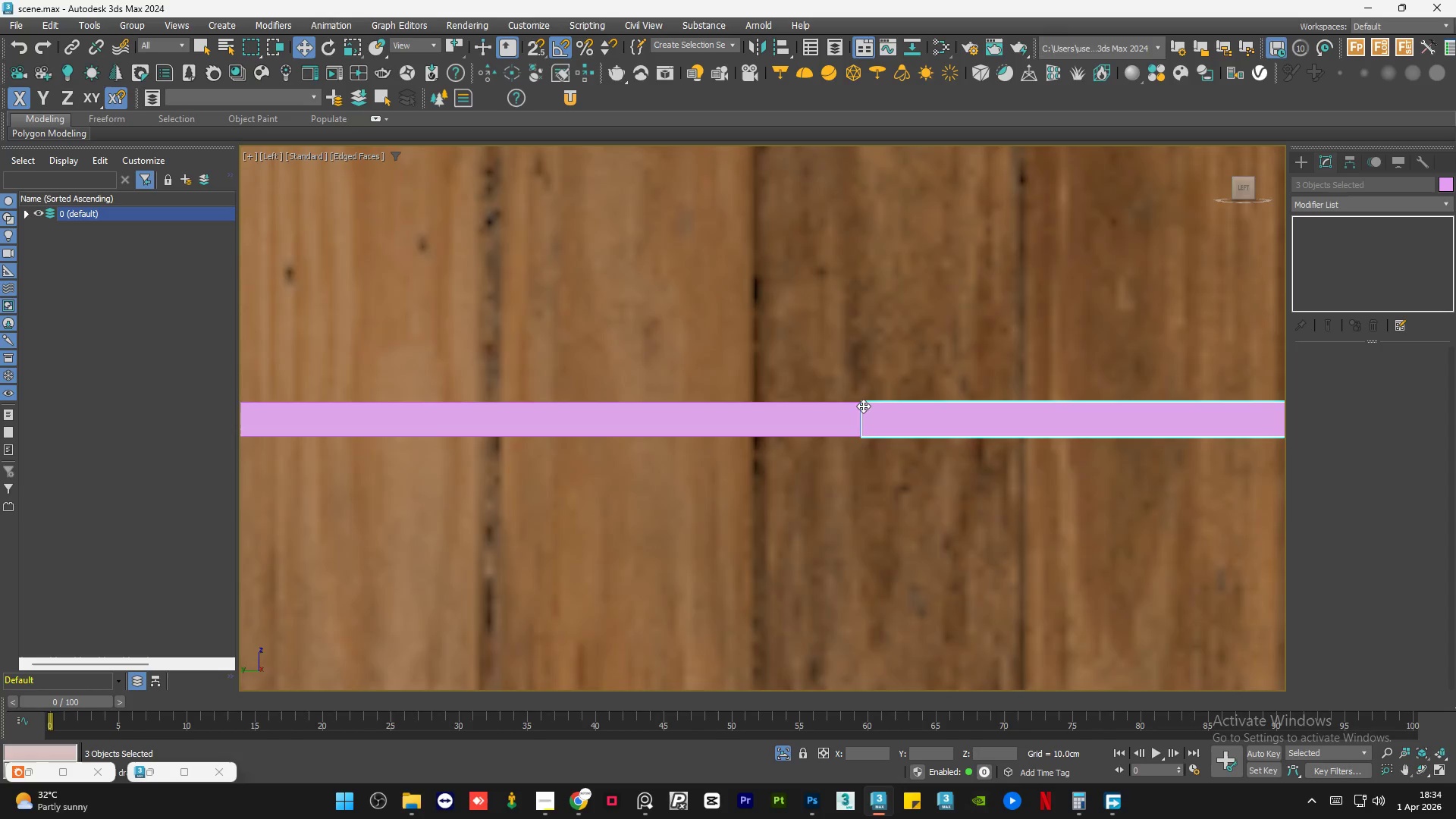 
scroll: coordinate [938, 468], scroll_direction: up, amount: 6.0
 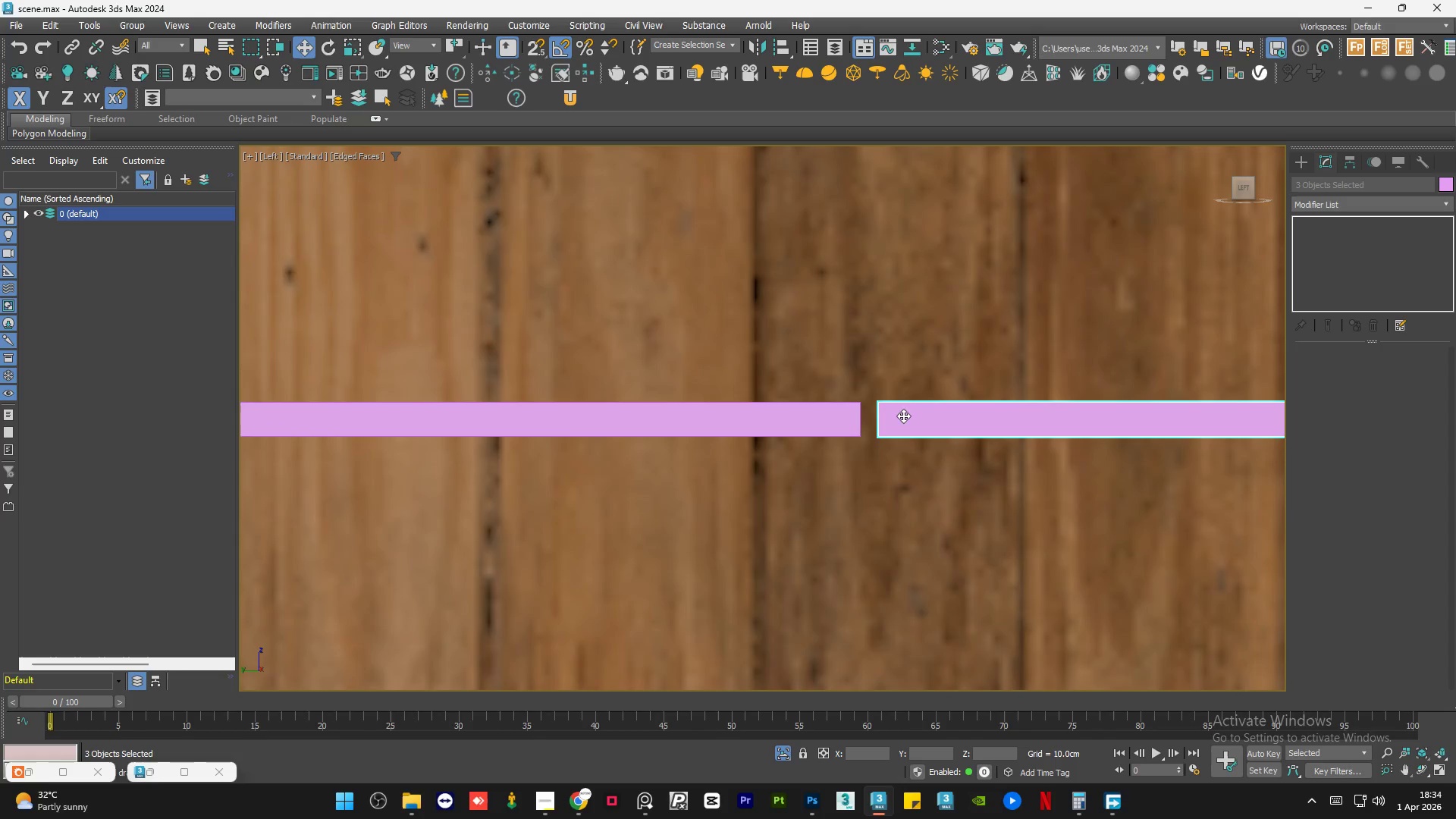 
left_click_drag(start_coordinate=[869, 410], to_coordinate=[873, 410])
 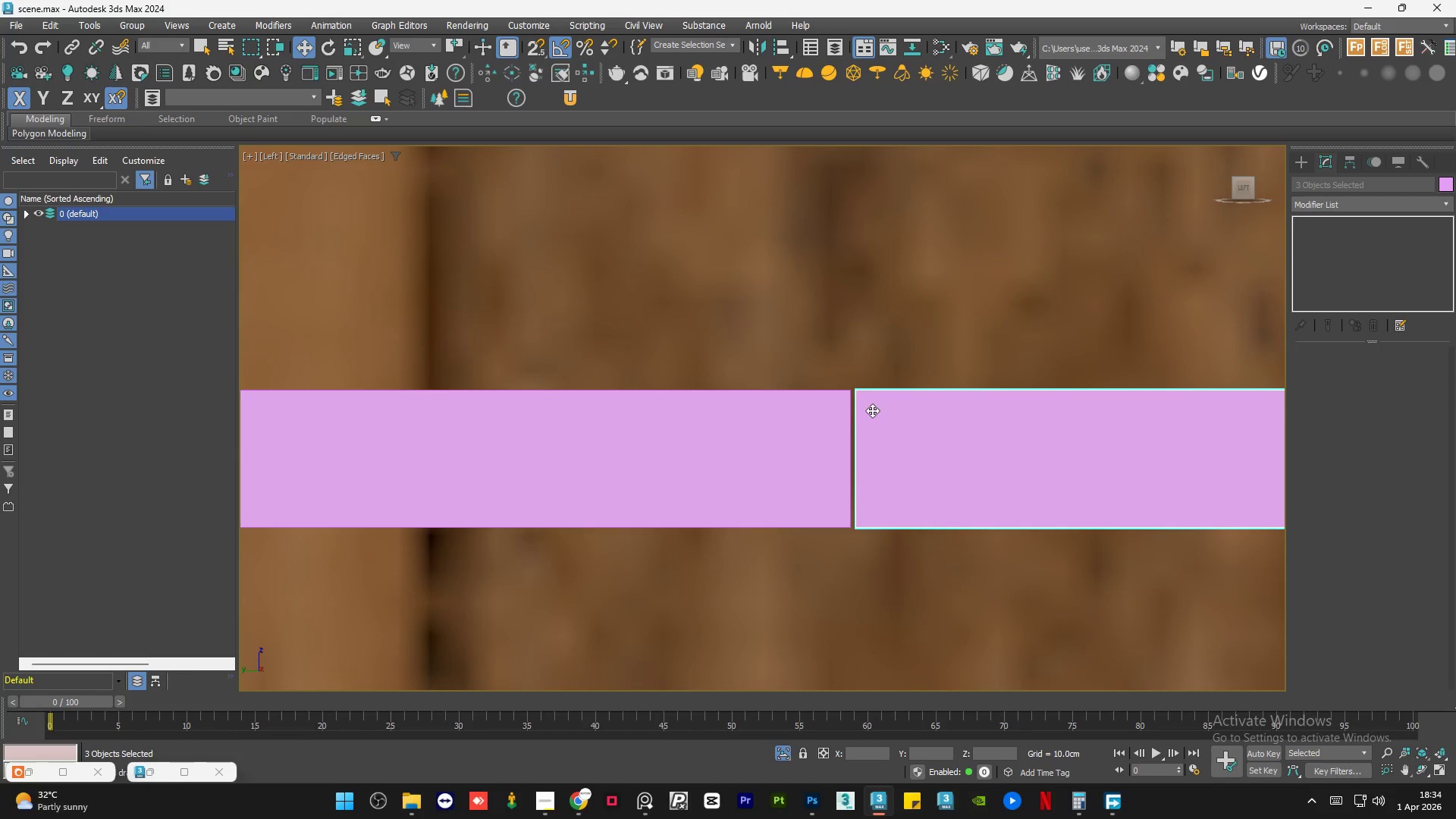 
scroll: coordinate [864, 406], scroll_direction: up, amount: 5.0
 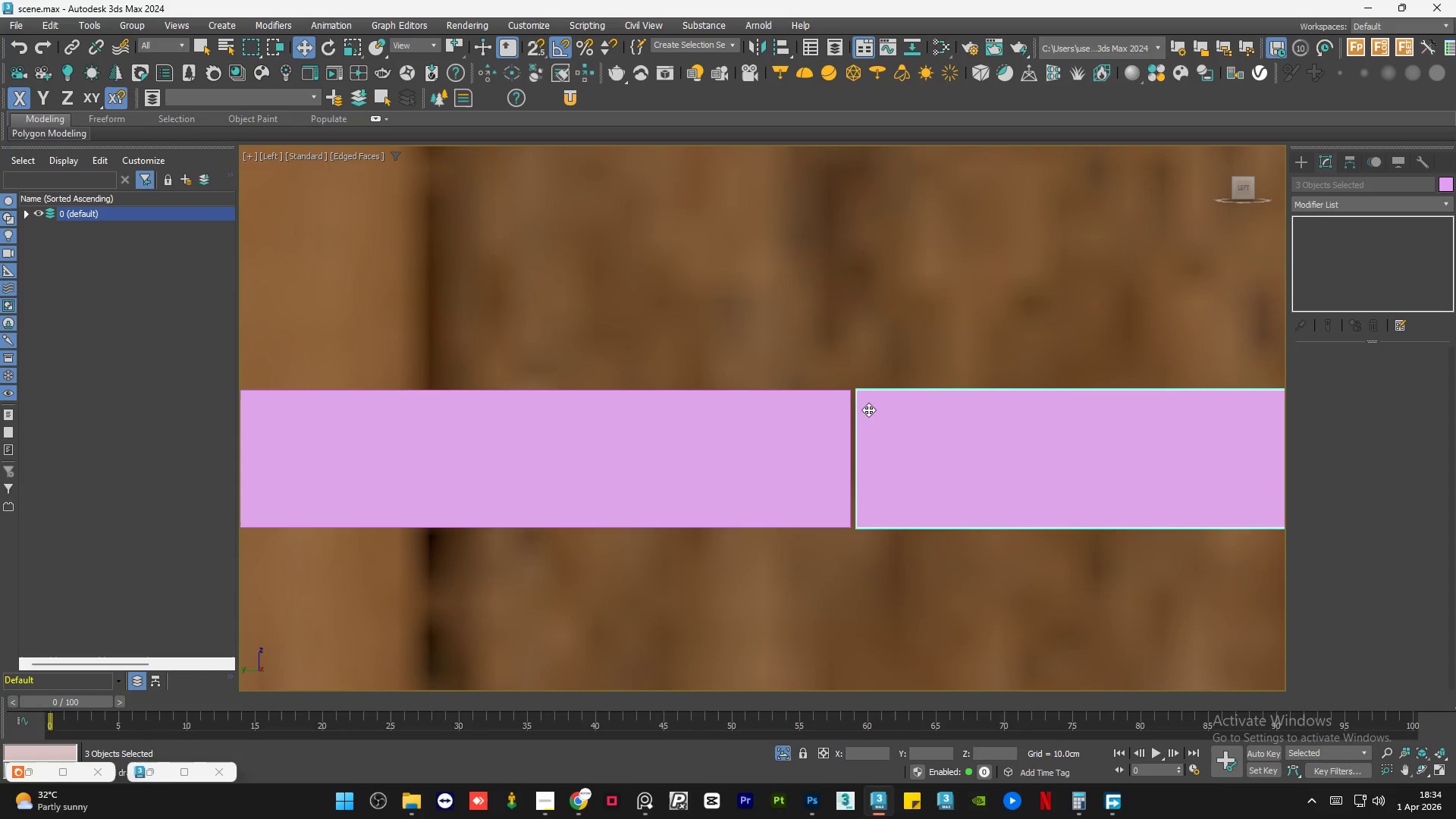 
left_click([903, 489])
 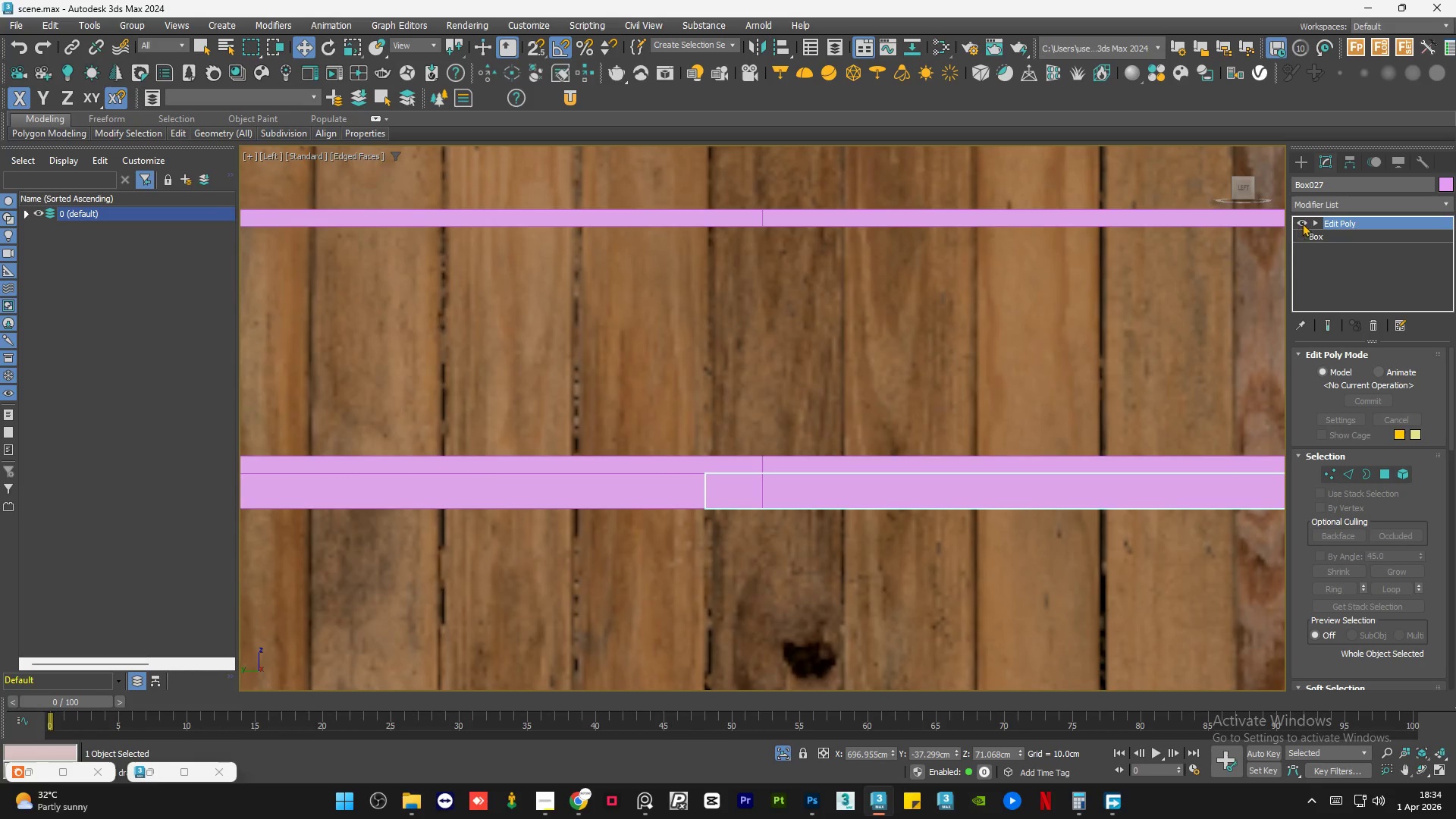 
scroll: coordinate [907, 488], scroll_direction: down, amount: 6.0
 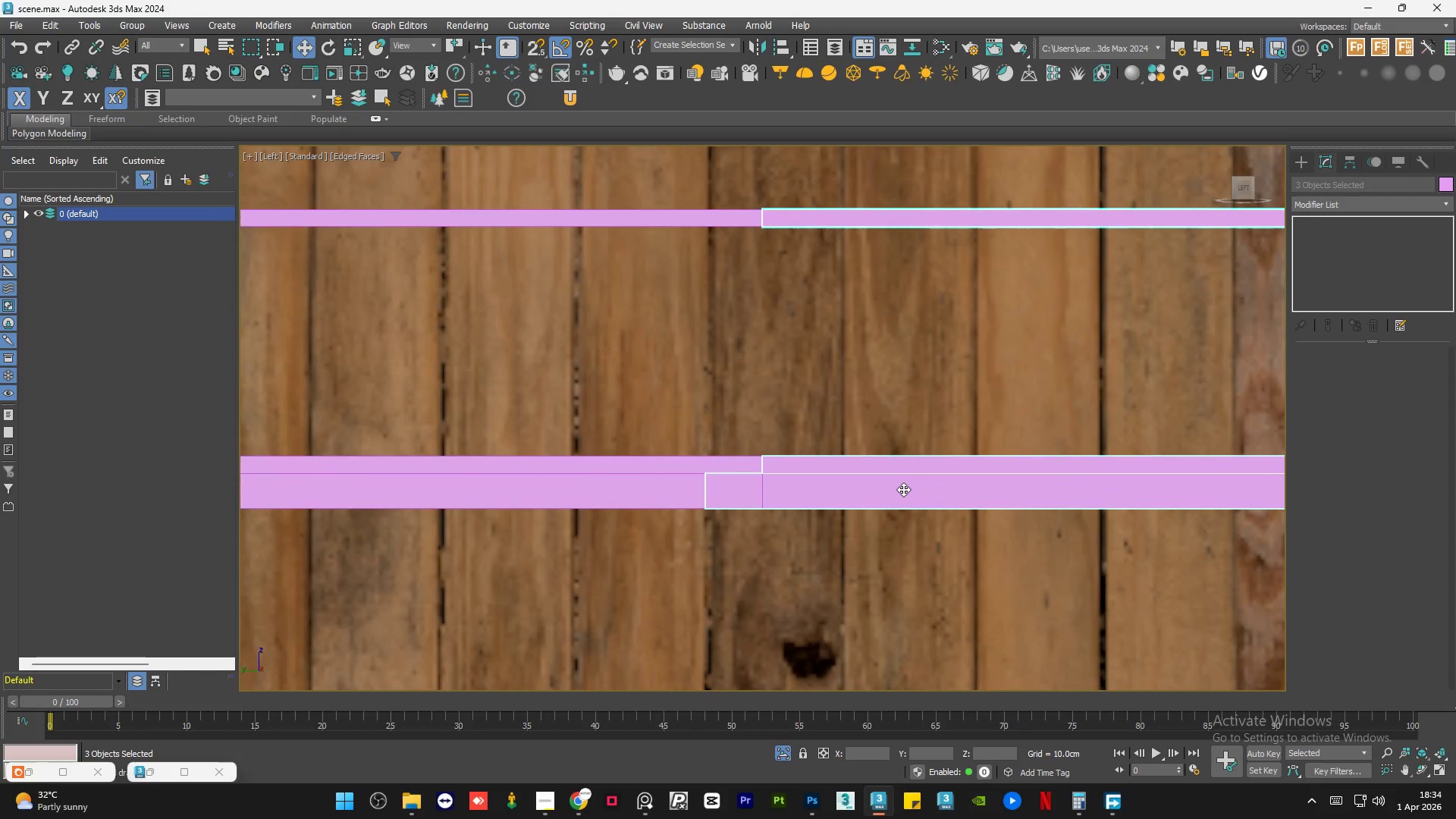 
left_click([1313, 225])
 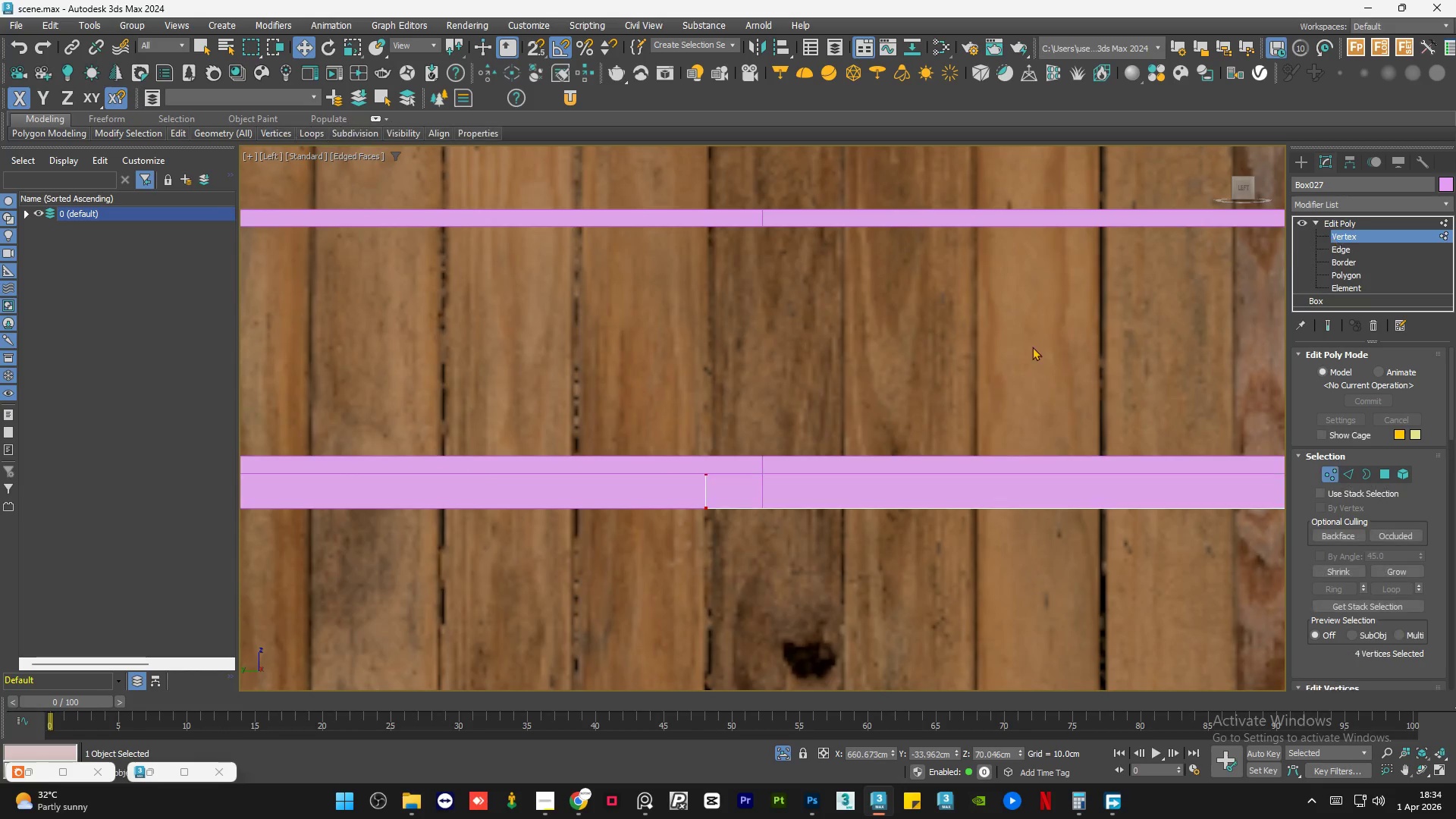 
left_click_drag(start_coordinate=[802, 390], to_coordinate=[683, 551])
 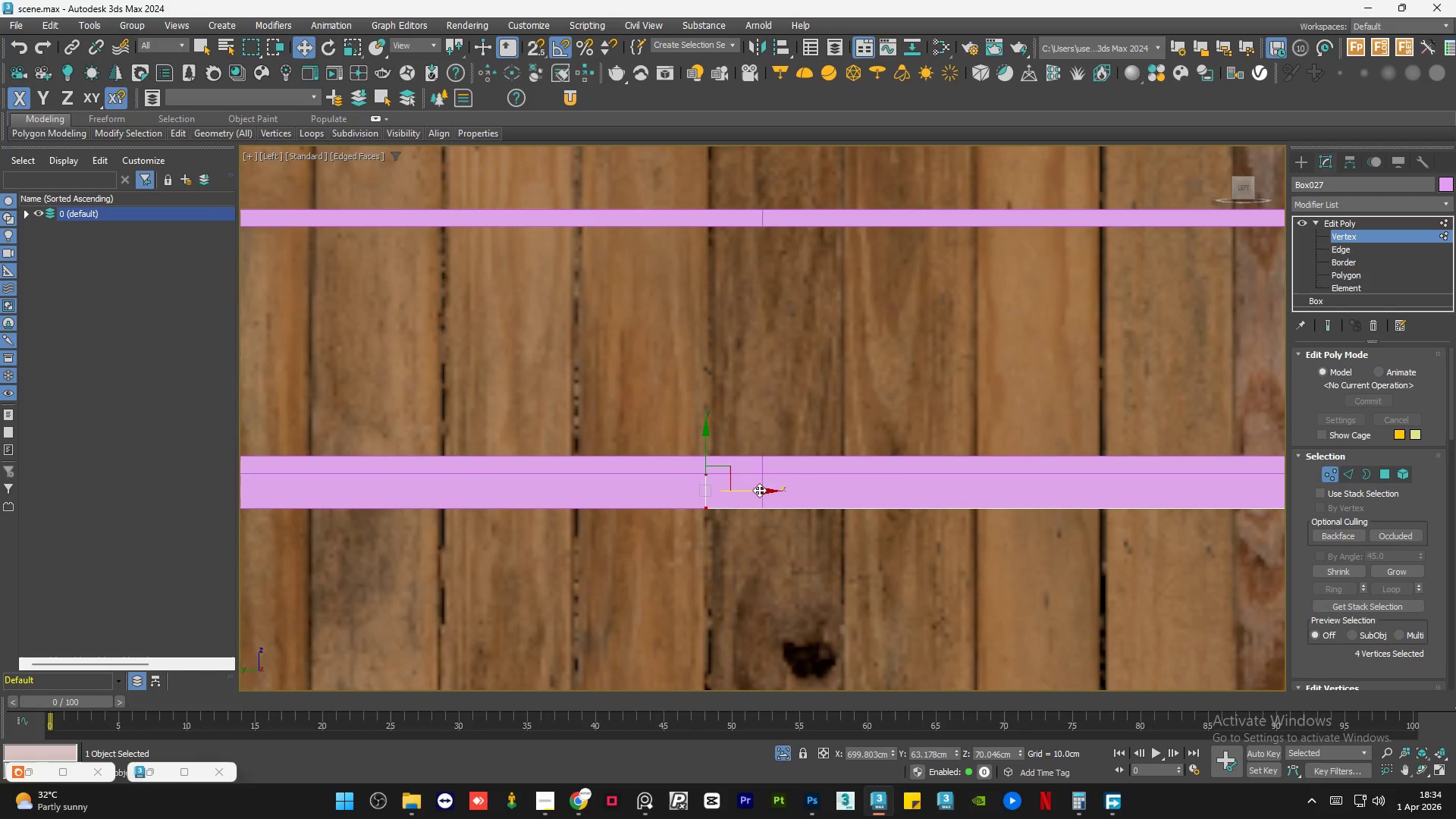 
key(S)
 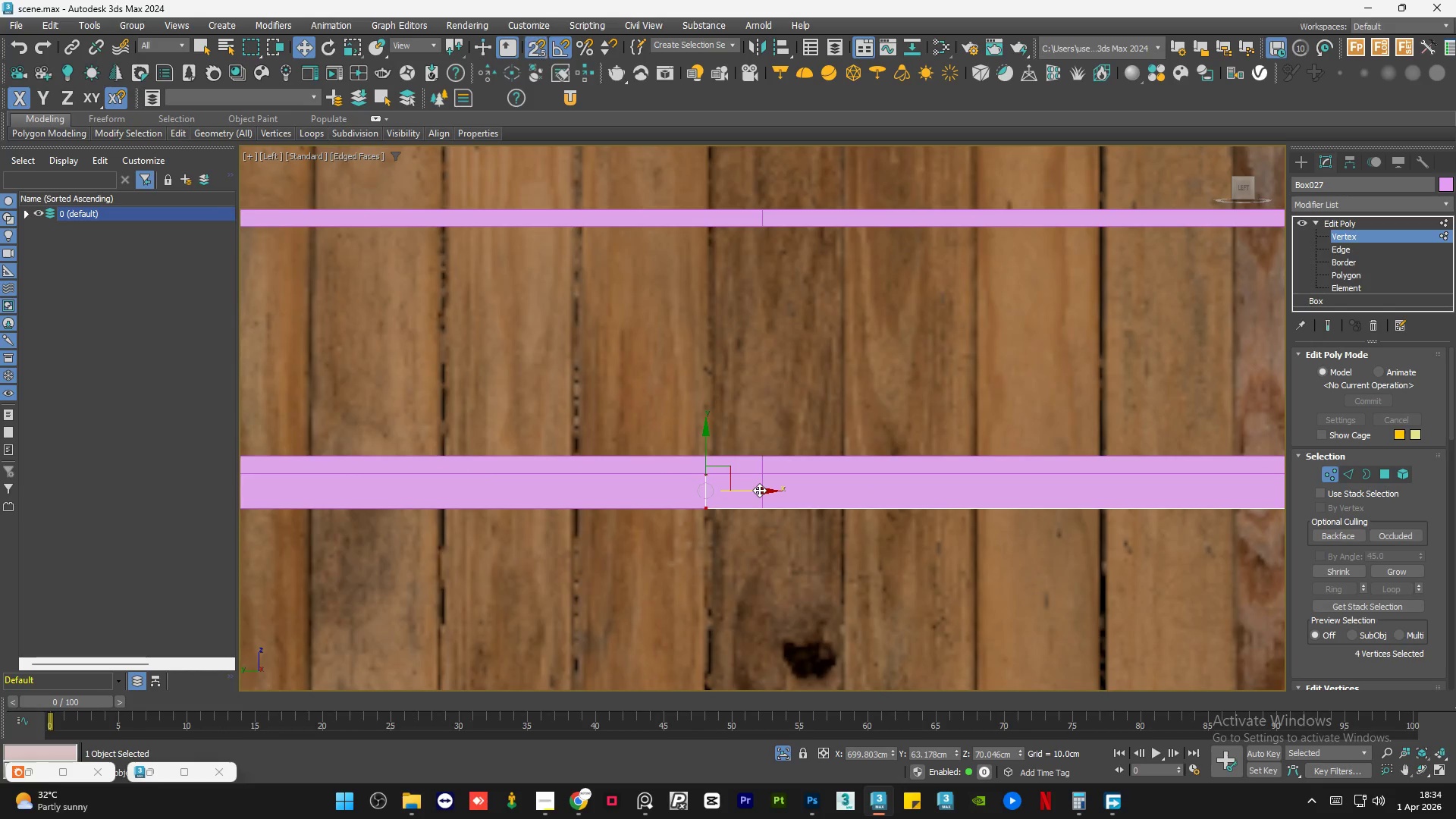 
left_click_drag(start_coordinate=[759, 490], to_coordinate=[770, 231])
 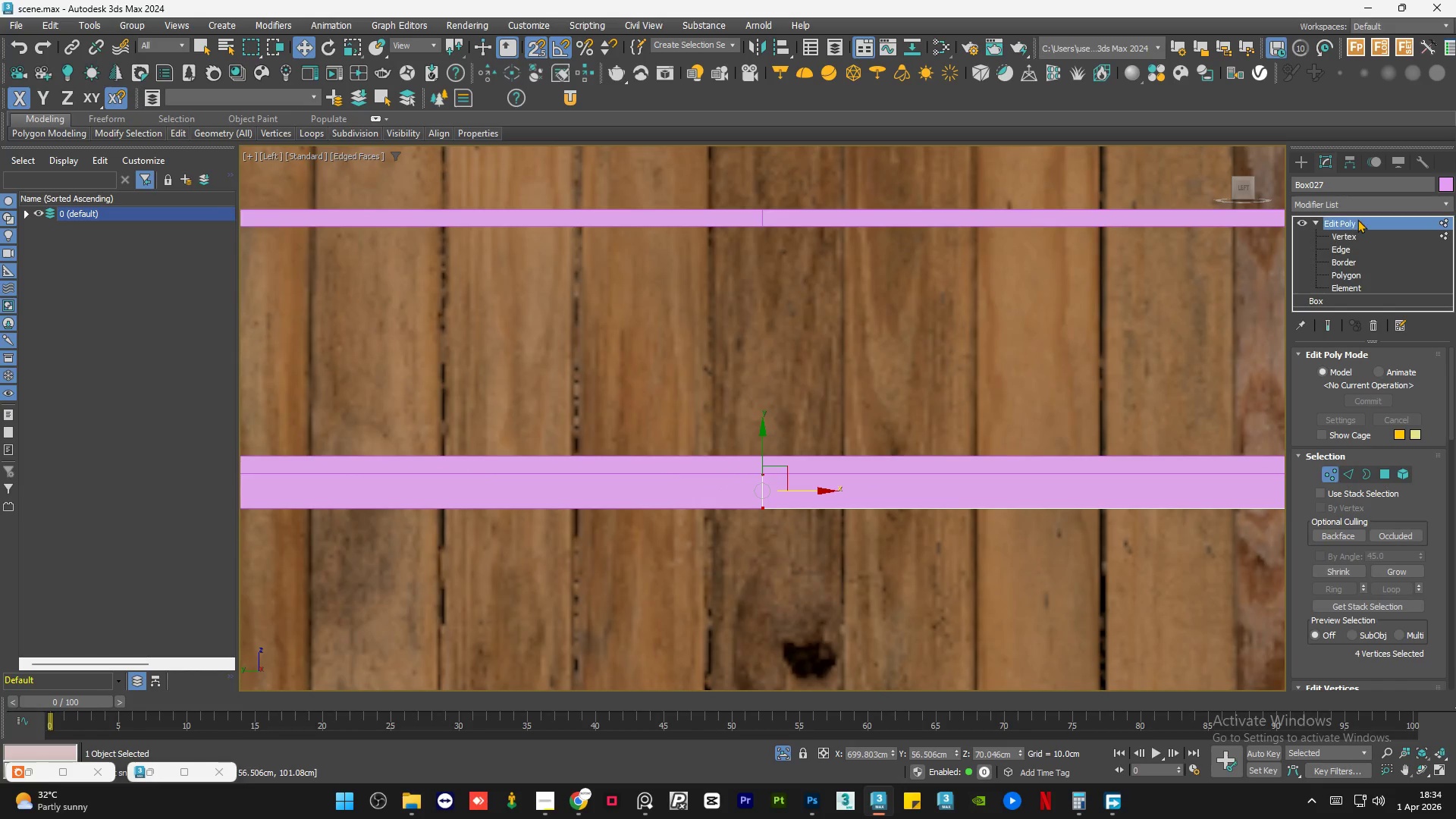 
double_click([1316, 220])
 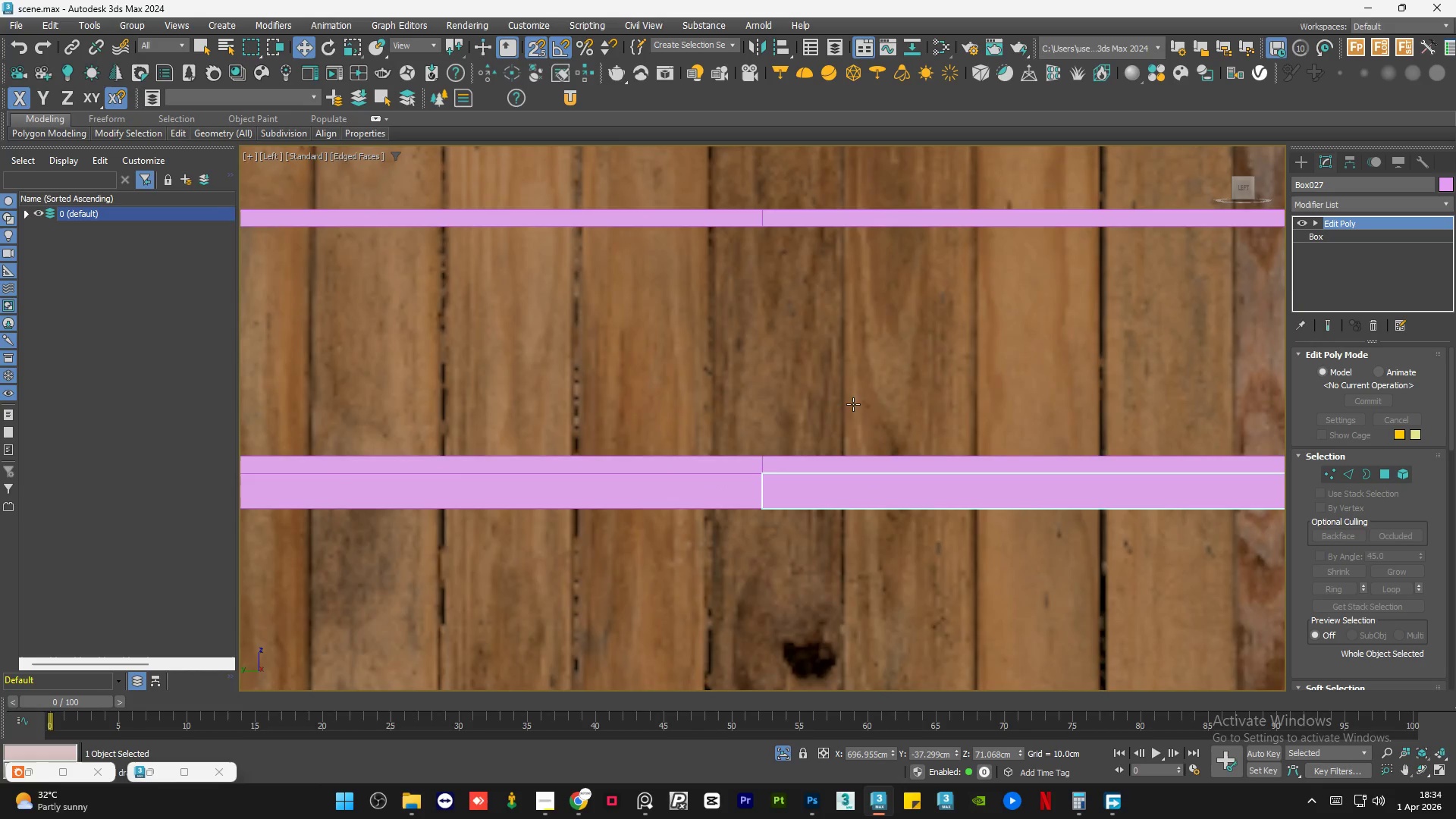 
scroll: coordinate [846, 488], scroll_direction: down, amount: 7.0
 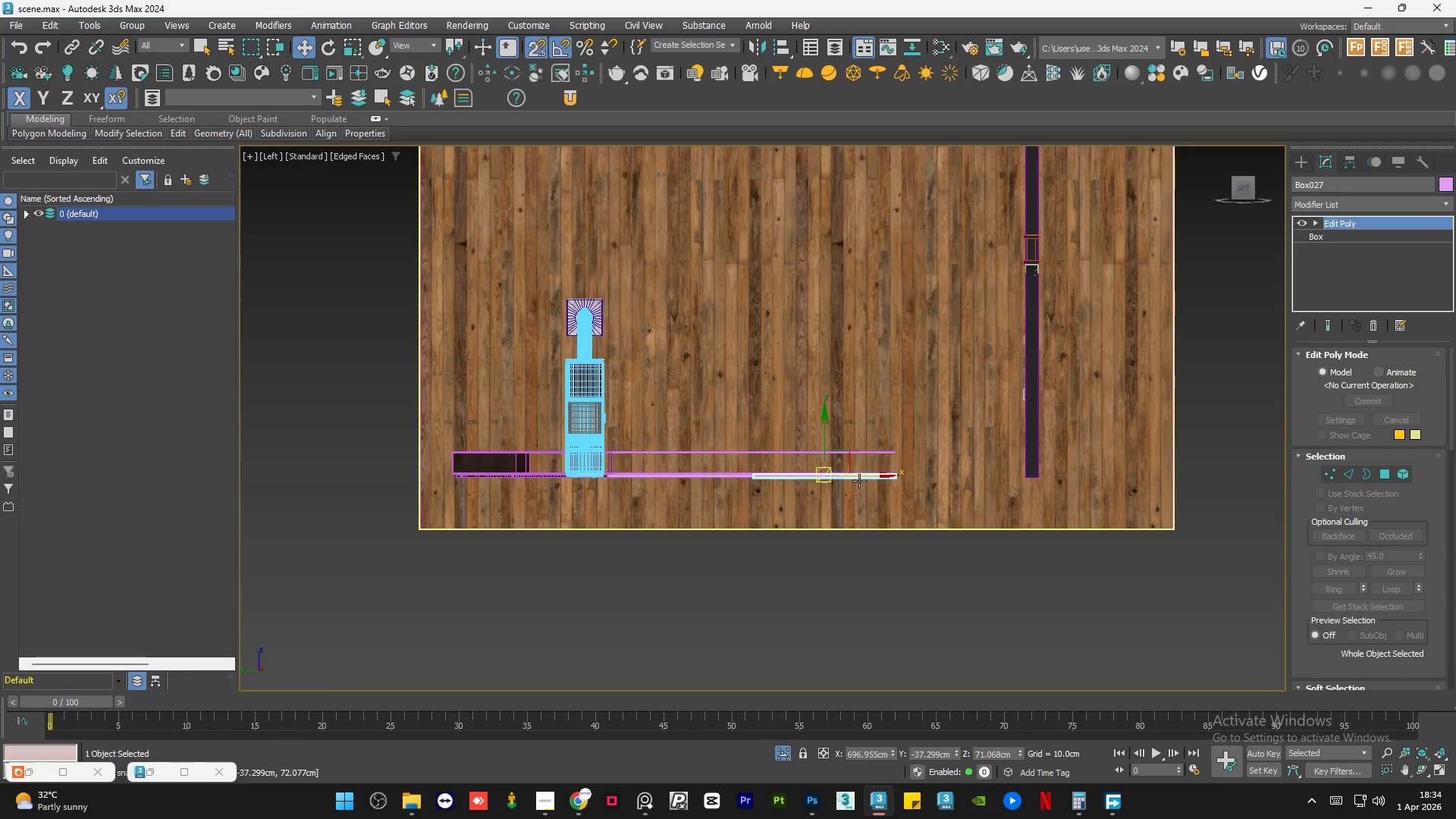 
key(S)
 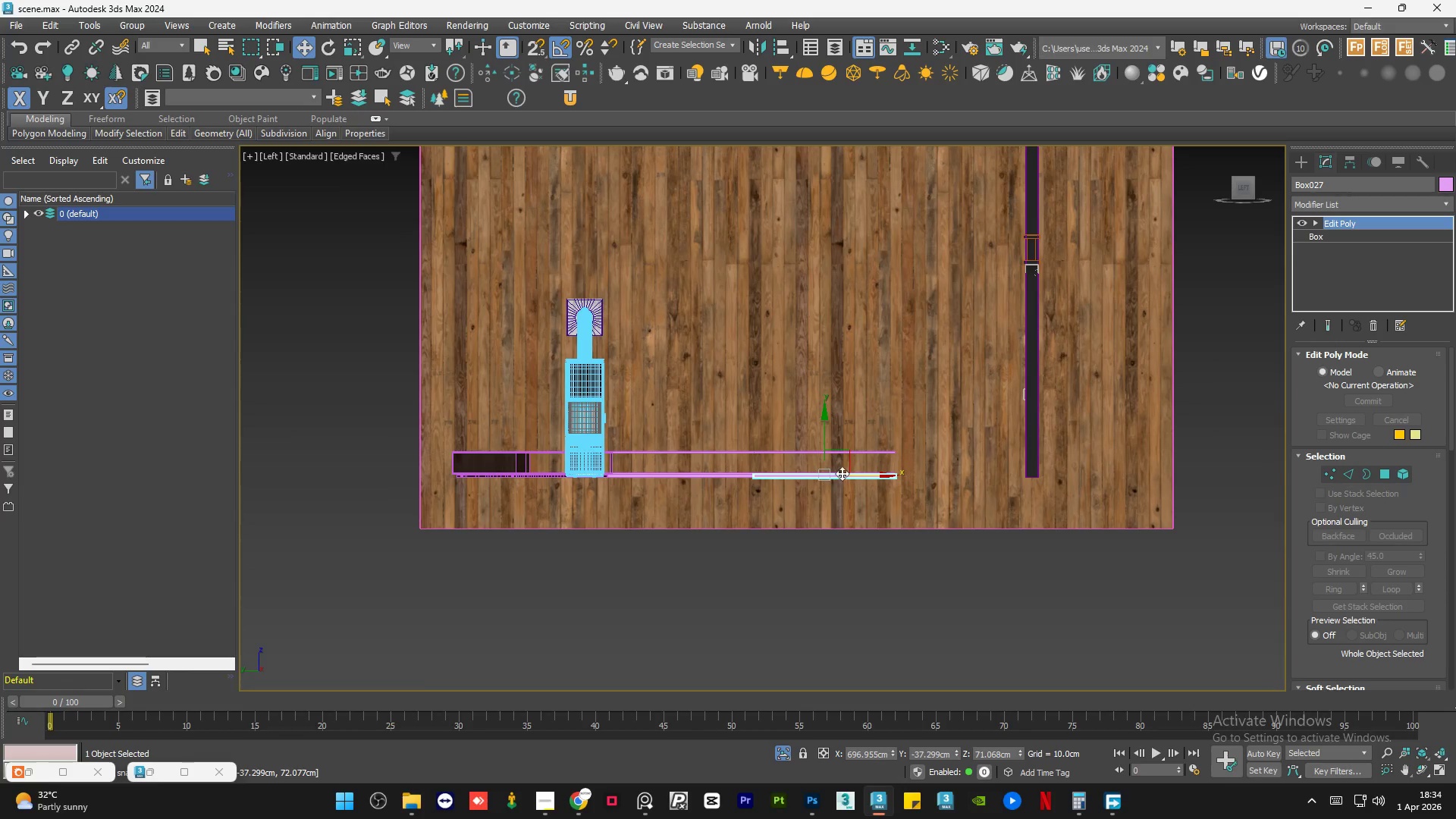 
scroll: coordinate [836, 472], scroll_direction: up, amount: 3.0
 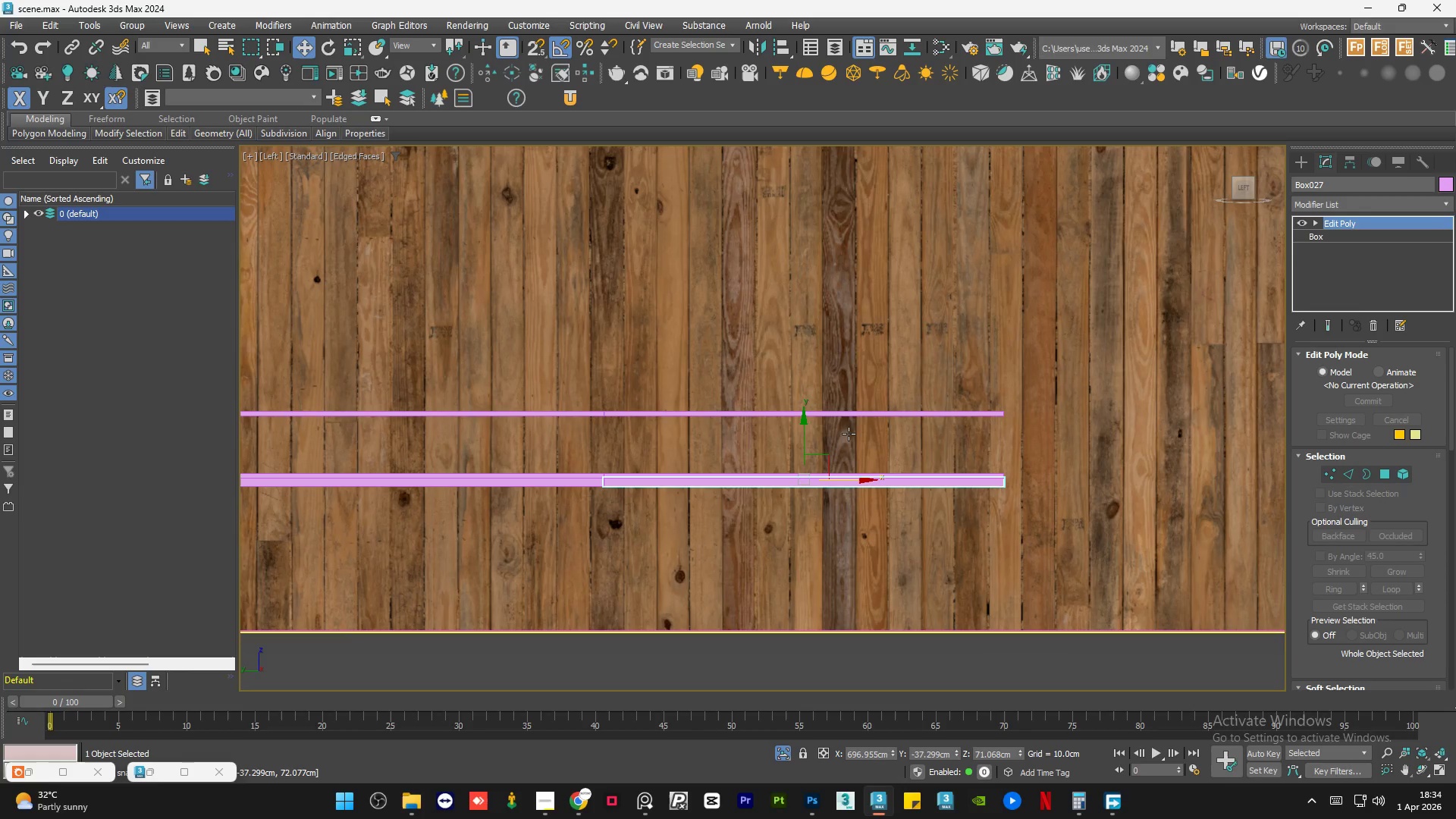 
hold_key(key=ShiftLeft, duration=0.31)
 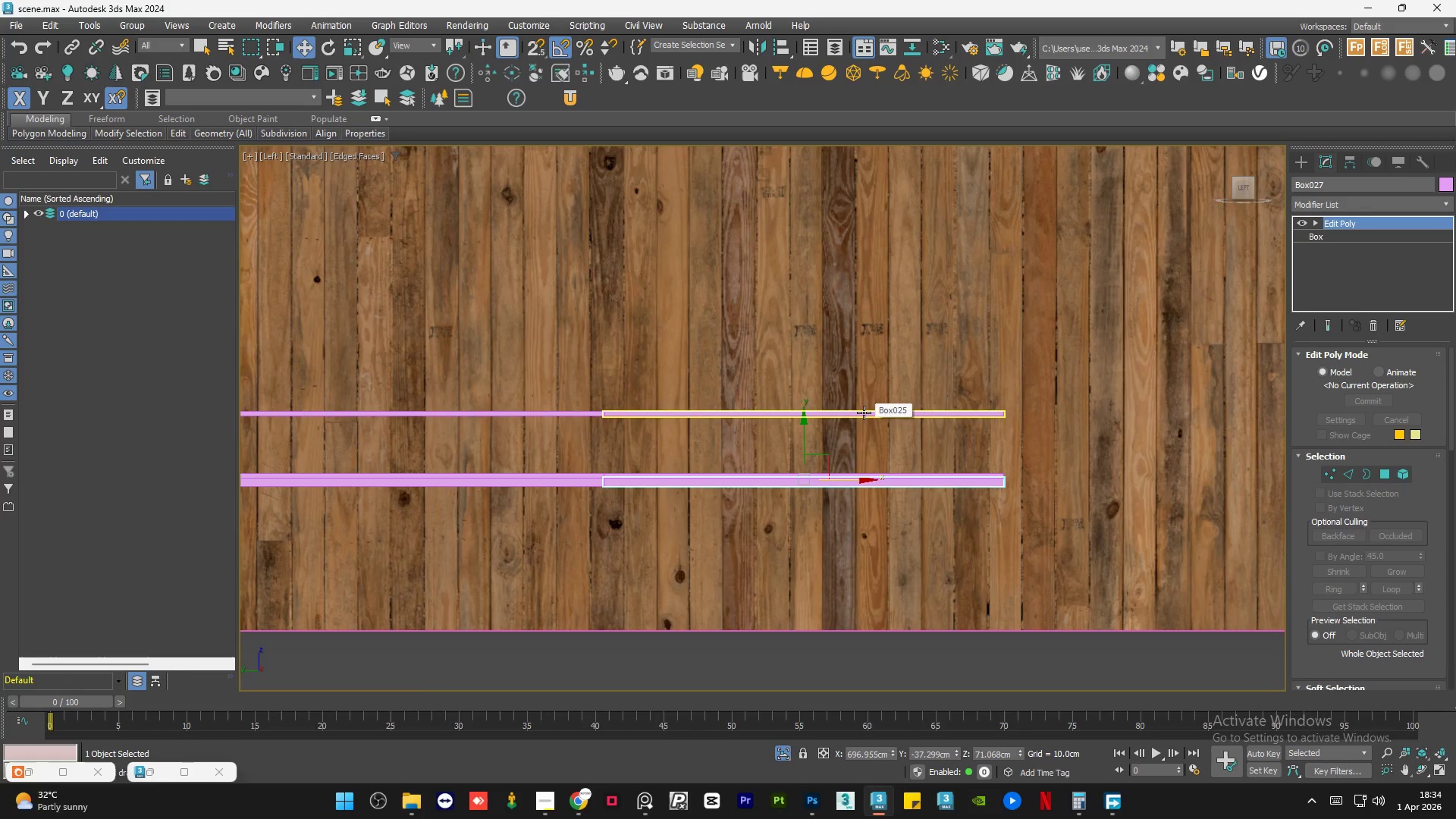 
hold_key(key=ControlLeft, duration=0.33)
left_click([864, 413])
 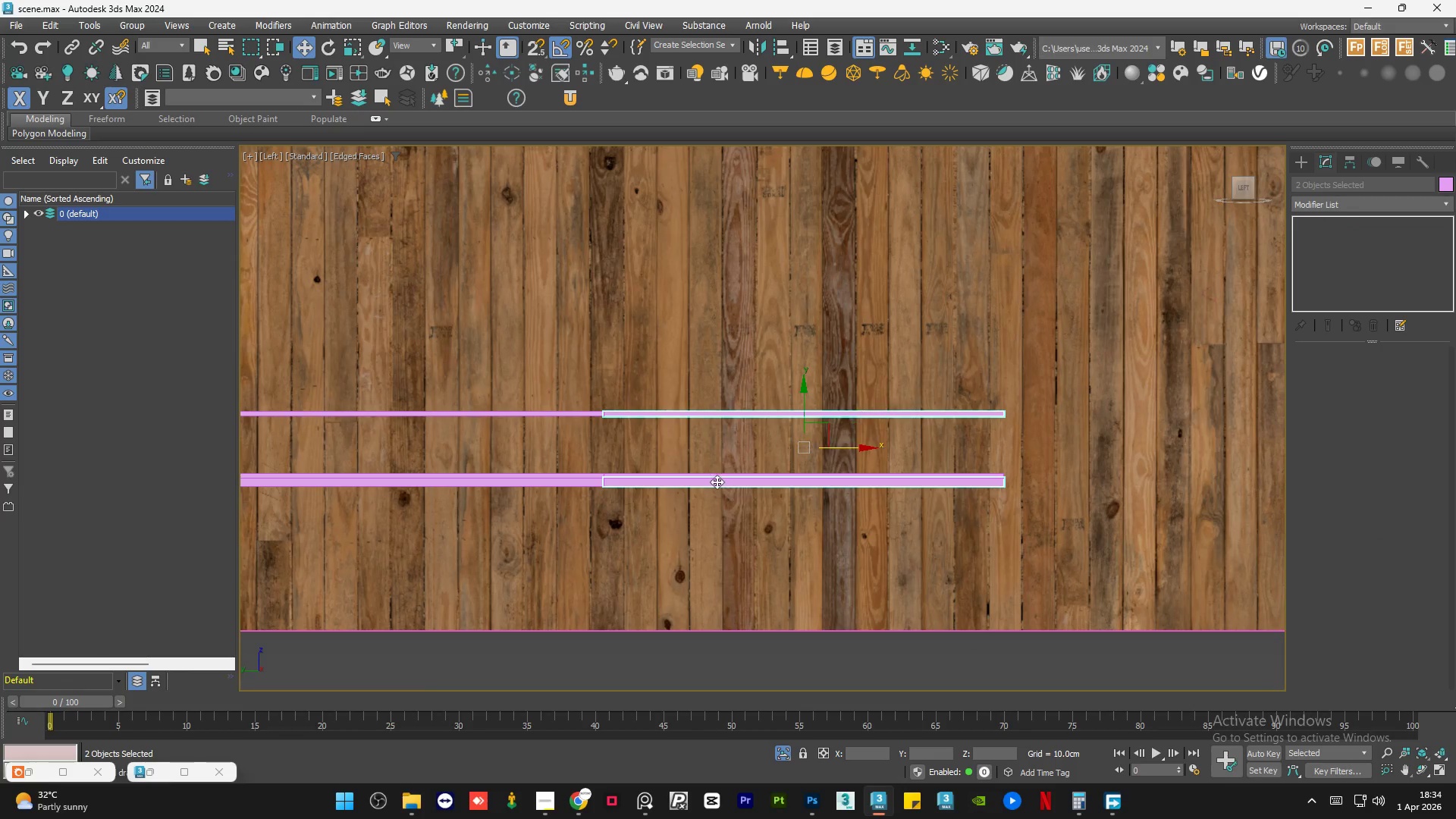 
hold_key(key=ControlLeft, duration=0.59)
left_click([725, 461])
 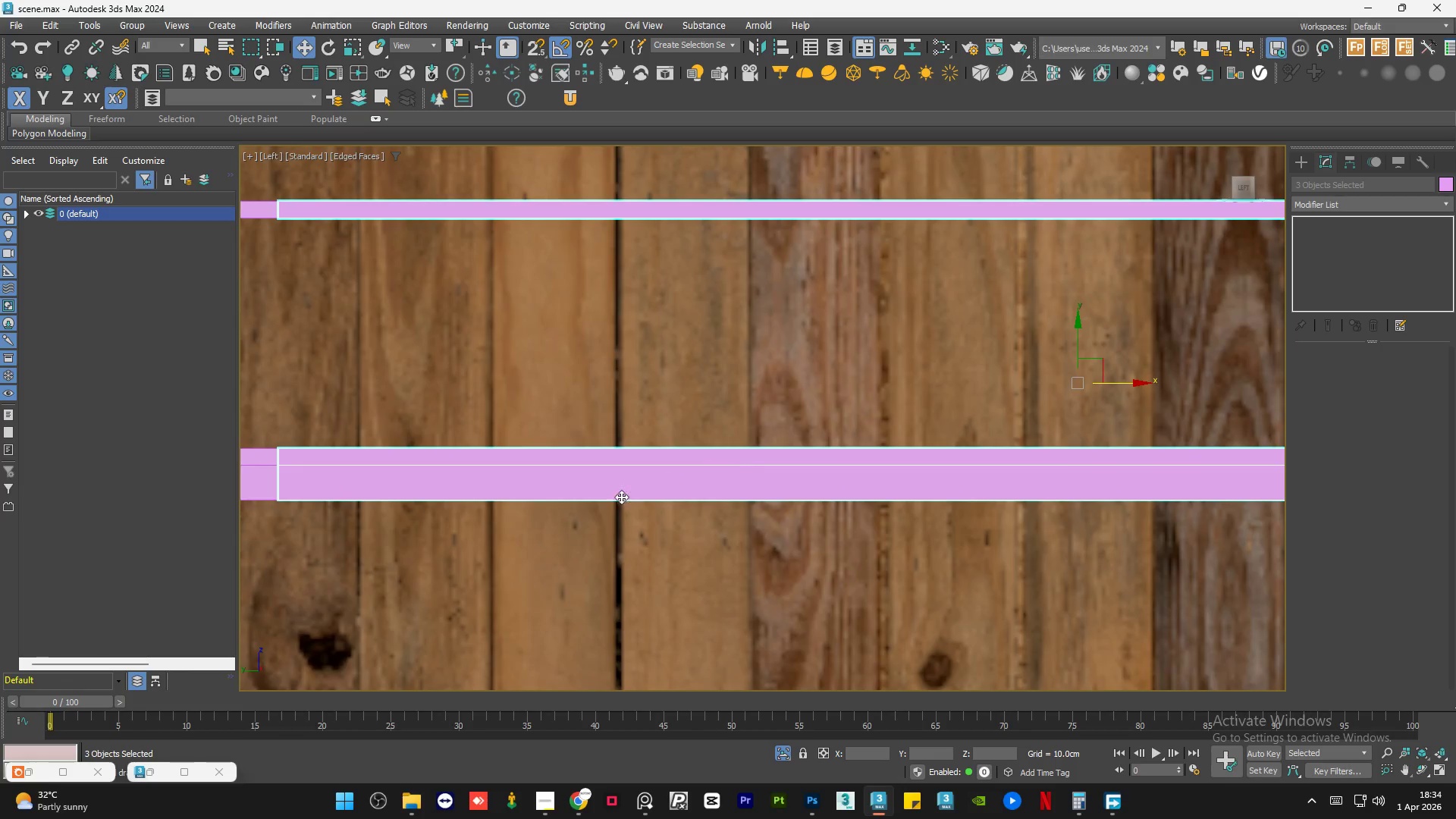 
scroll: coordinate [712, 482], scroll_direction: up, amount: 4.0
 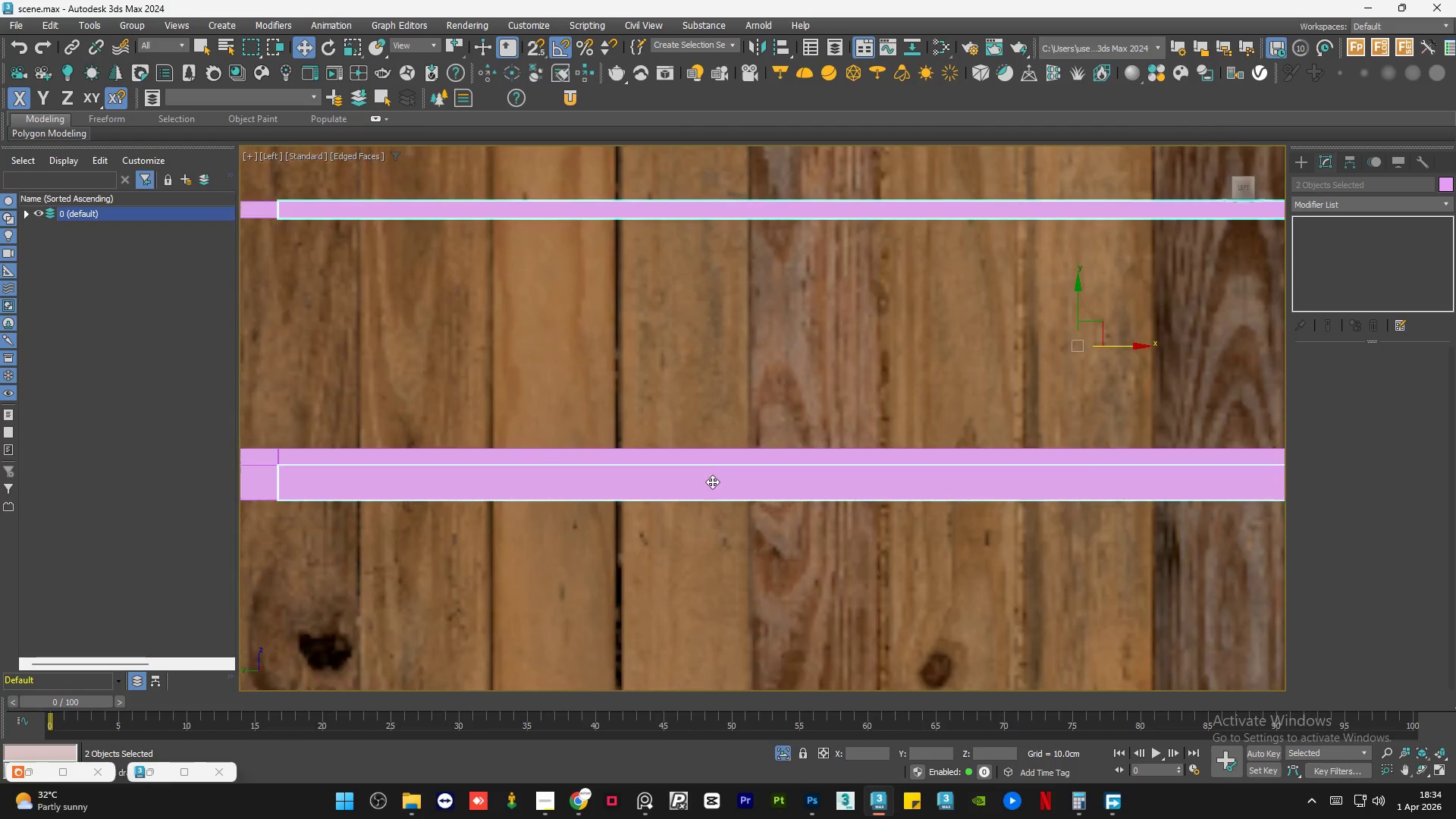 
hold_key(key=ShiftLeft, duration=1.5)
 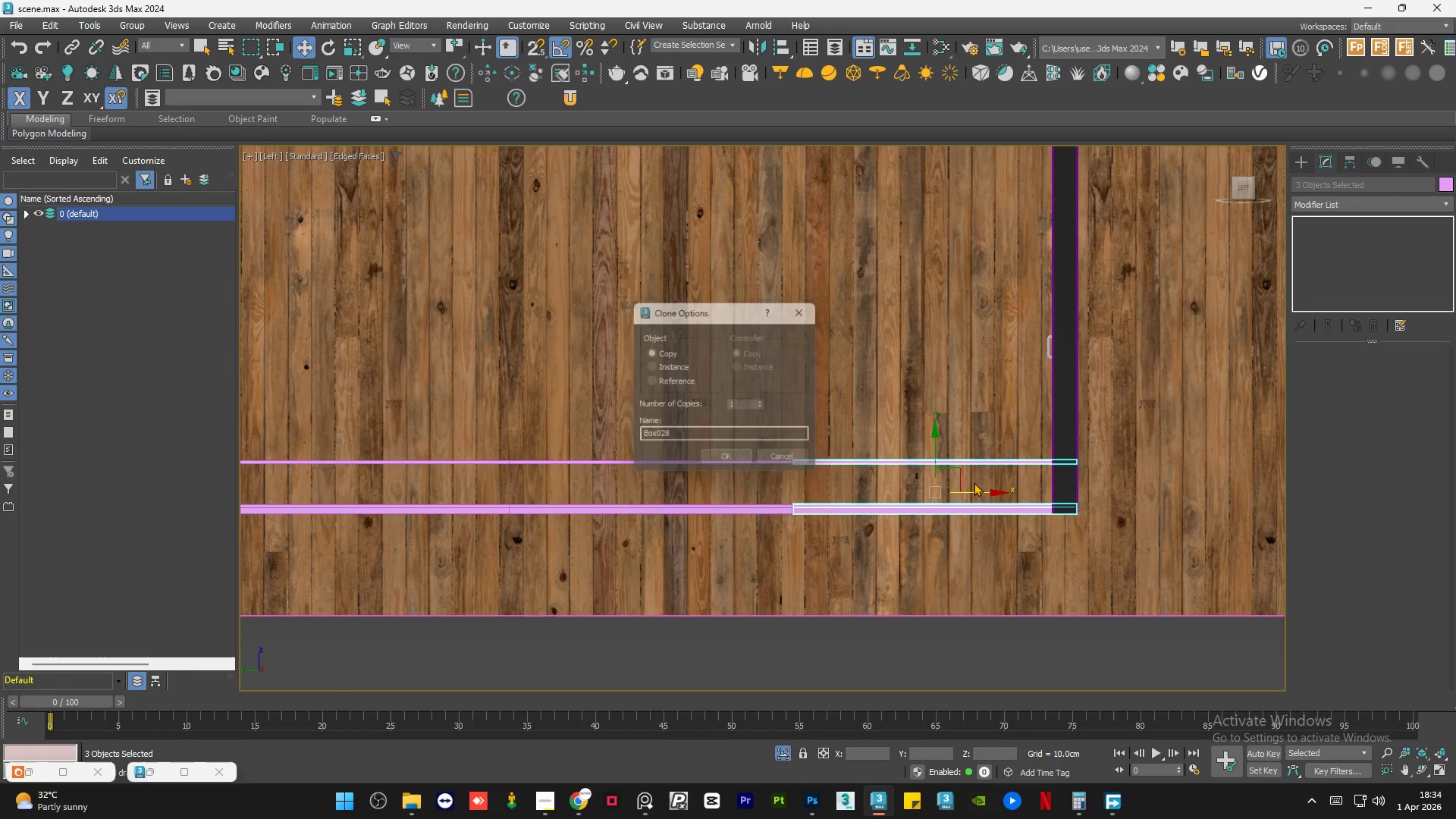 
scroll: coordinate [555, 517], scroll_direction: down, amount: 5.0
 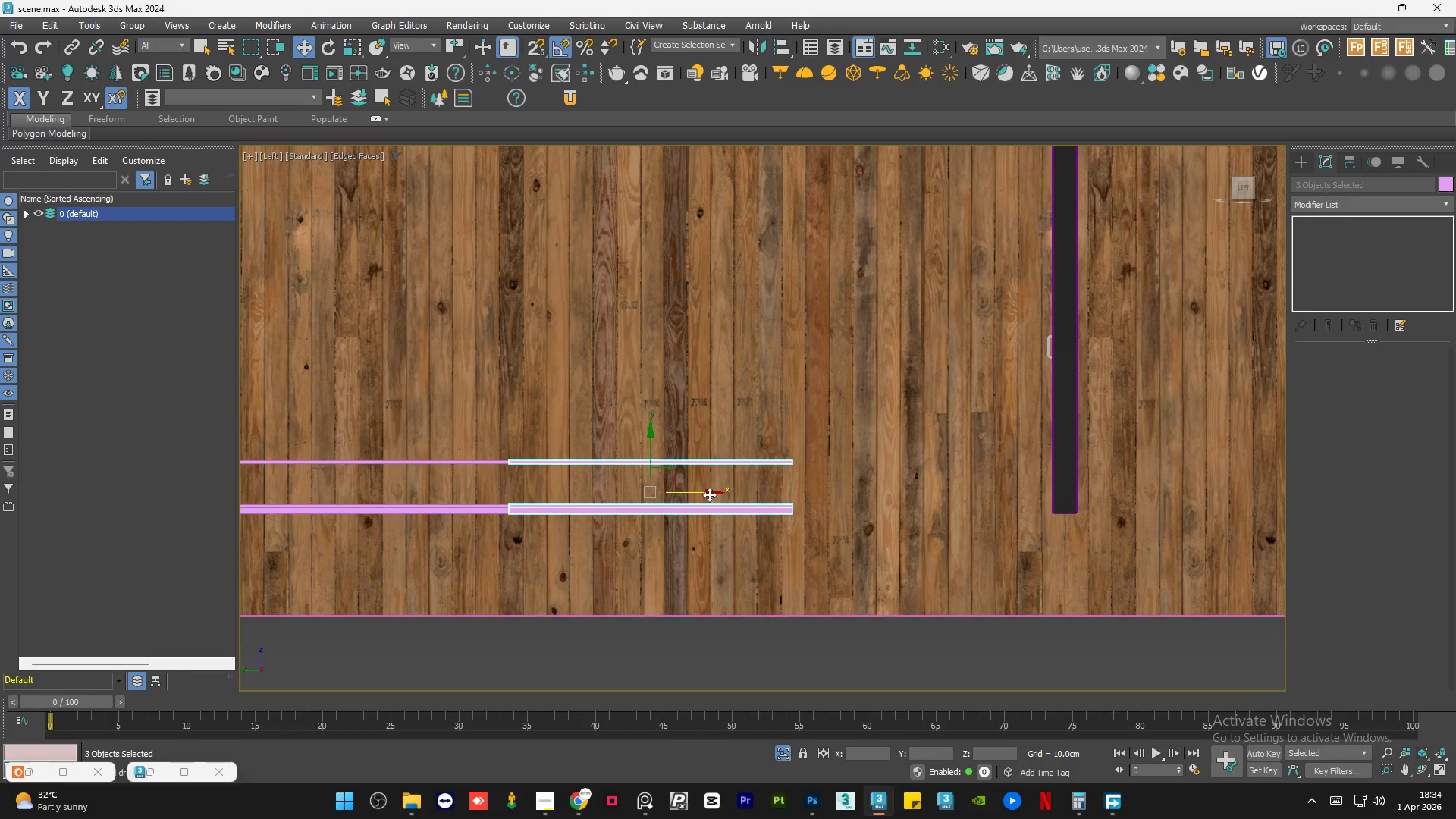 
left_click_drag(start_coordinate=[701, 490], to_coordinate=[985, 484])
 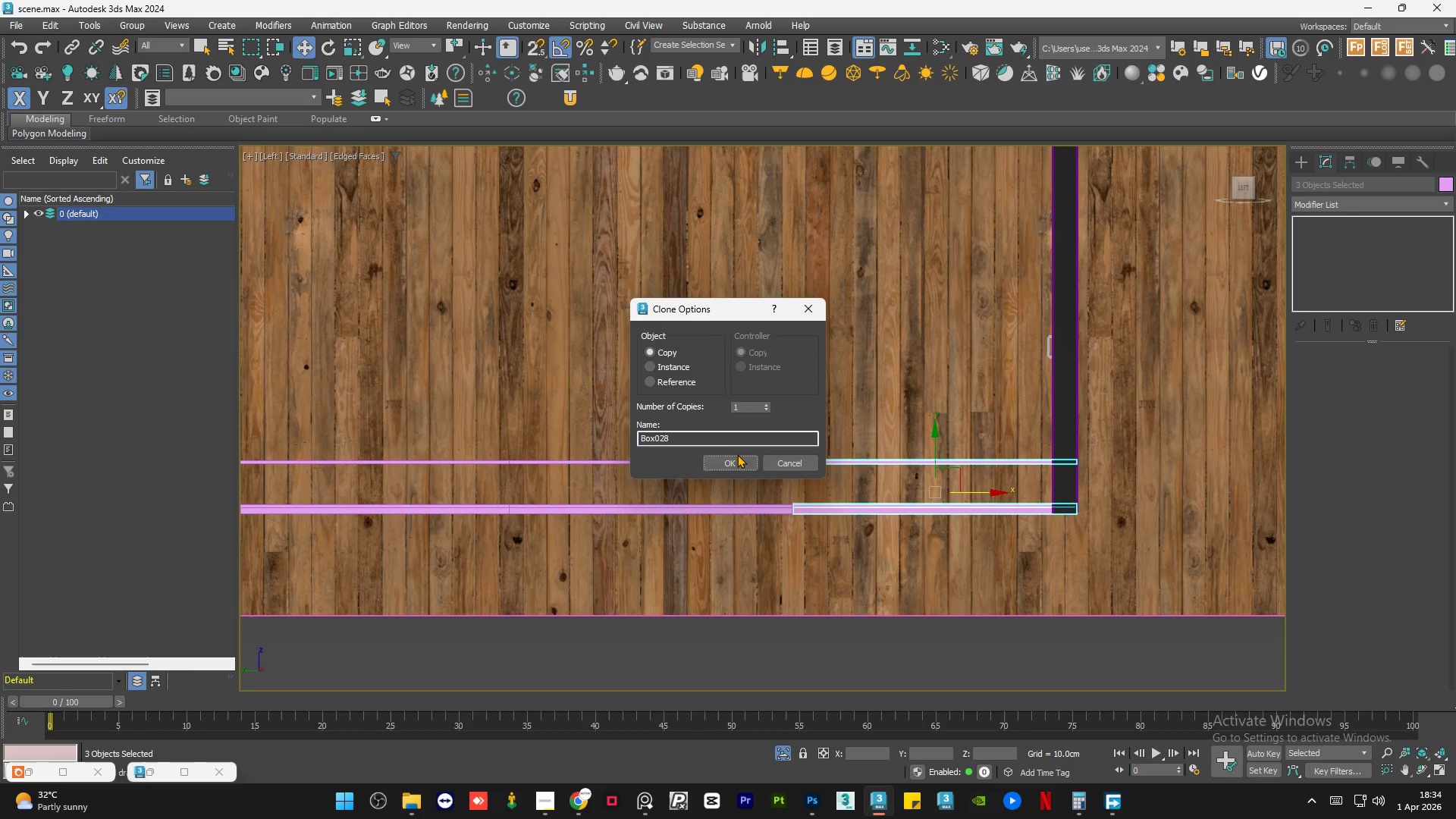 
hold_key(key=ShiftLeft, duration=0.39)
 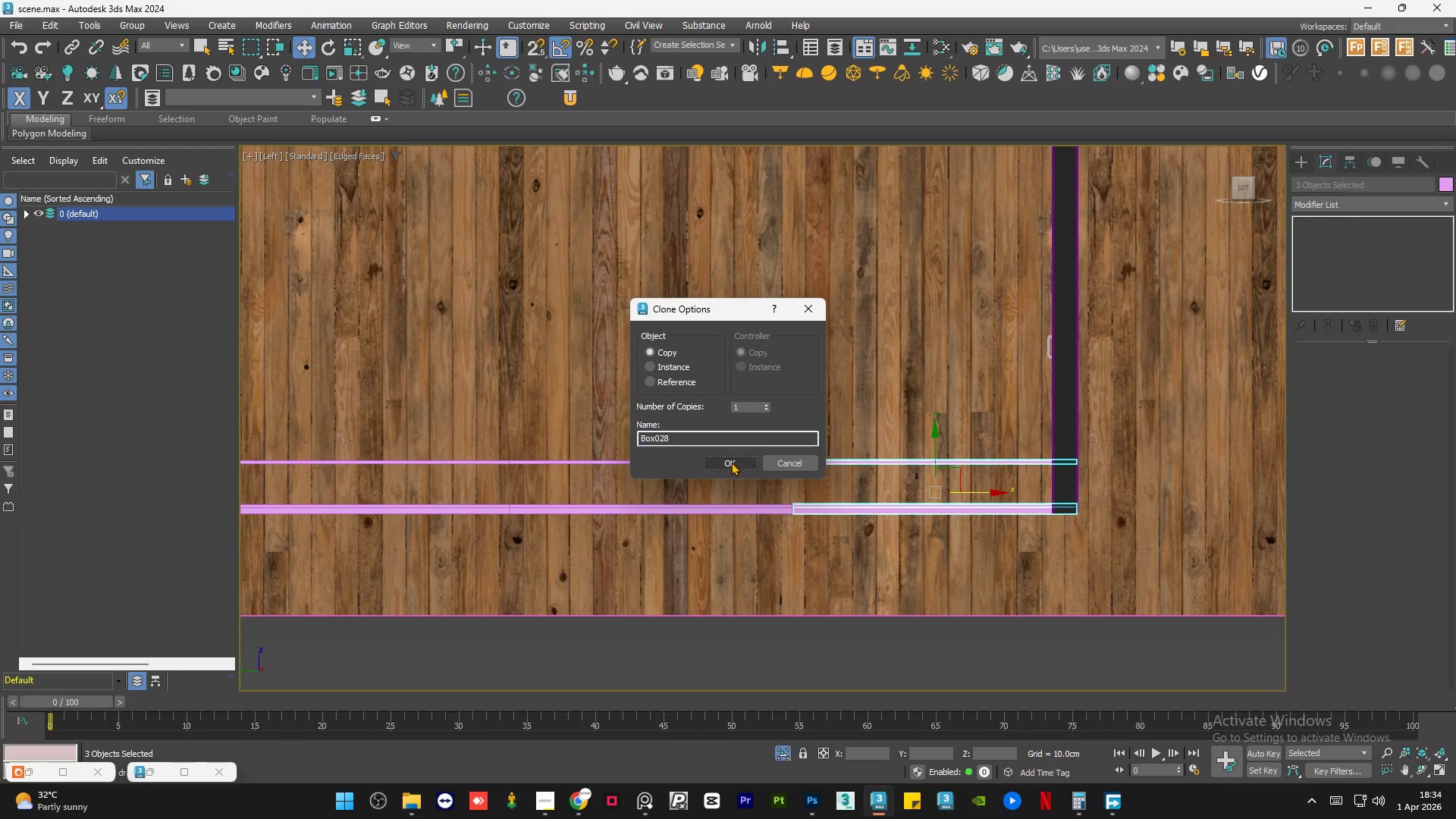 
left_click([731, 462])
 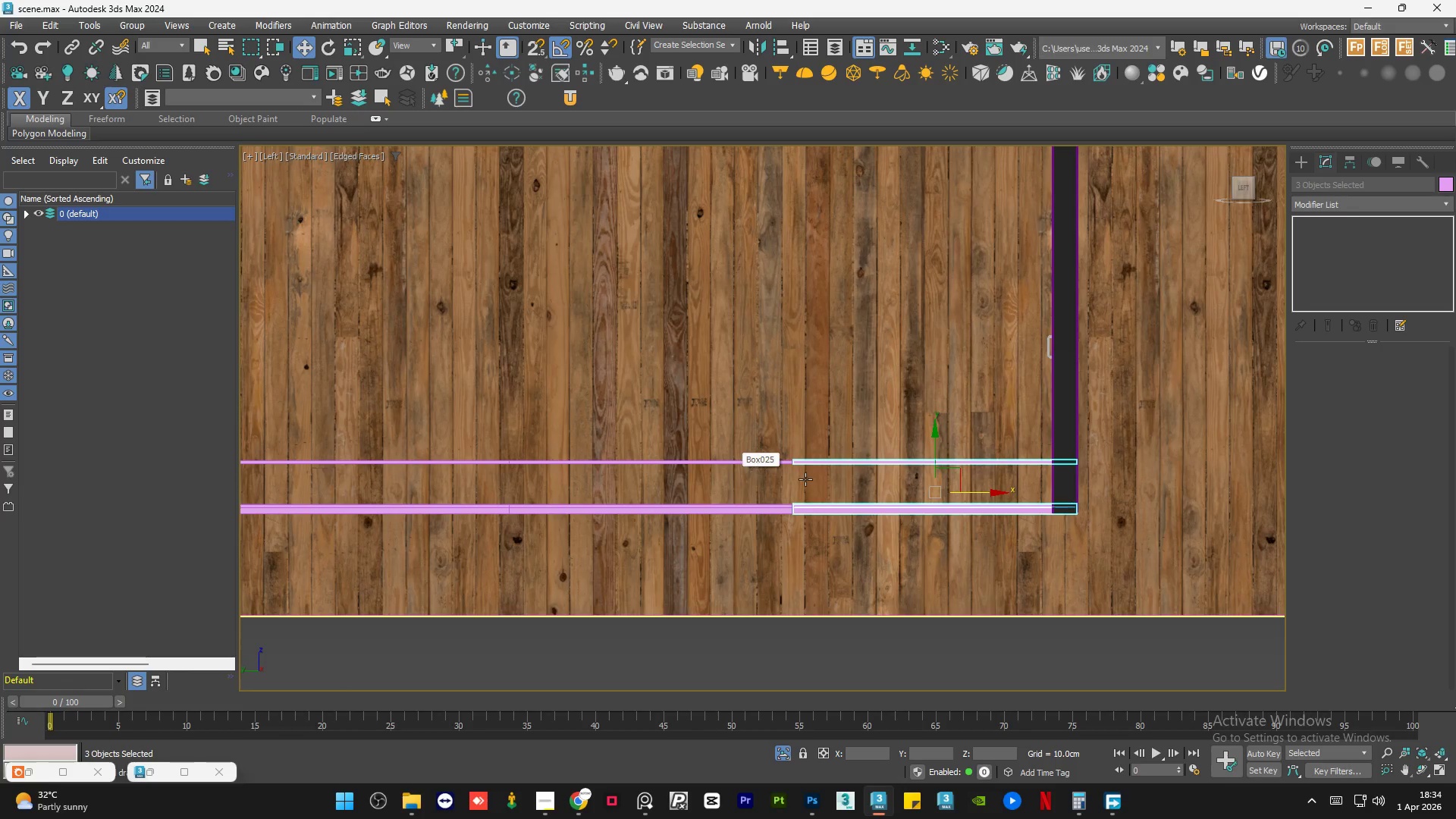 
scroll: coordinate [793, 500], scroll_direction: up, amount: 3.0
 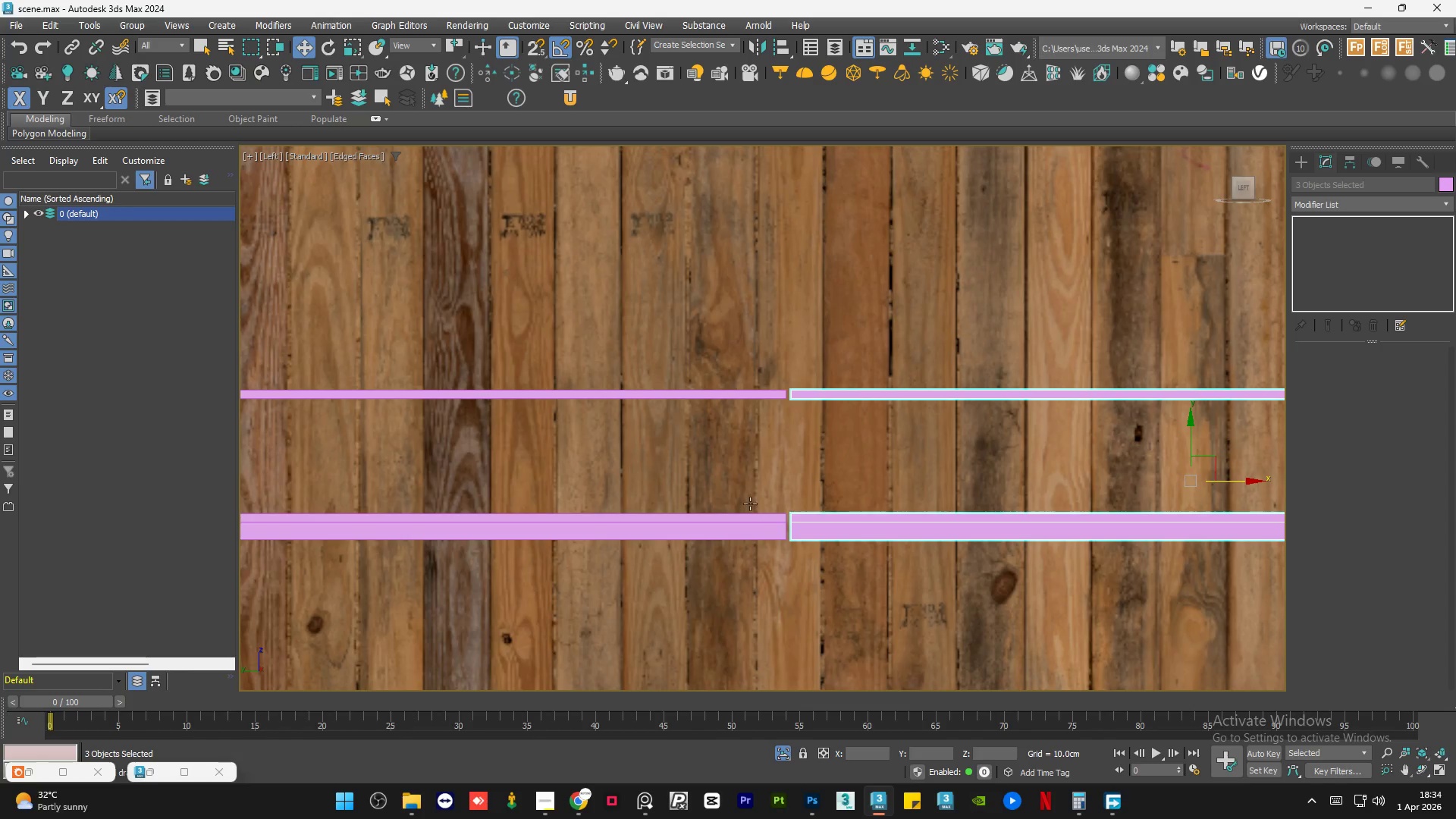 
scroll: coordinate [730, 500], scroll_direction: down, amount: 1.0
 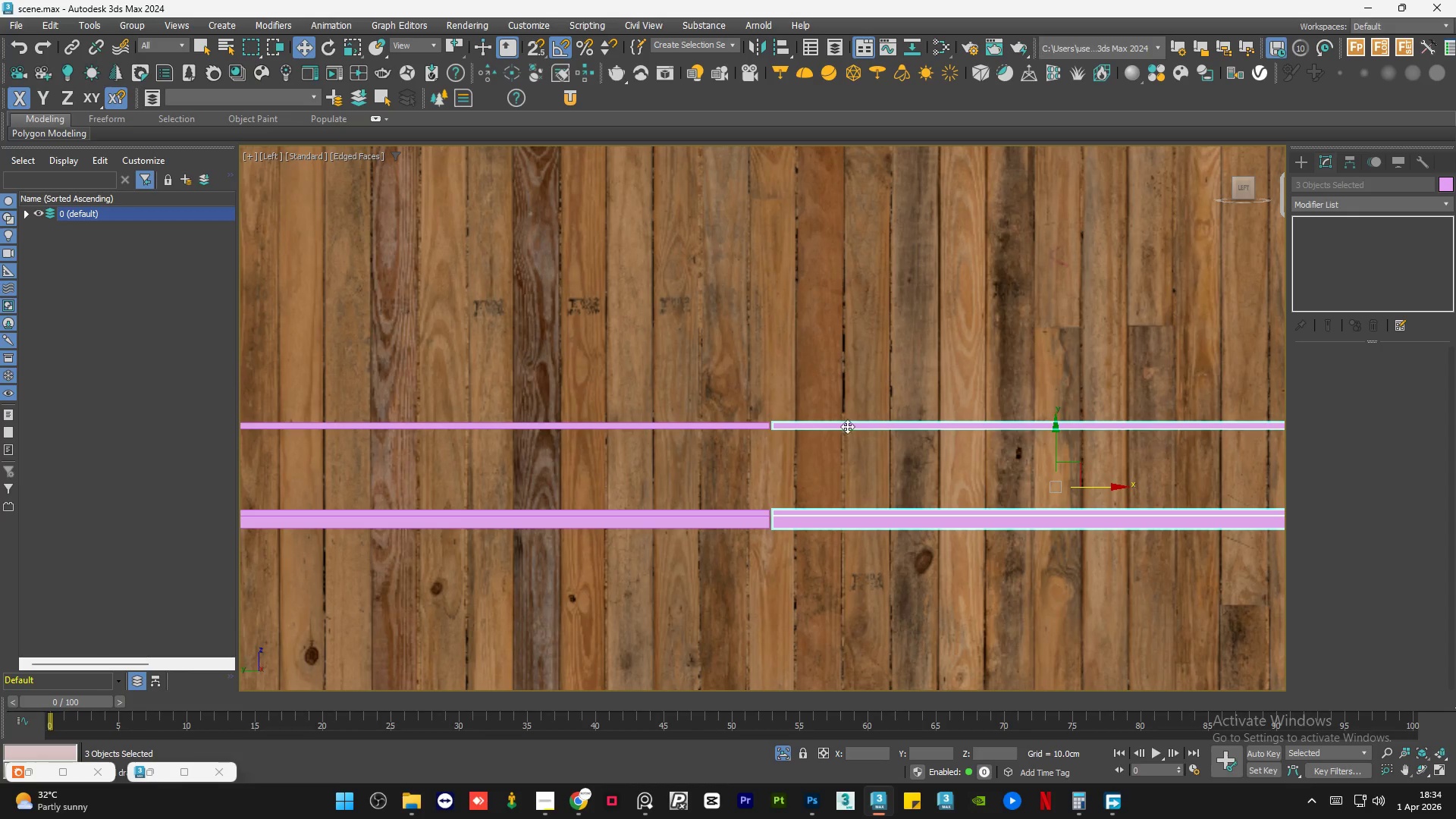 
left_click([1347, 202])
 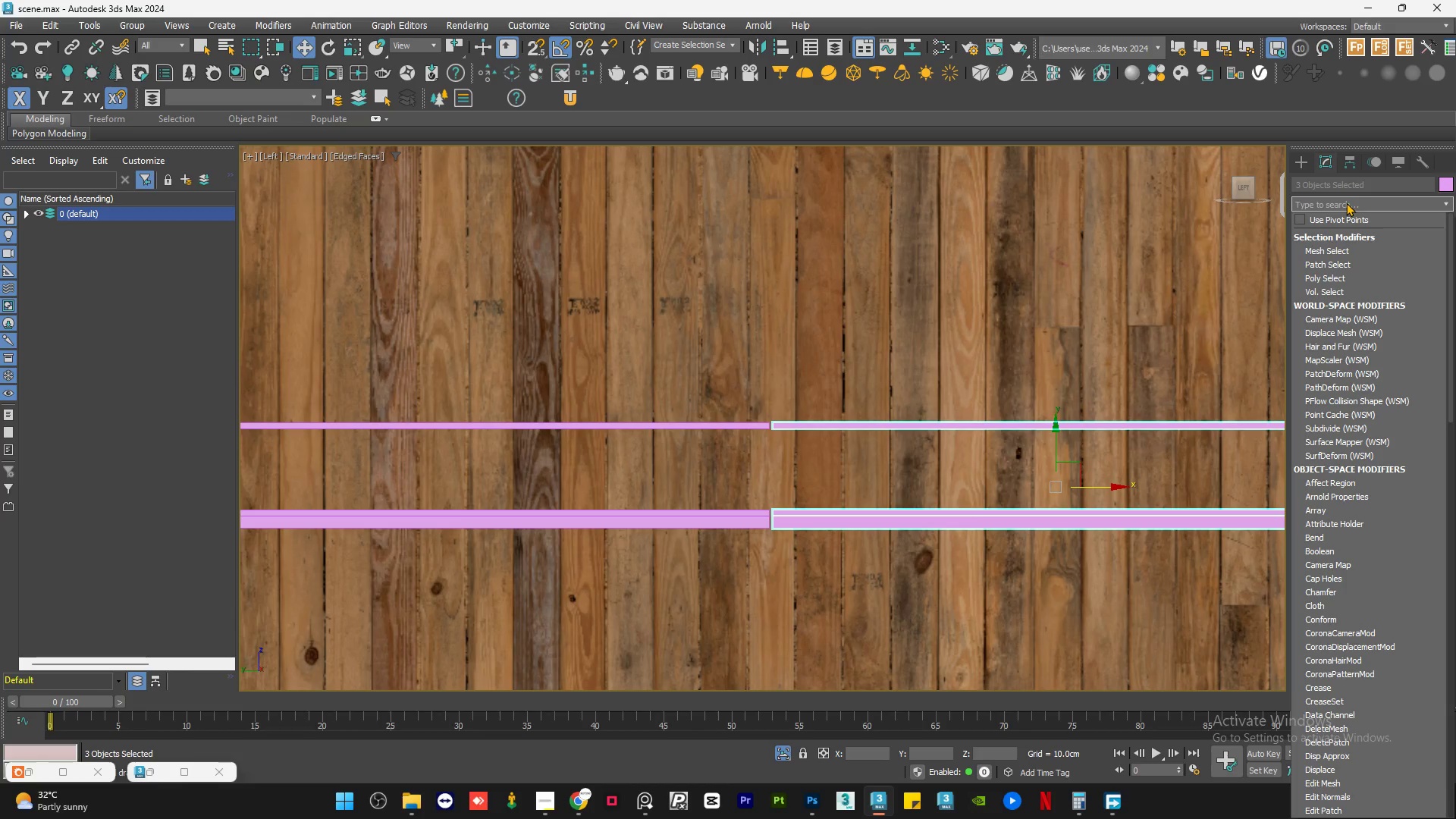 
type(ED)
 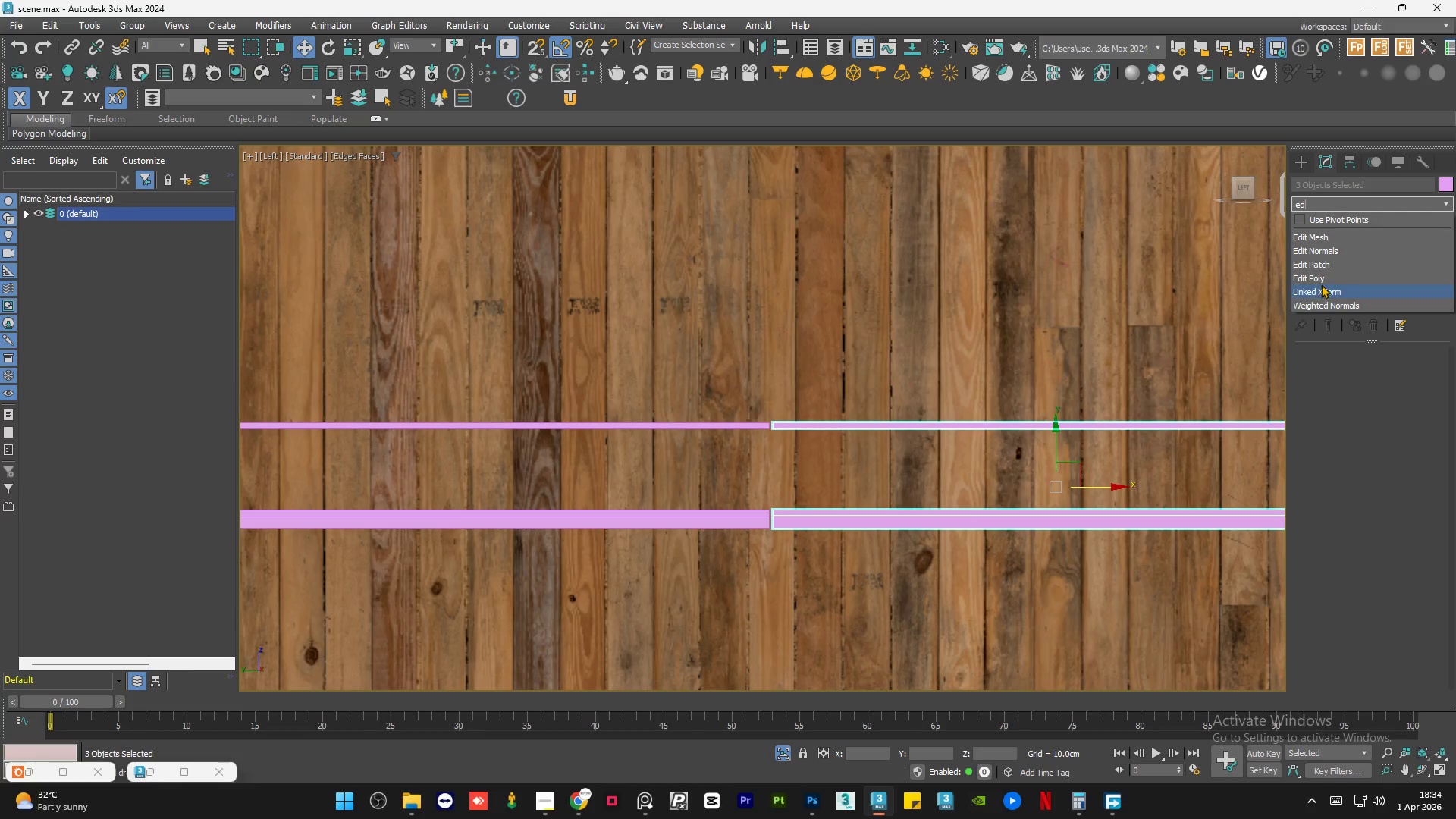 
left_click([1327, 278])
 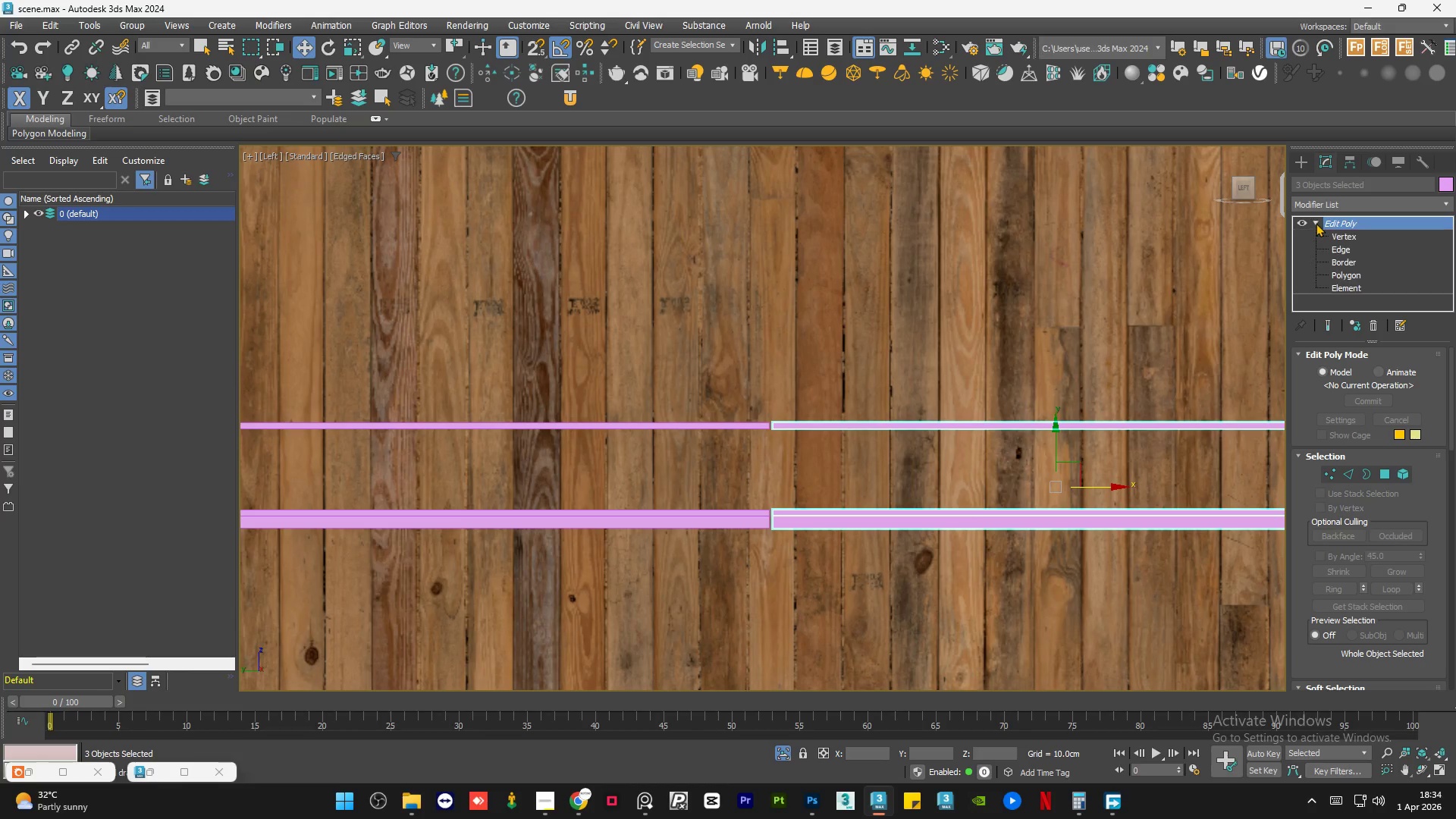 
double_click([1333, 237])
 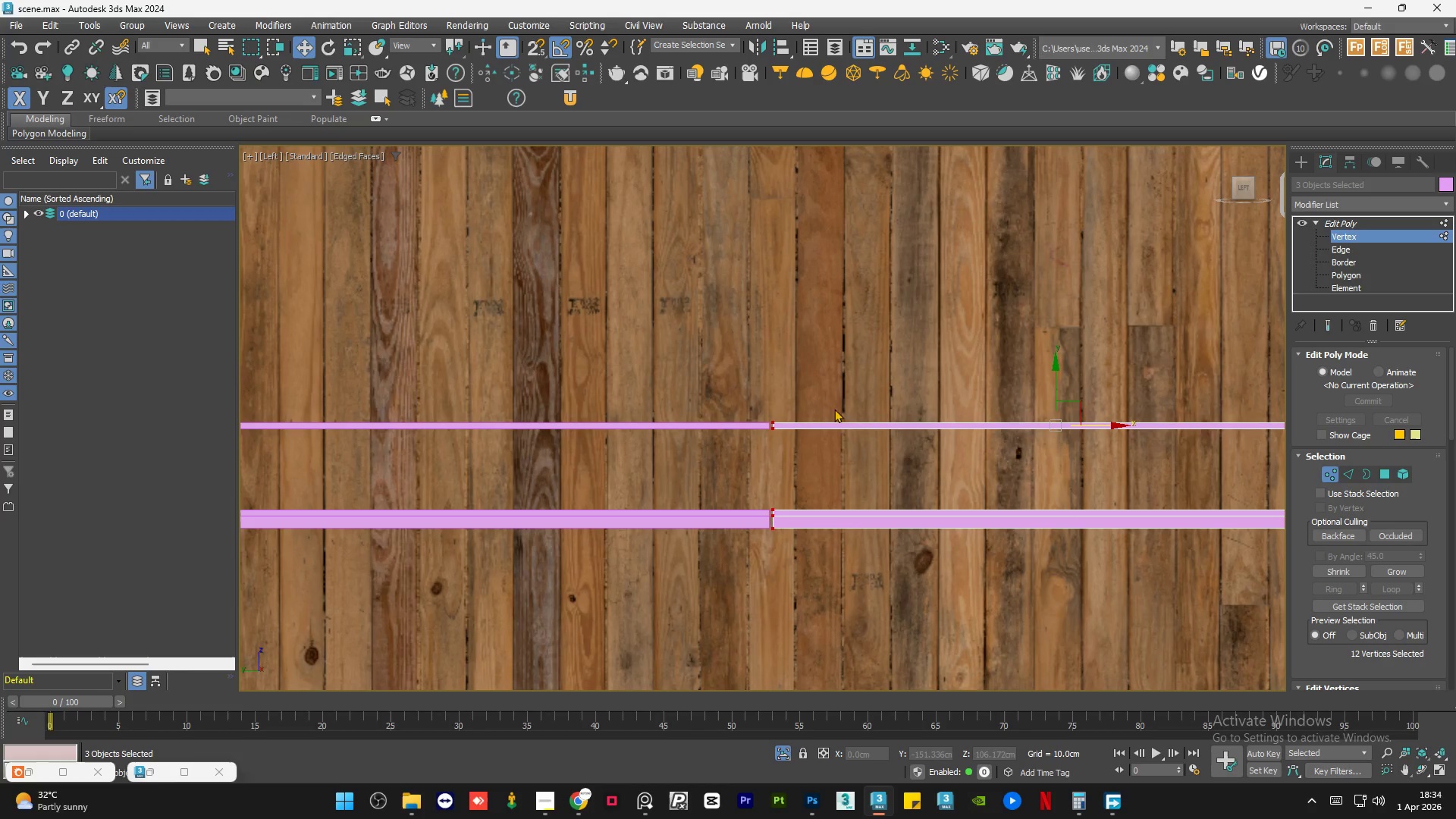 
left_click_drag(start_coordinate=[836, 377], to_coordinate=[770, 557])
 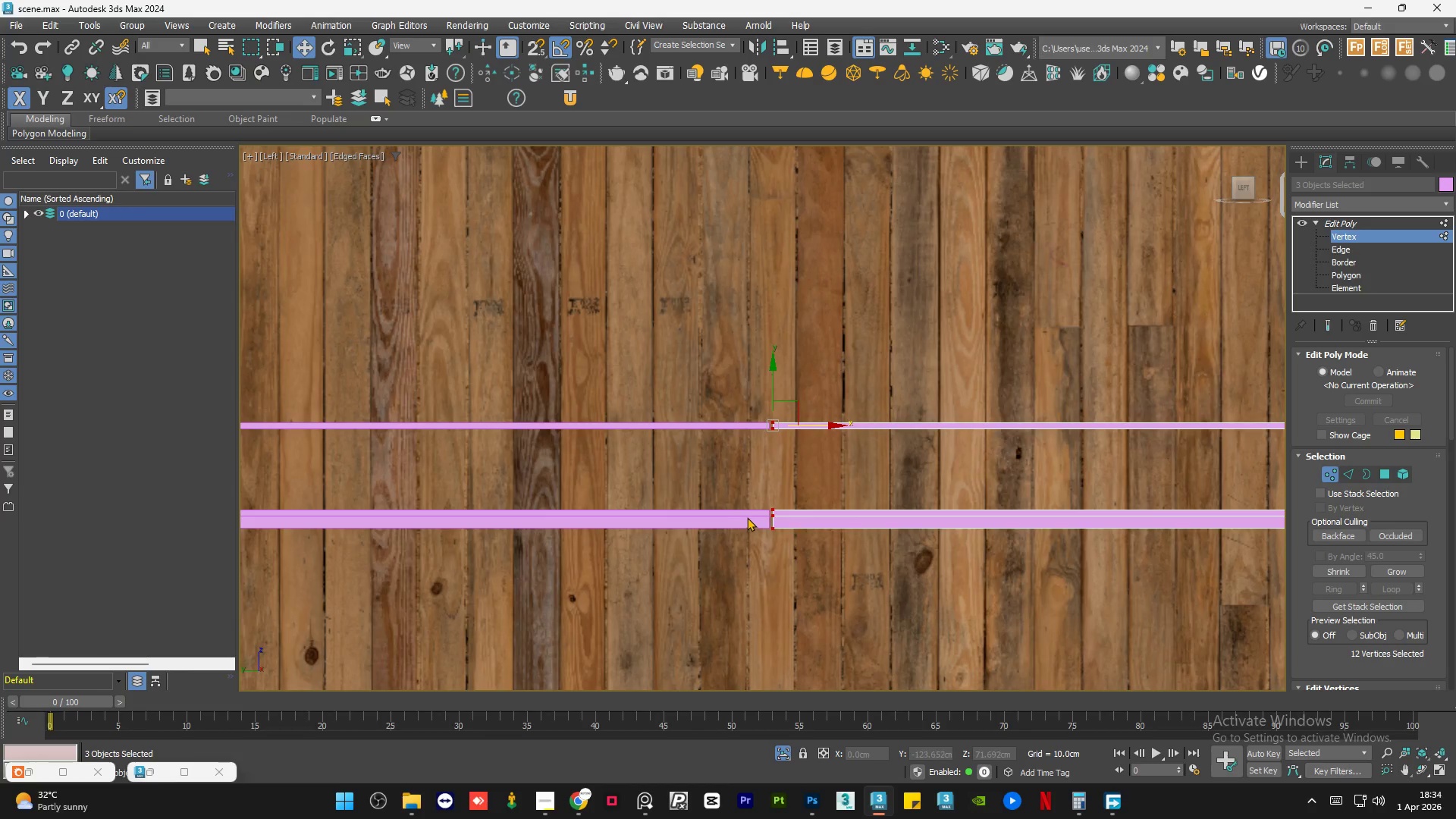 
scroll: coordinate [781, 264], scroll_direction: up, amount: 7.0
 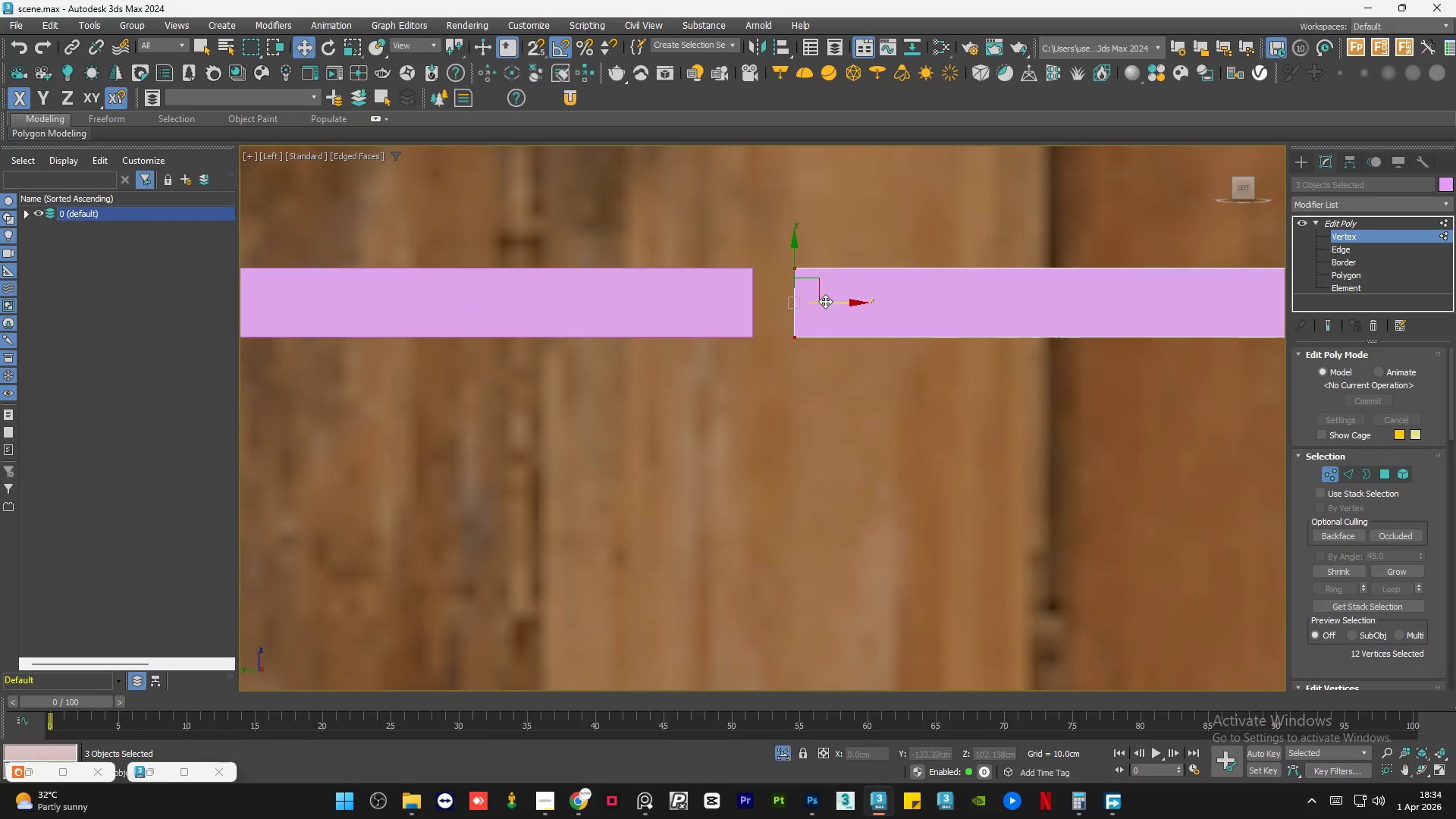 
left_click_drag(start_coordinate=[827, 304], to_coordinate=[790, 307])
 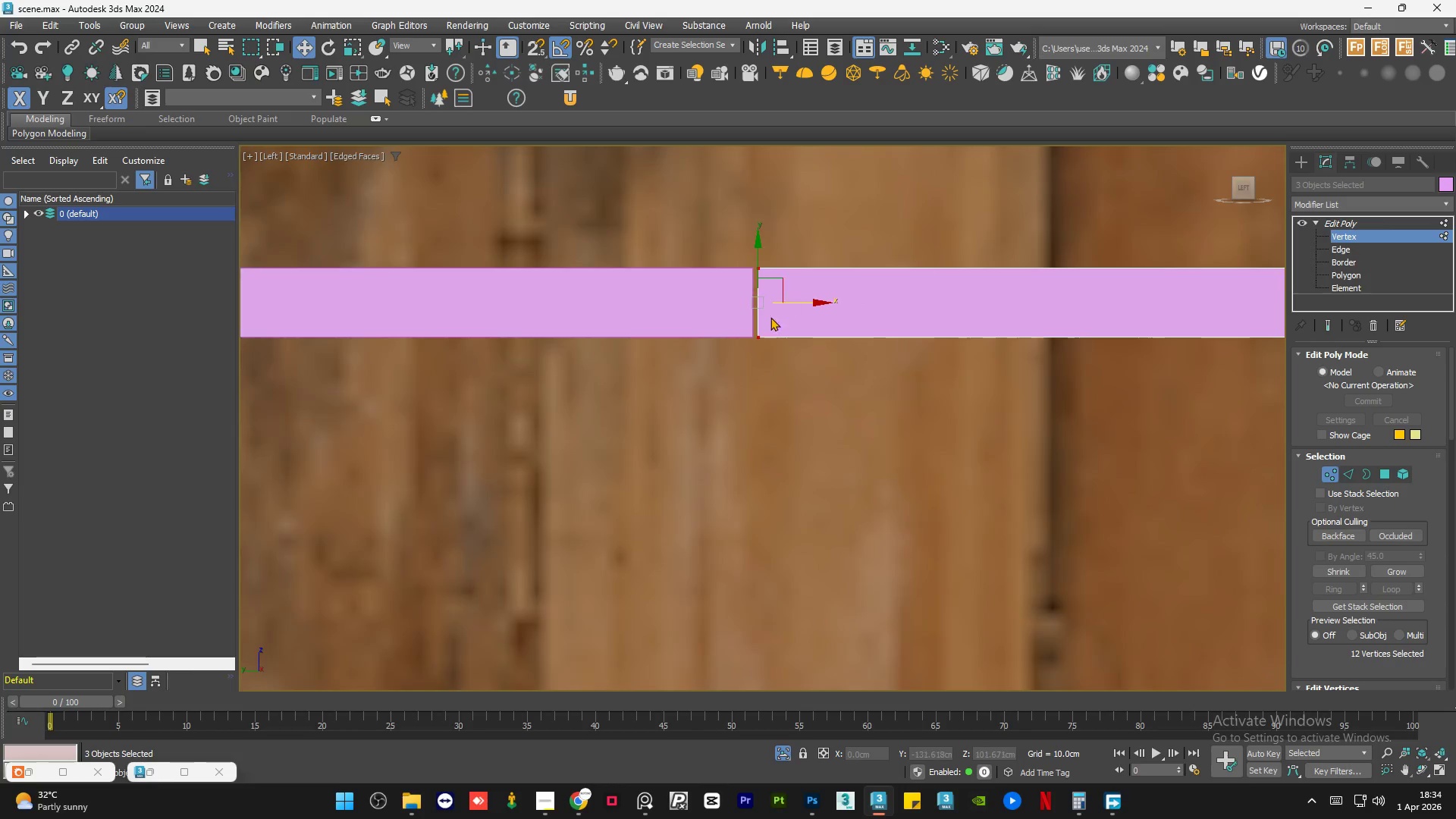 
scroll: coordinate [607, 386], scroll_direction: down, amount: 10.0
 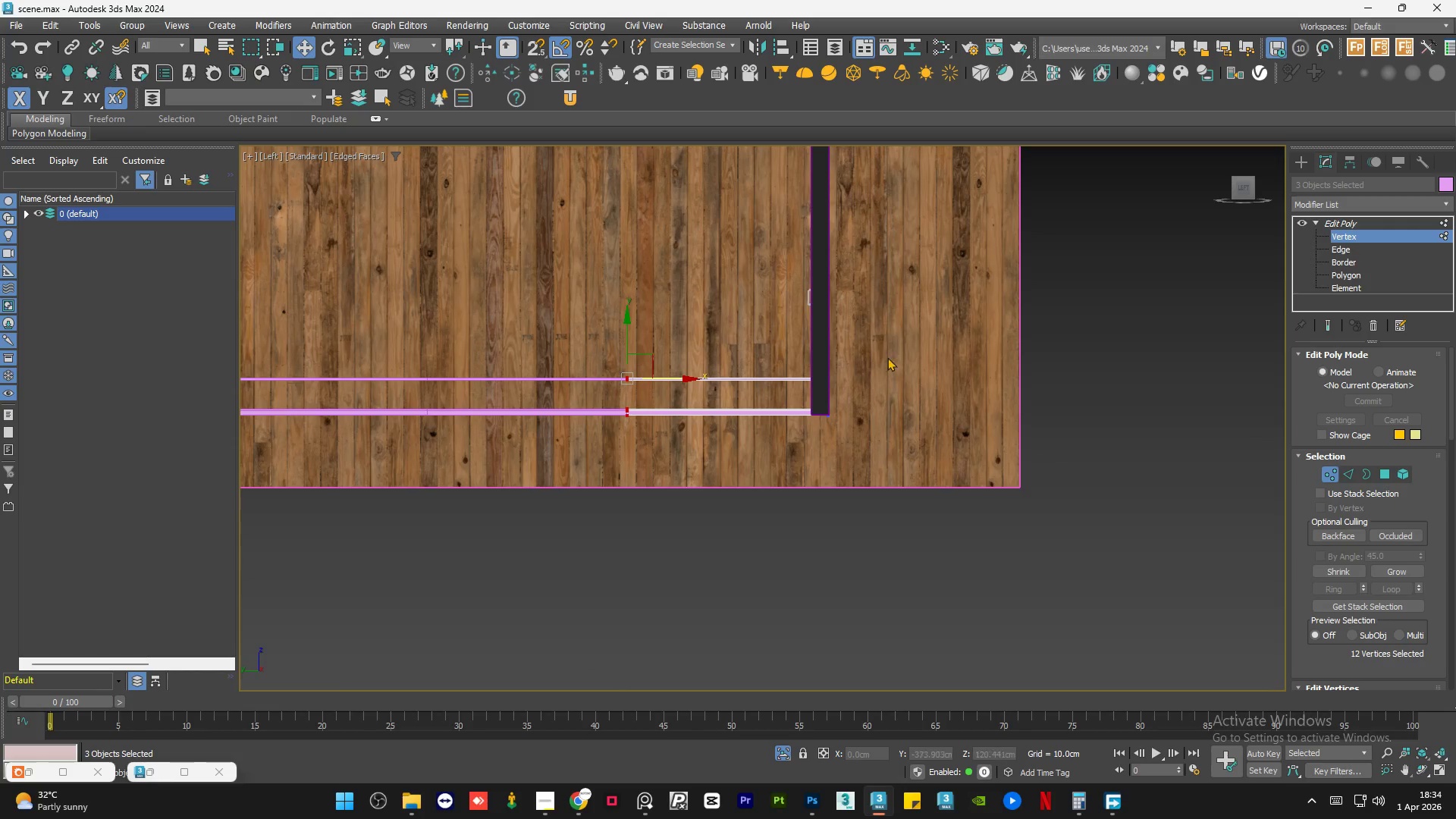 
left_click_drag(start_coordinate=[890, 346], to_coordinate=[778, 488])
 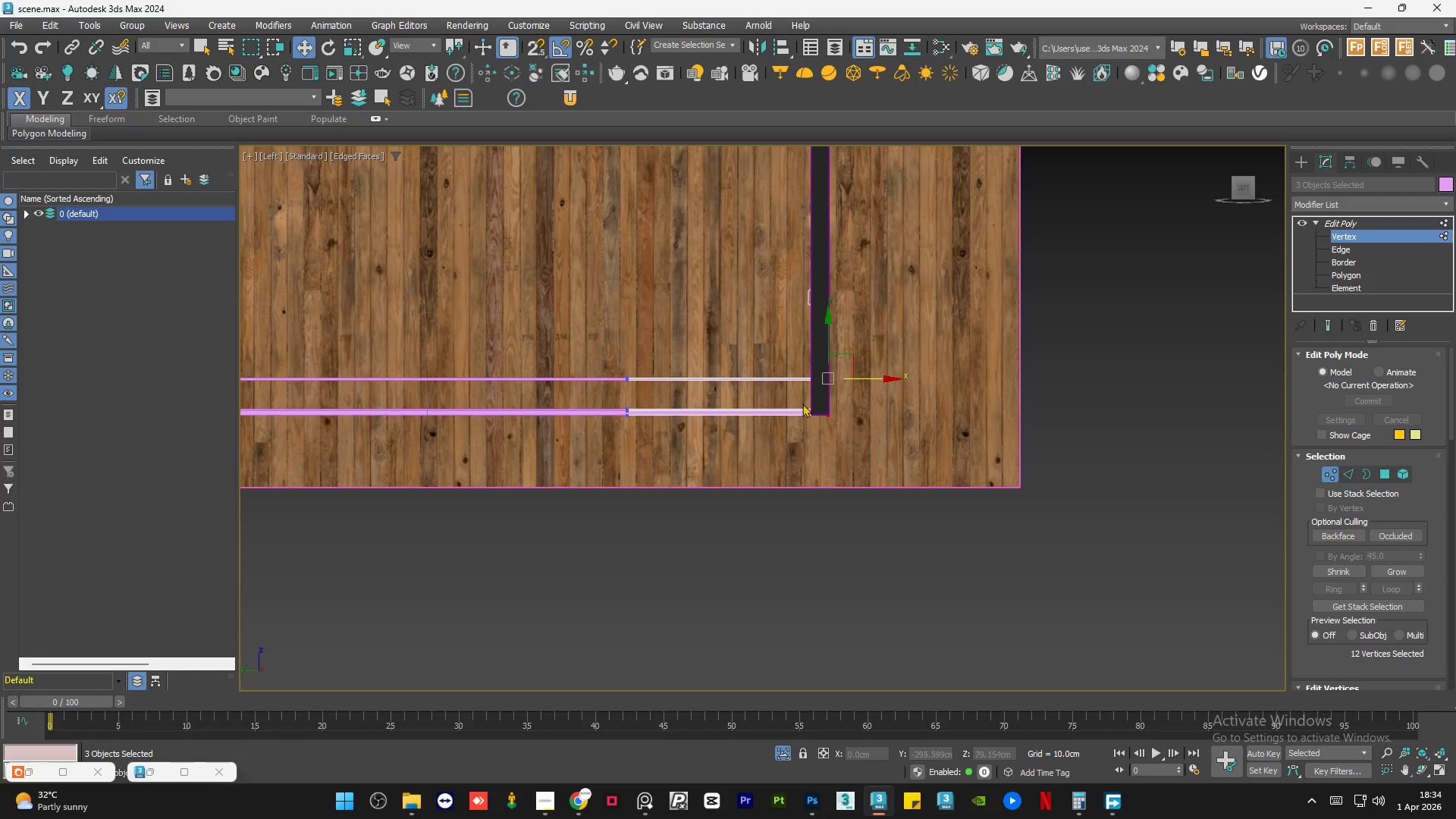 
scroll: coordinate [827, 363], scroll_direction: up, amount: 4.0
 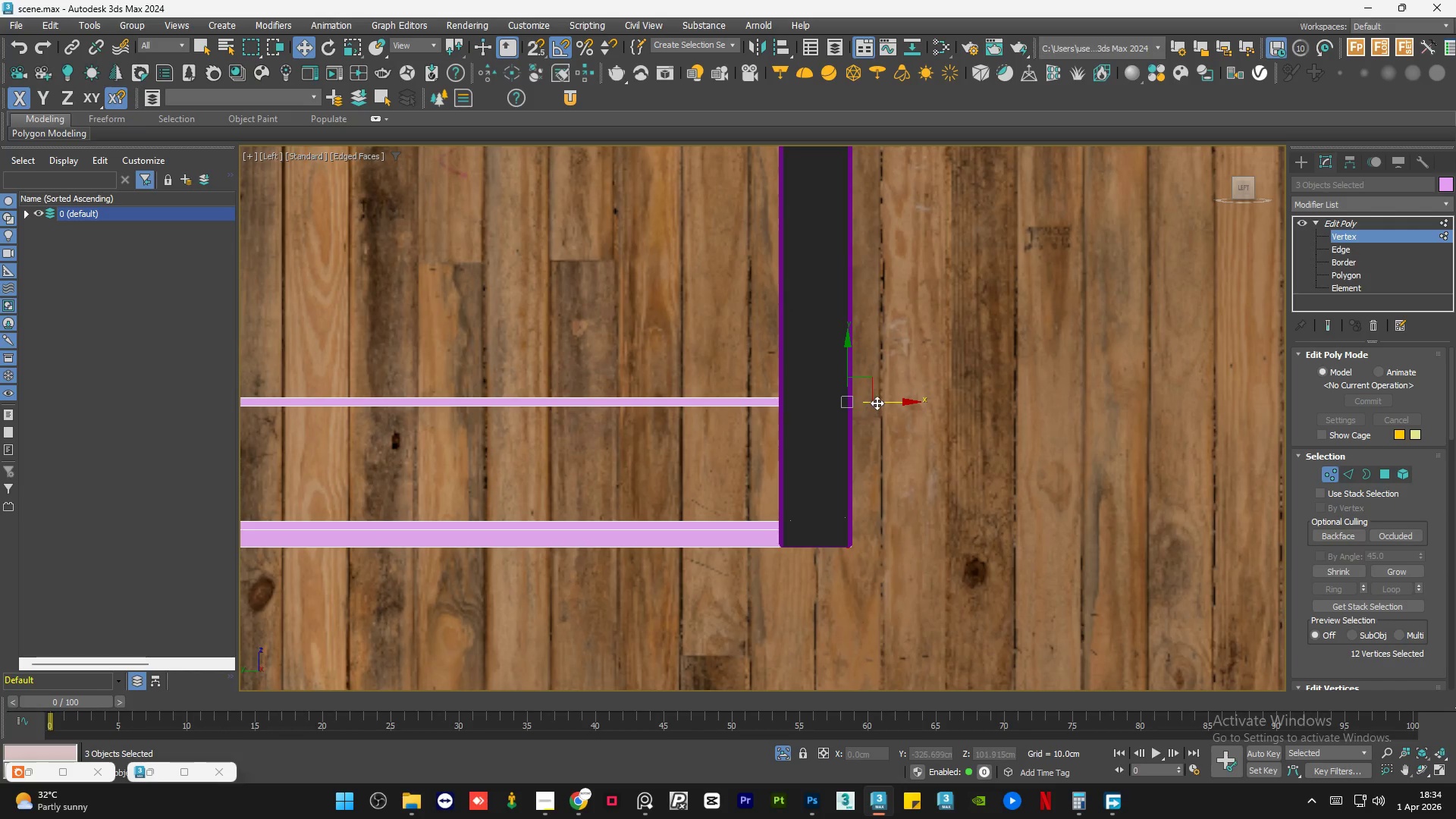 
left_click_drag(start_coordinate=[877, 401], to_coordinate=[807, 406])
 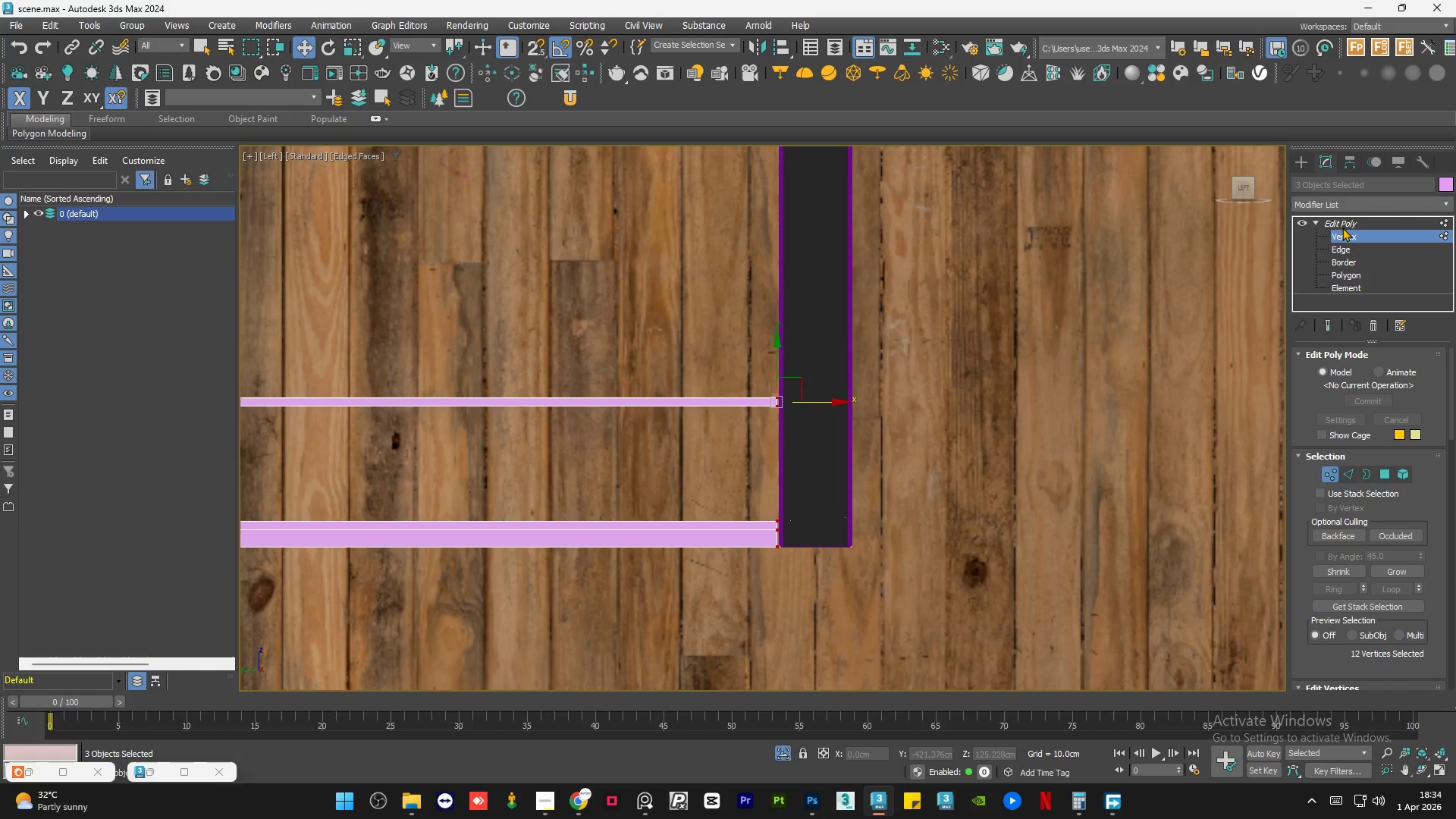 
left_click([1348, 215])
 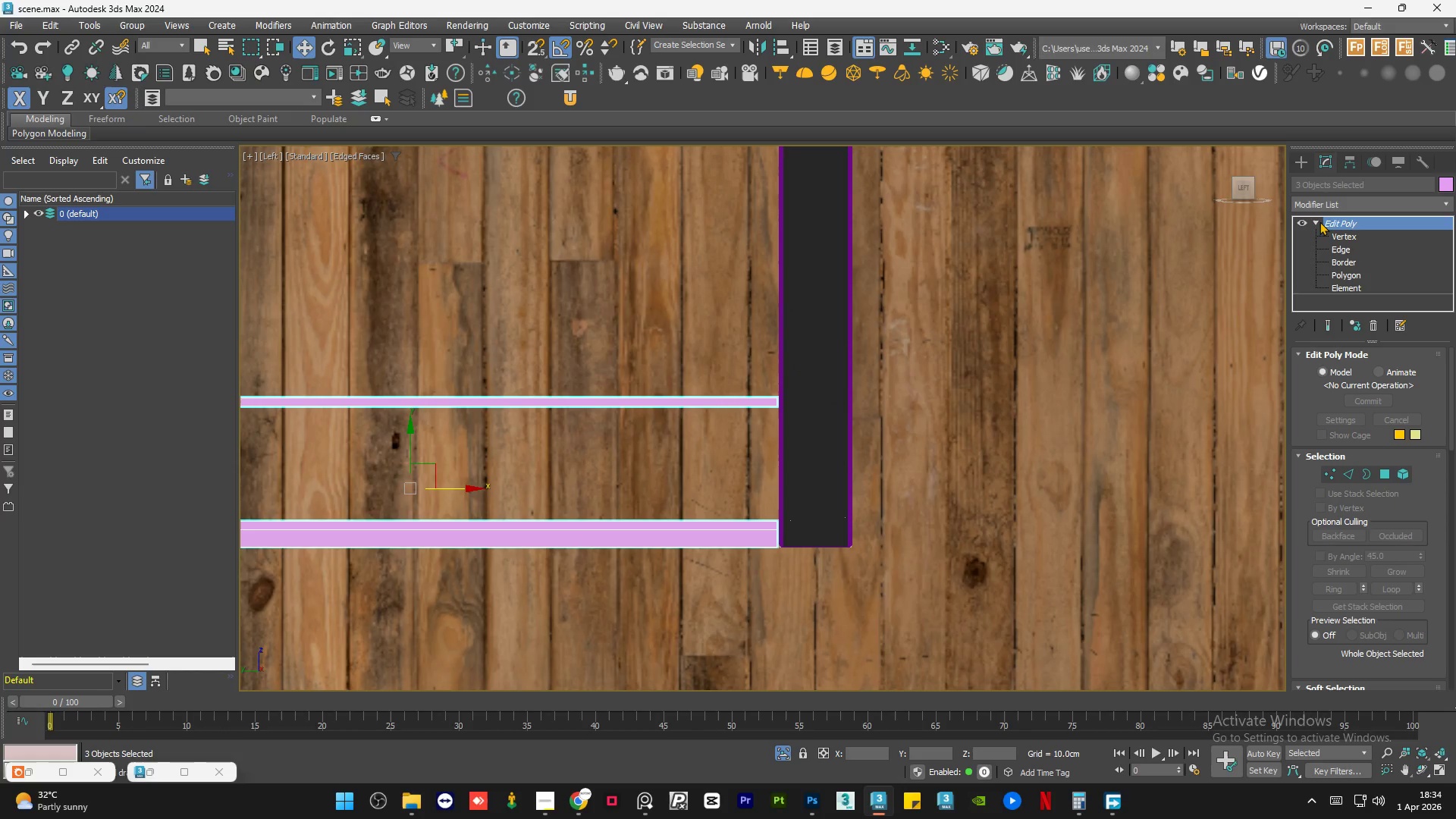 
double_click([1311, 221])
 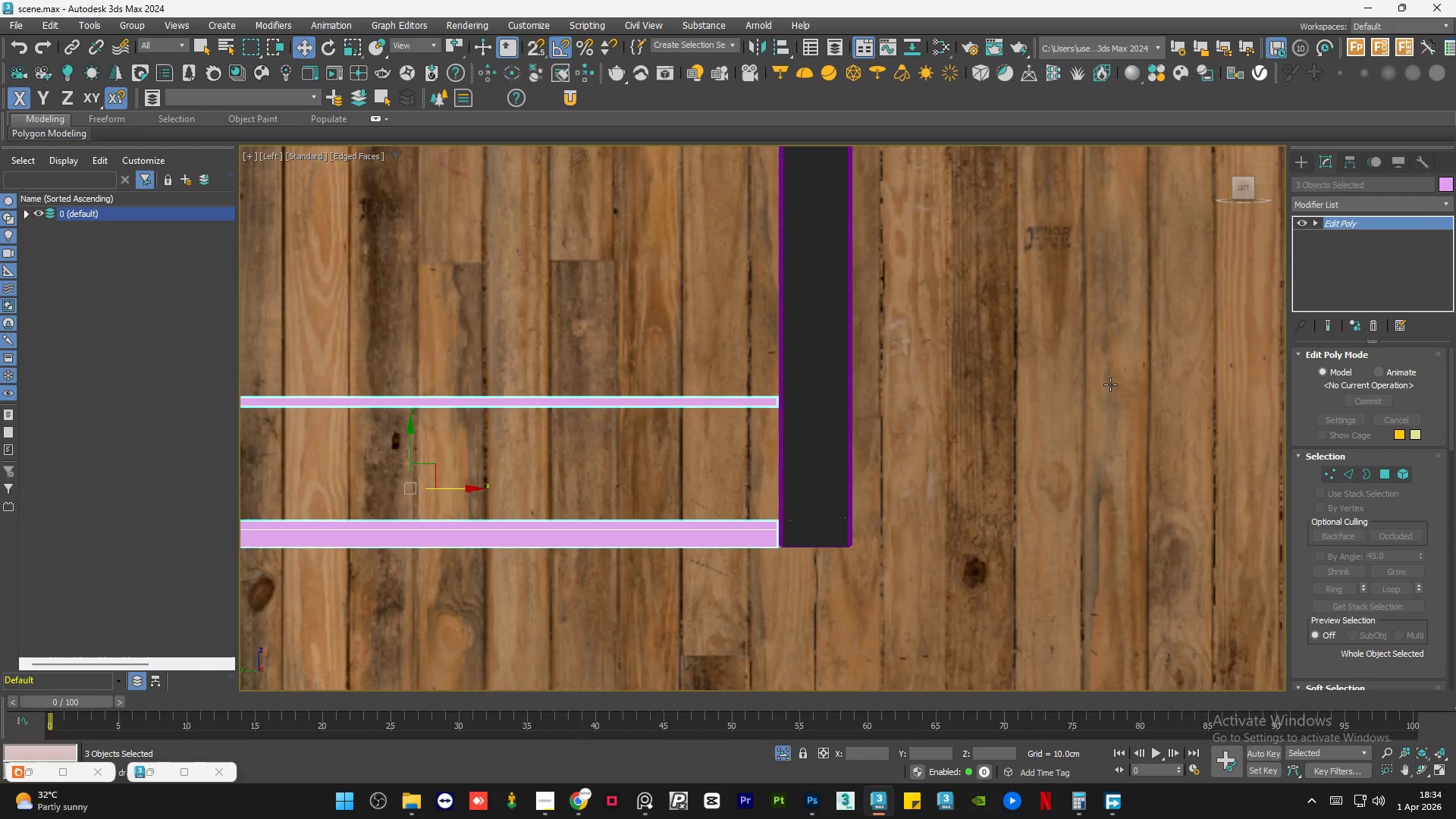 
hold_key(key=AltLeft, duration=0.89)
 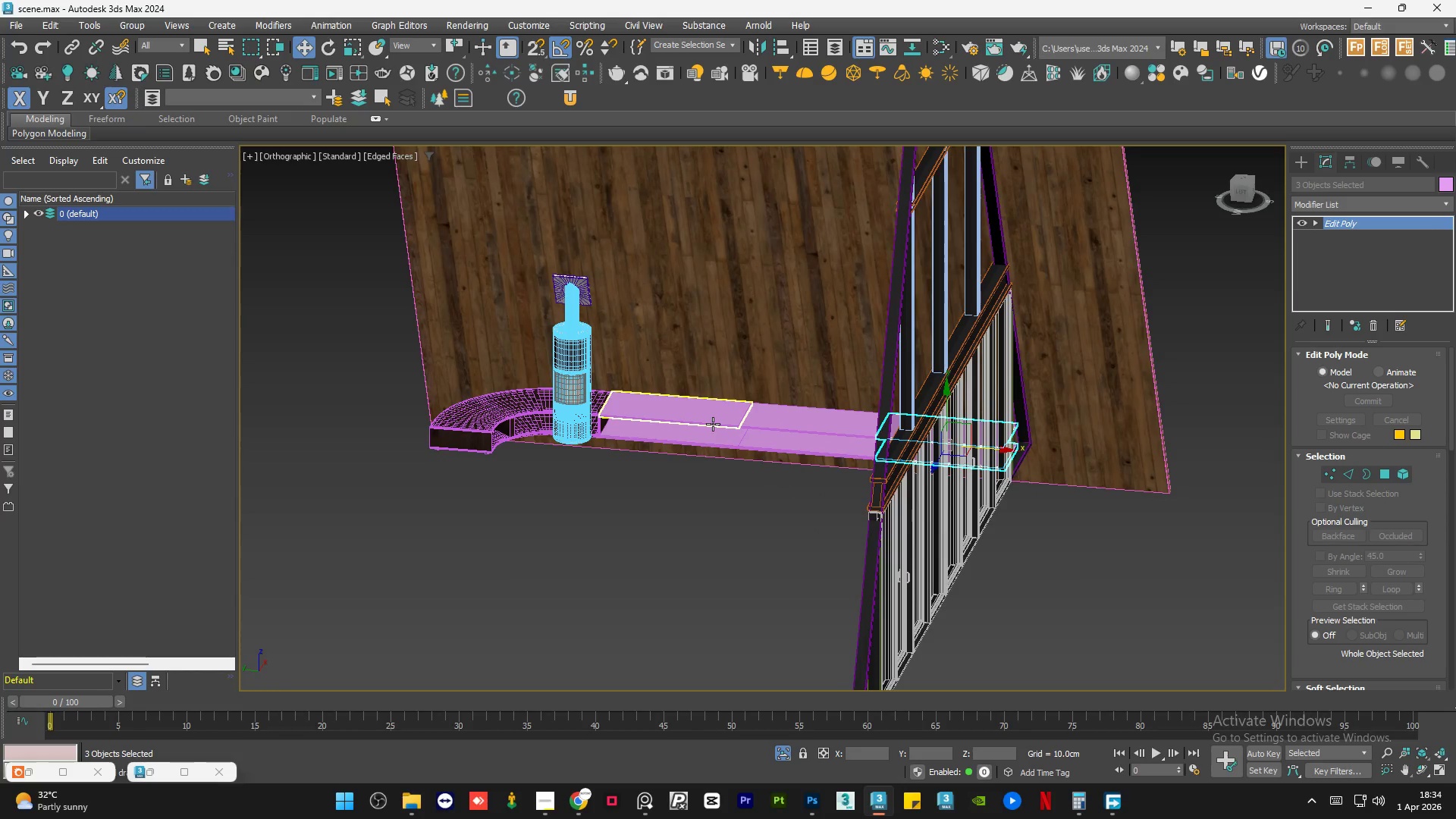 
scroll: coordinate [1060, 438], scroll_direction: down, amount: 5.0
 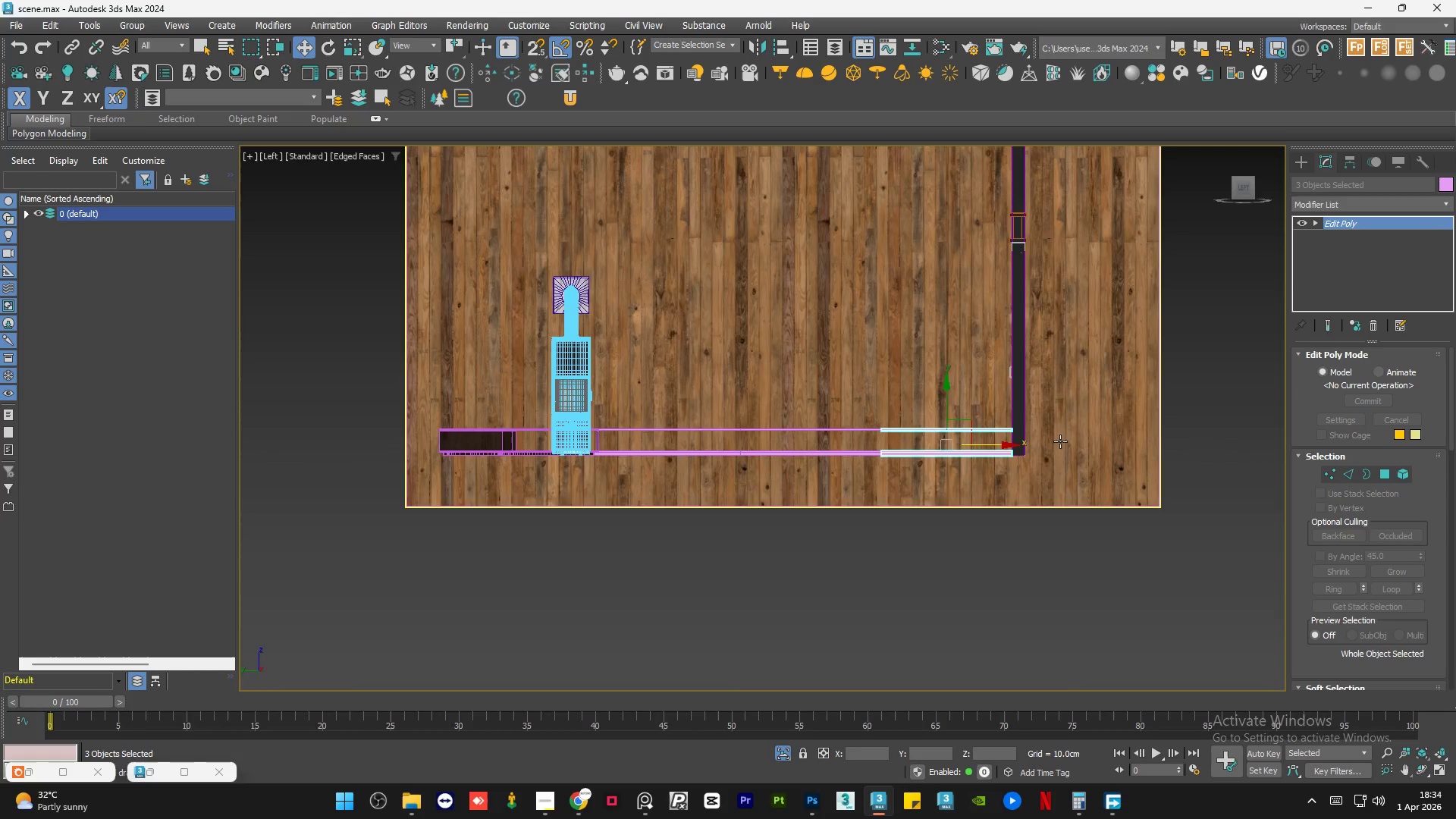 
hold_key(key=ControlLeft, duration=0.33)
left_click([713, 424])
 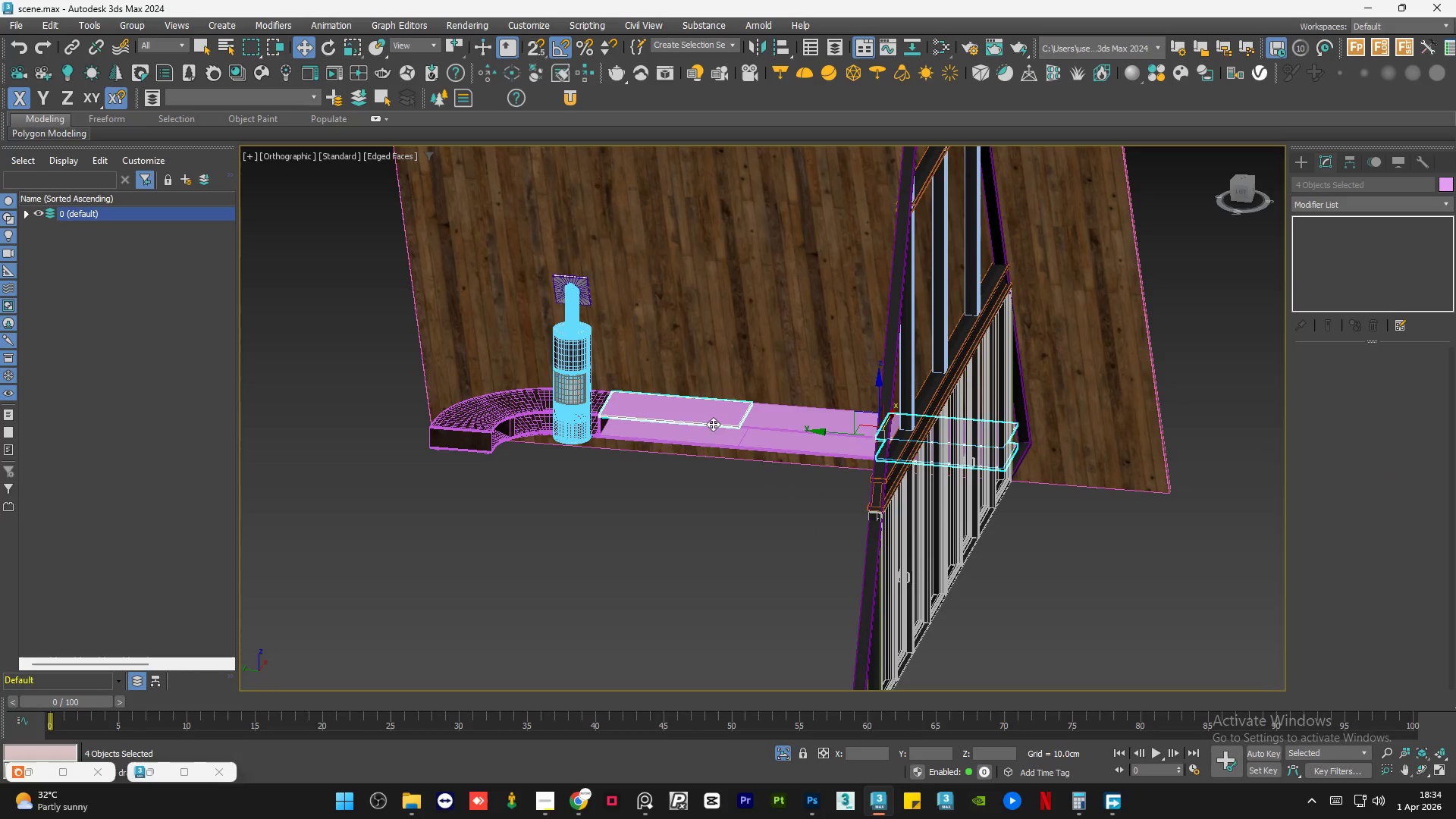 
hold_key(key=ControlLeft, duration=0.38)
 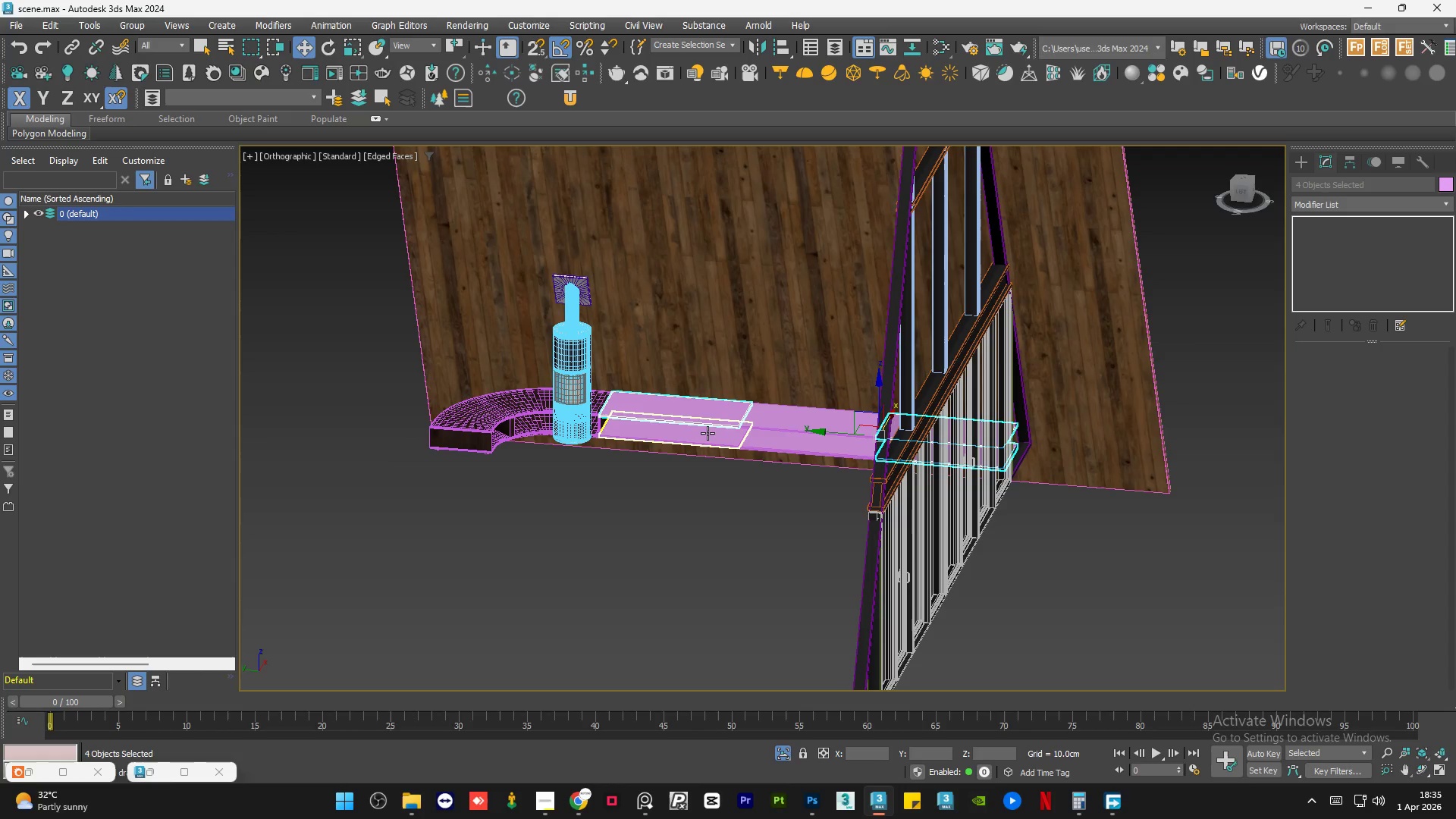 
key(Control+ControlLeft)
 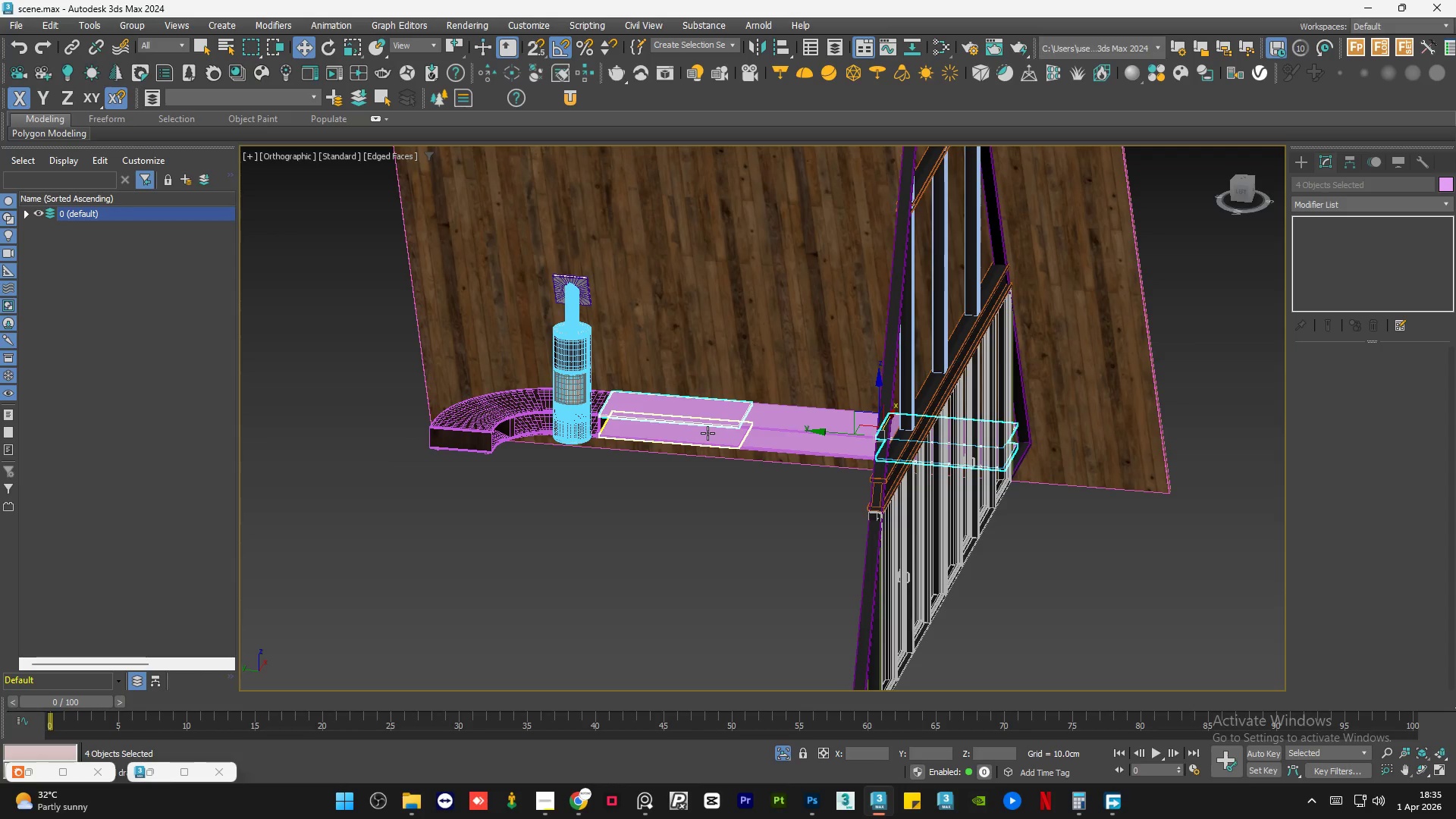 
left_click([708, 433])
 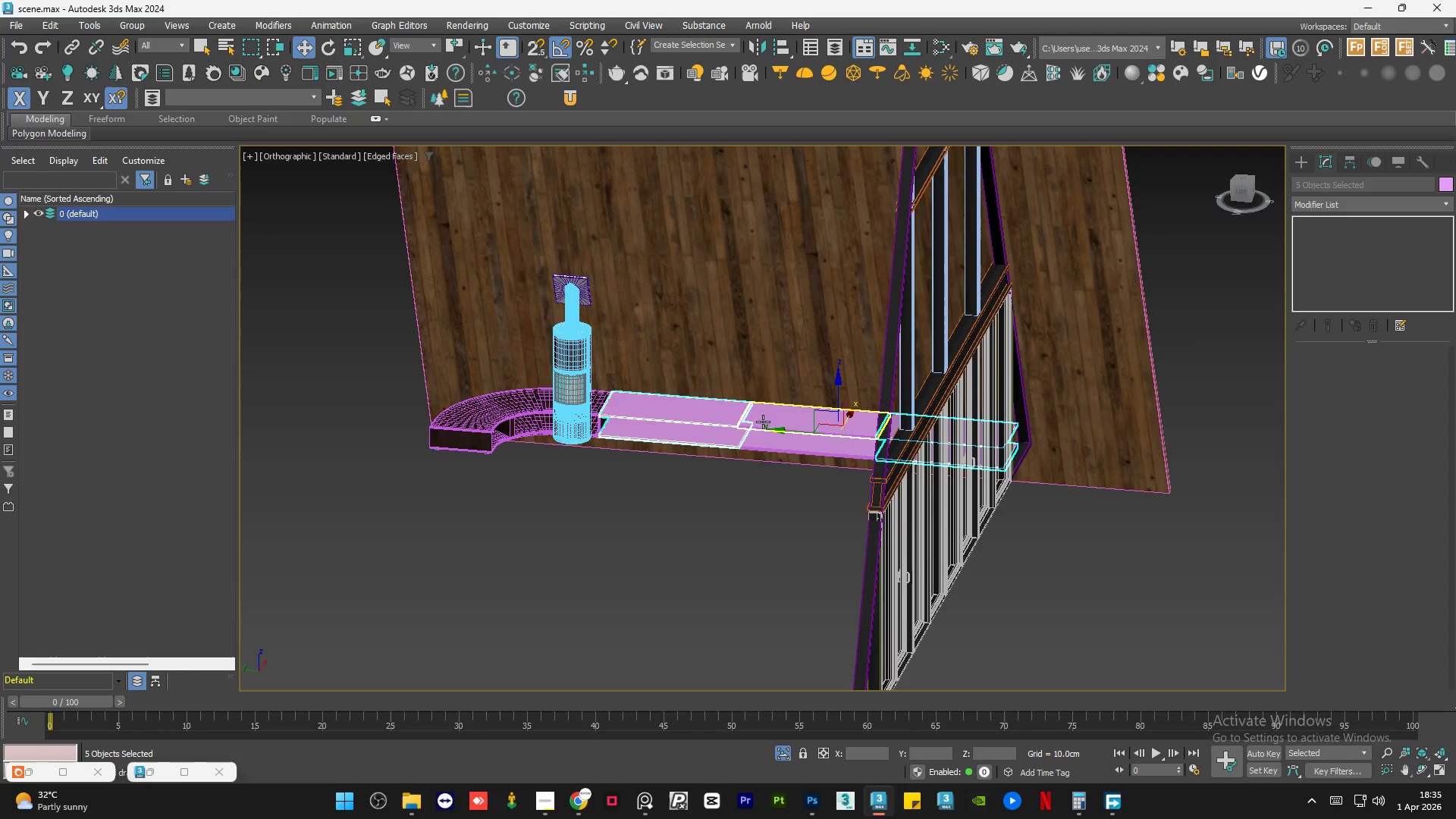 
key(Control+ControlLeft)
 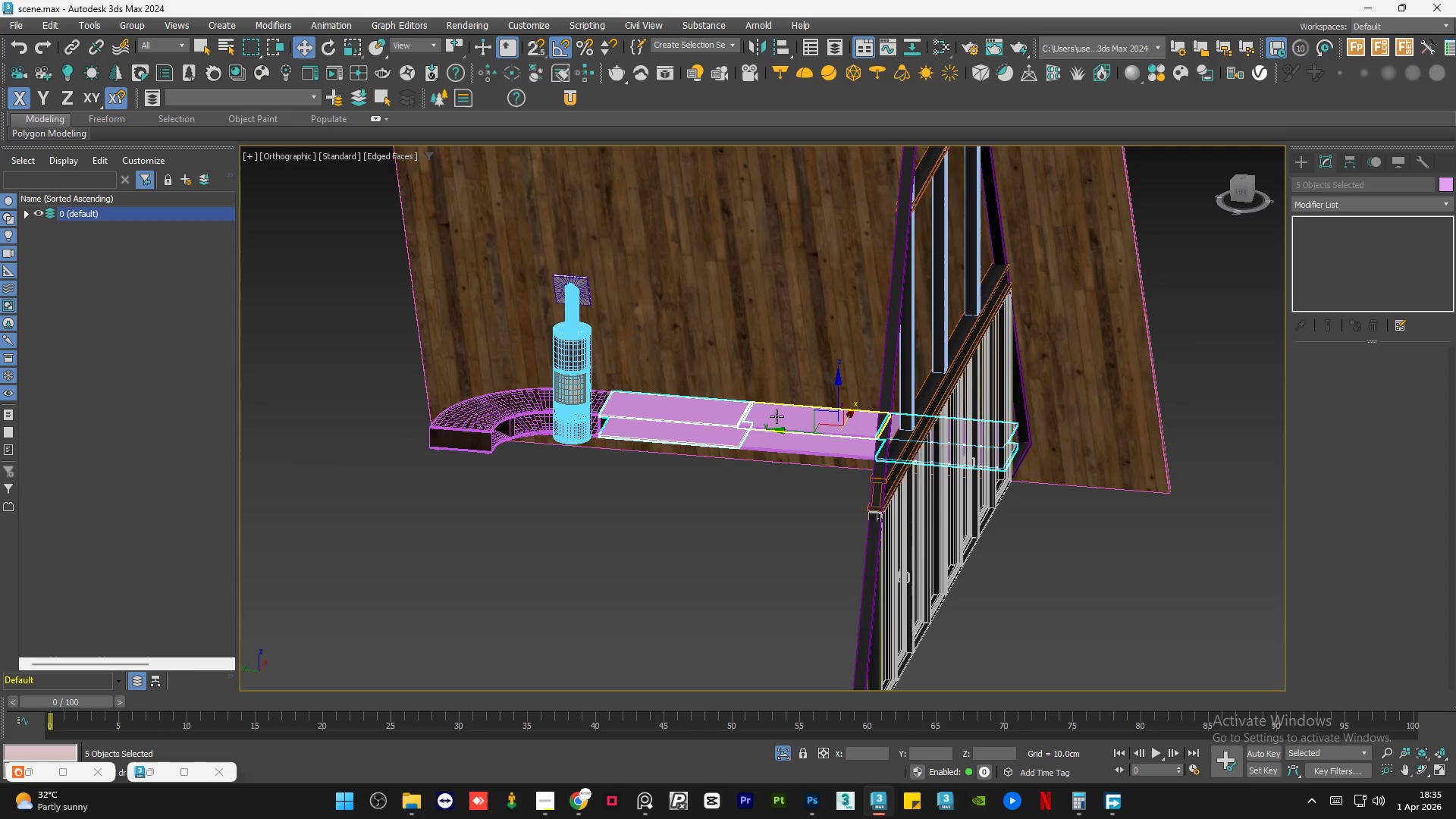 
double_click([777, 416])
 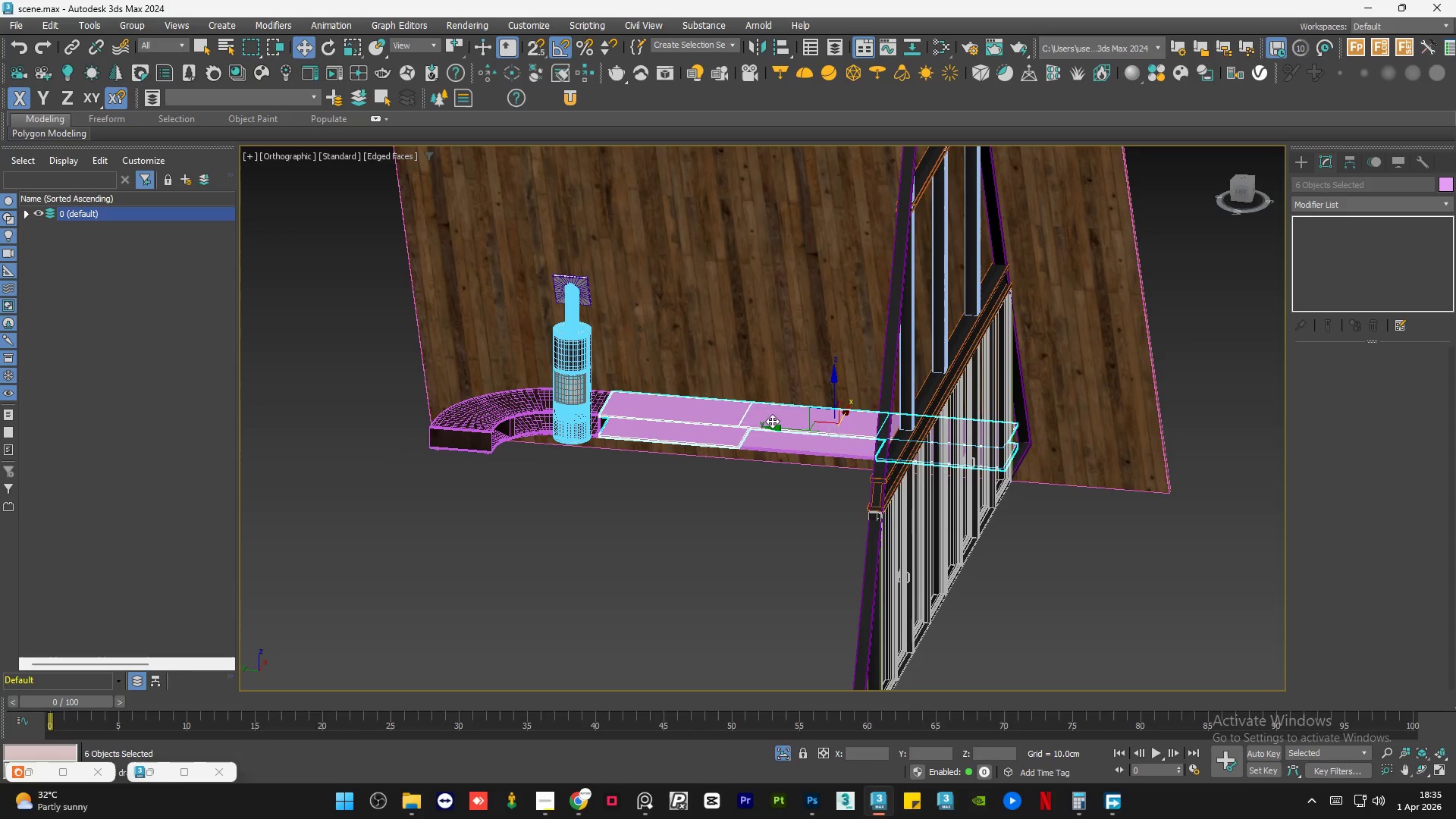 
hold_key(key=ControlLeft, duration=0.48)
left_click([759, 436])
 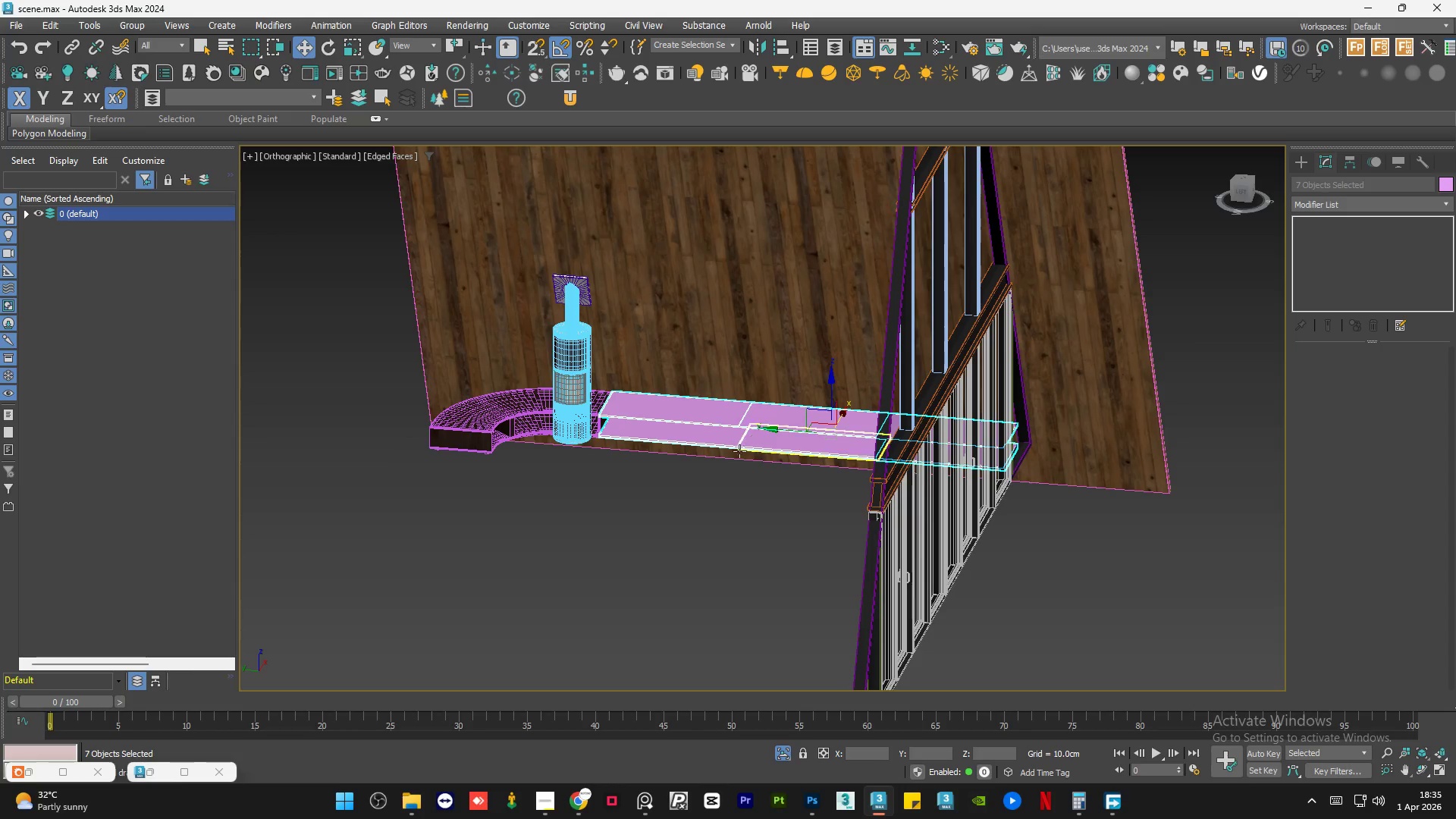 
hold_key(key=ControlLeft, duration=0.41)
left_click([757, 438])
 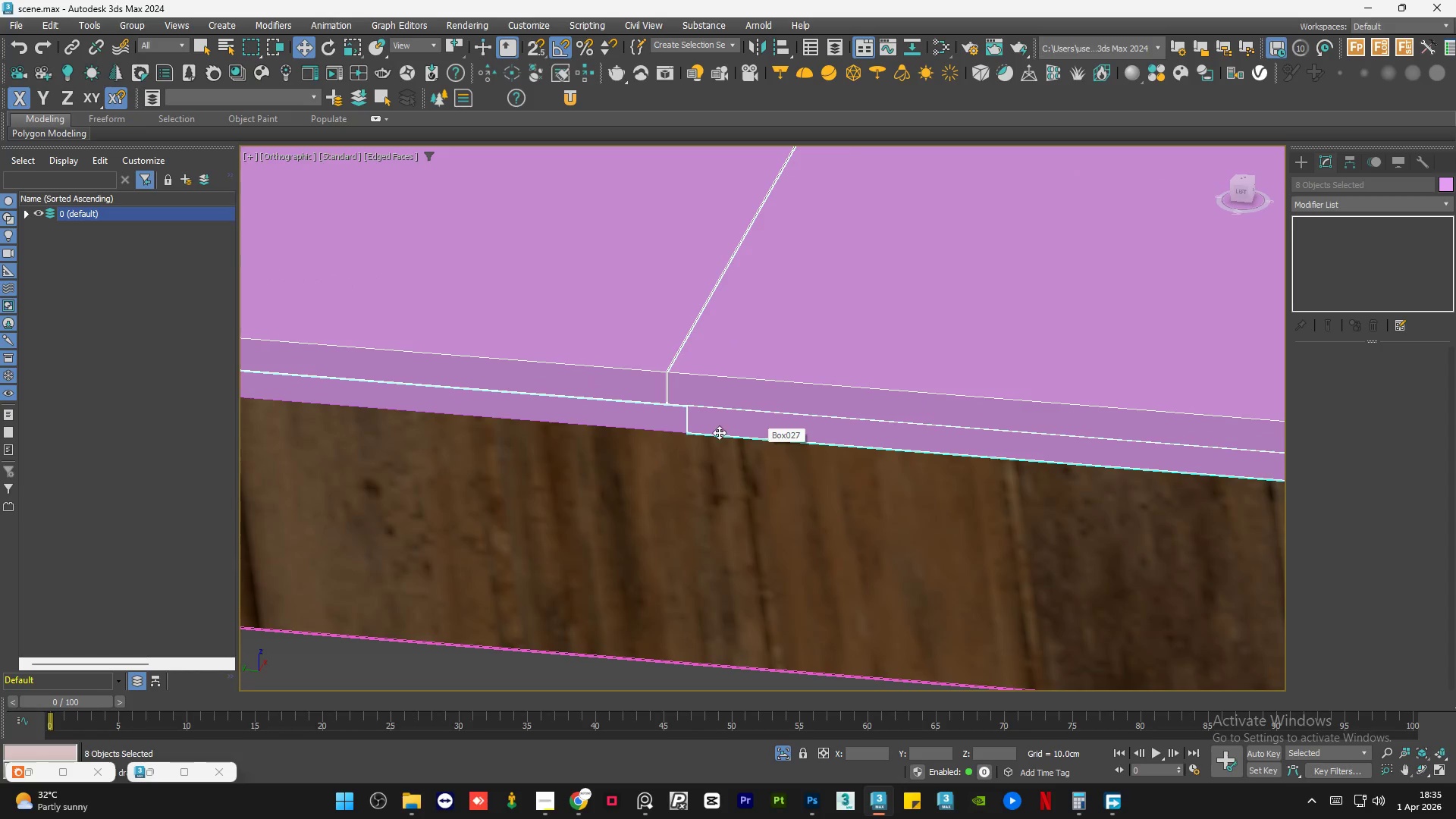 
scroll: coordinate [757, 438], scroll_direction: up, amount: 9.0
 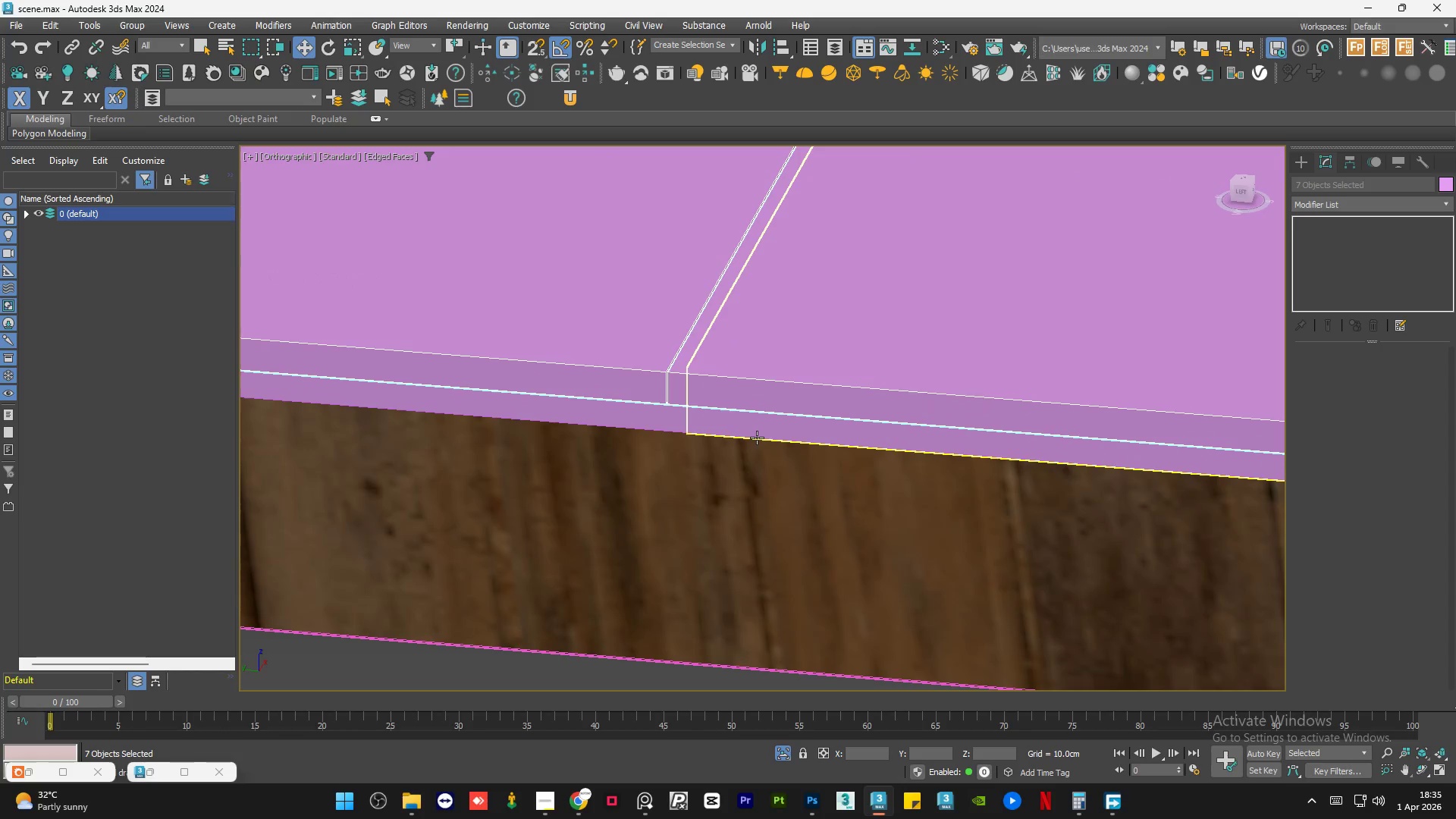 
hold_key(key=ControlLeft, duration=0.31)
double_click([642, 425])
 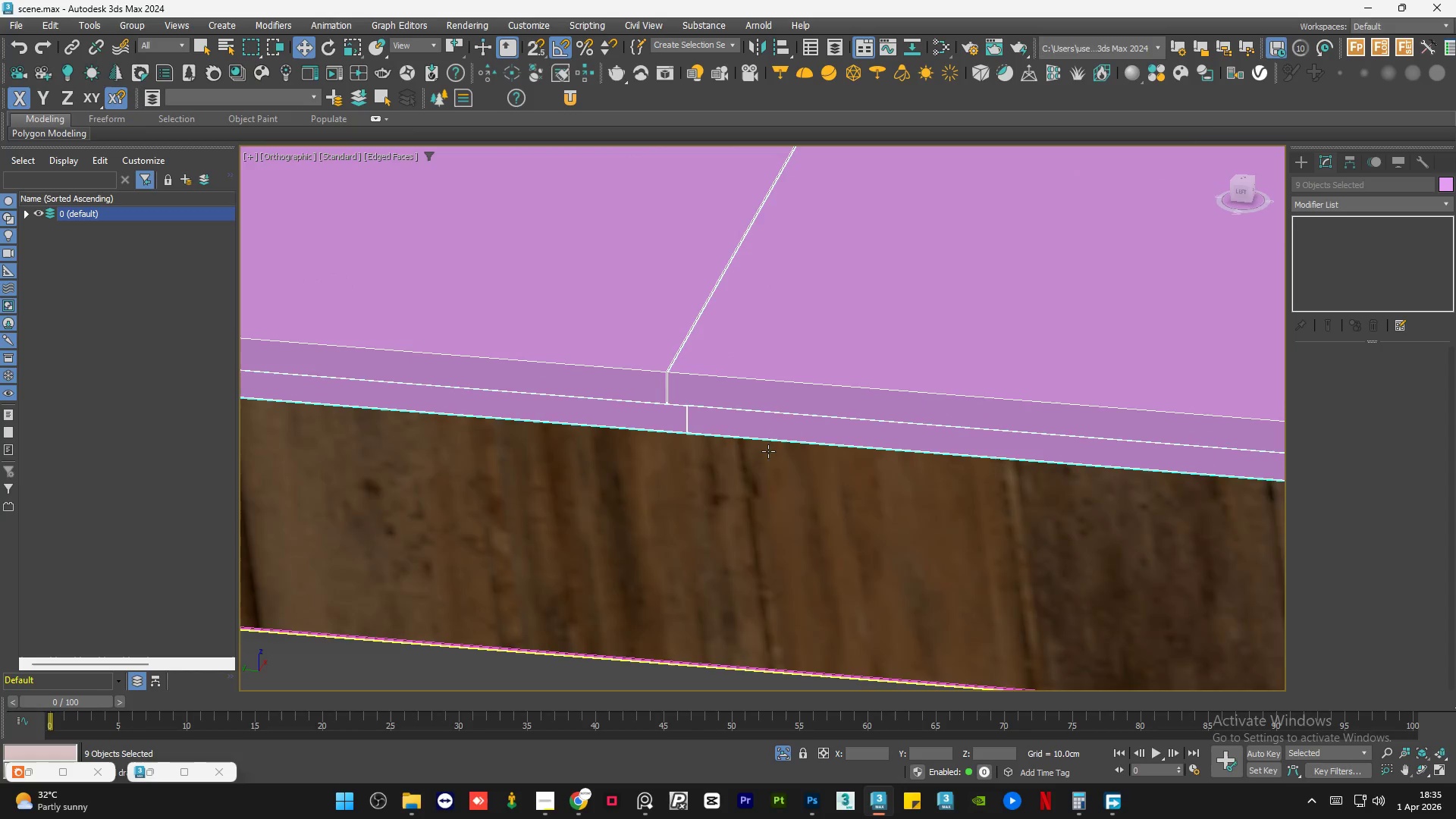 
hold_key(key=AltLeft, duration=0.92)
 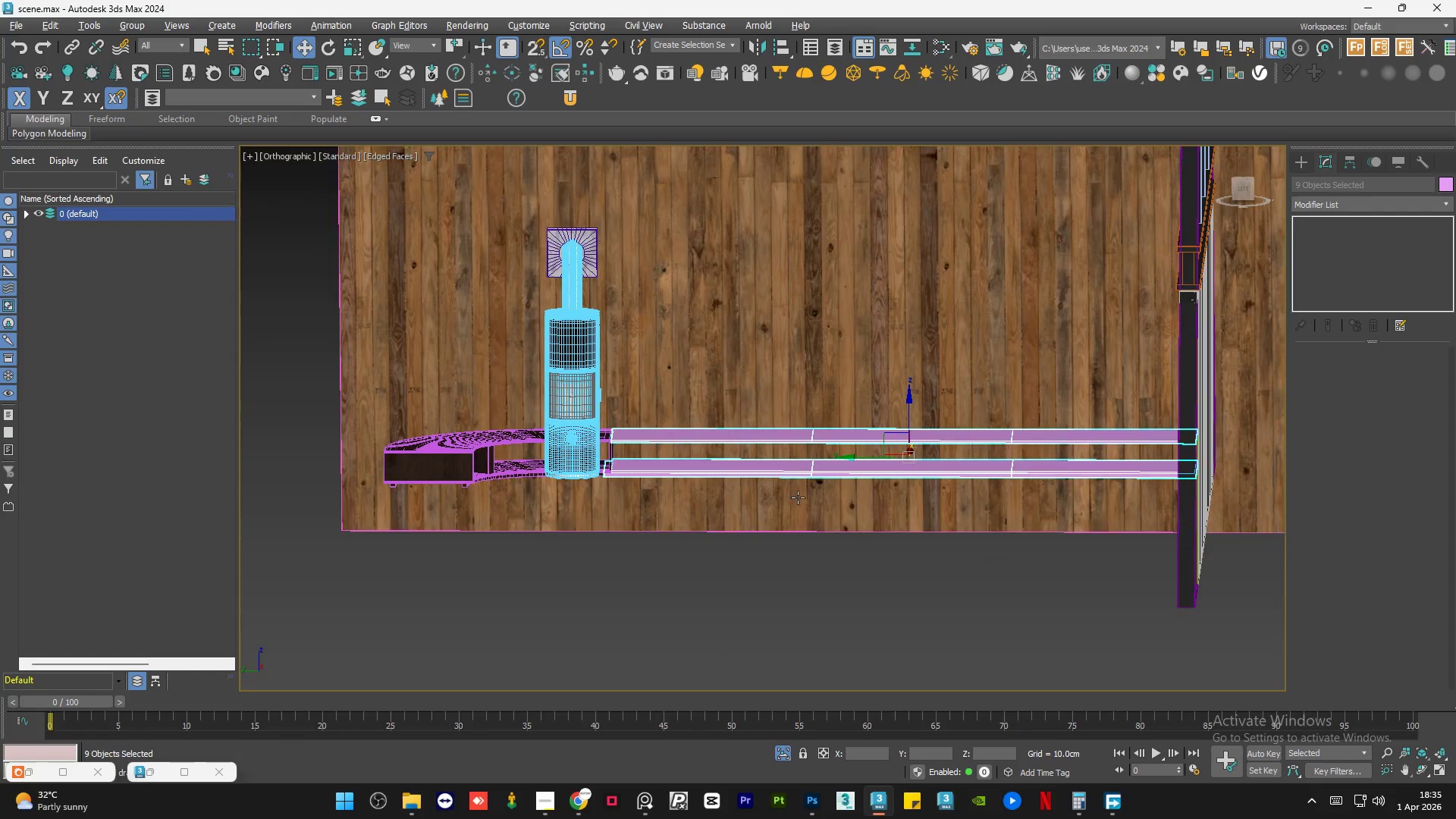 
scroll: coordinate [860, 474], scroll_direction: down, amount: 6.0
 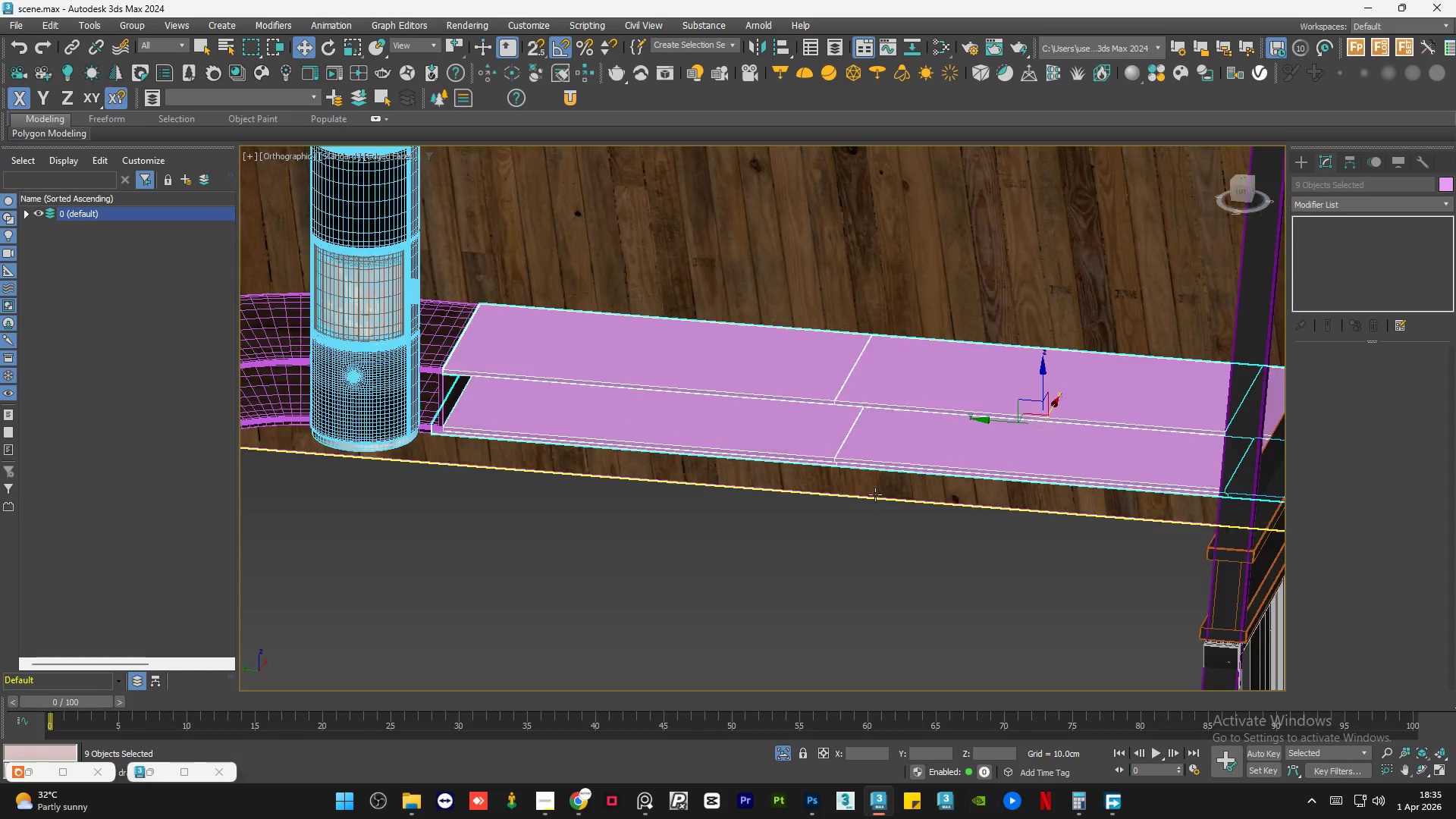 
hold_key(key=AltLeft, duration=0.72)
scroll: coordinate [769, 490], scroll_direction: down, amount: 2.0
 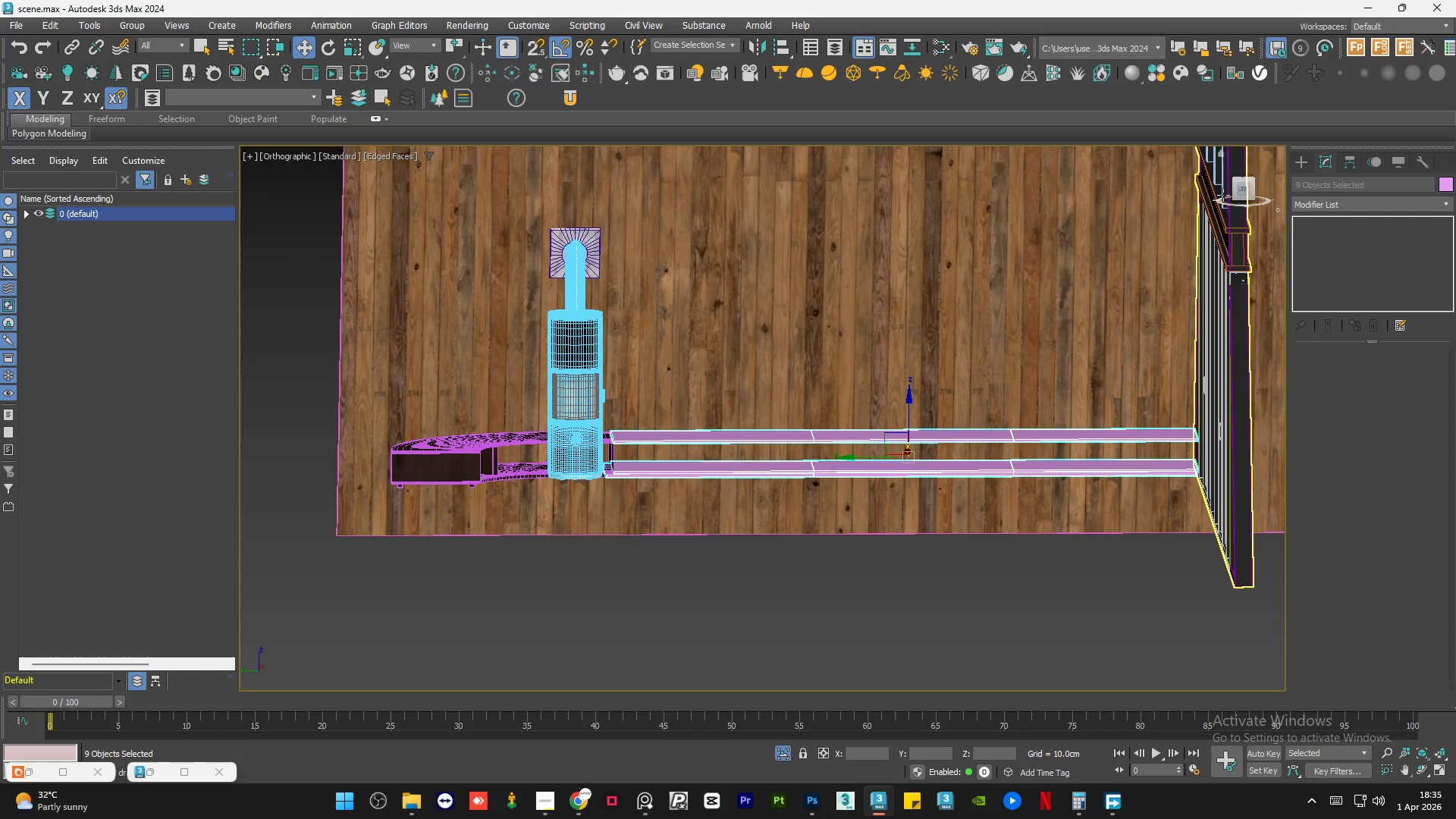 
left_click([1239, 189])
 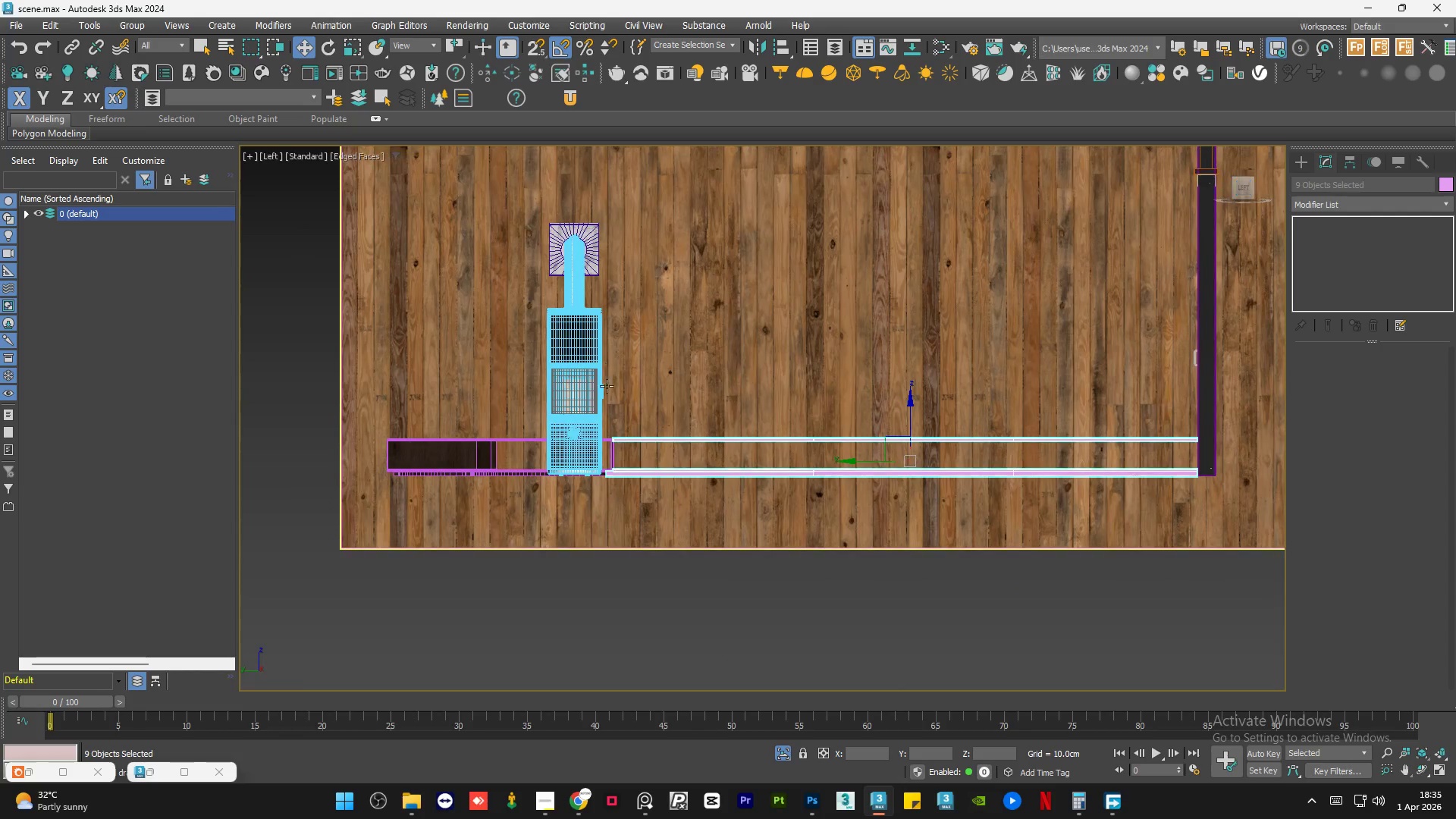 
scroll: coordinate [529, 482], scroll_direction: up, amount: 10.0
 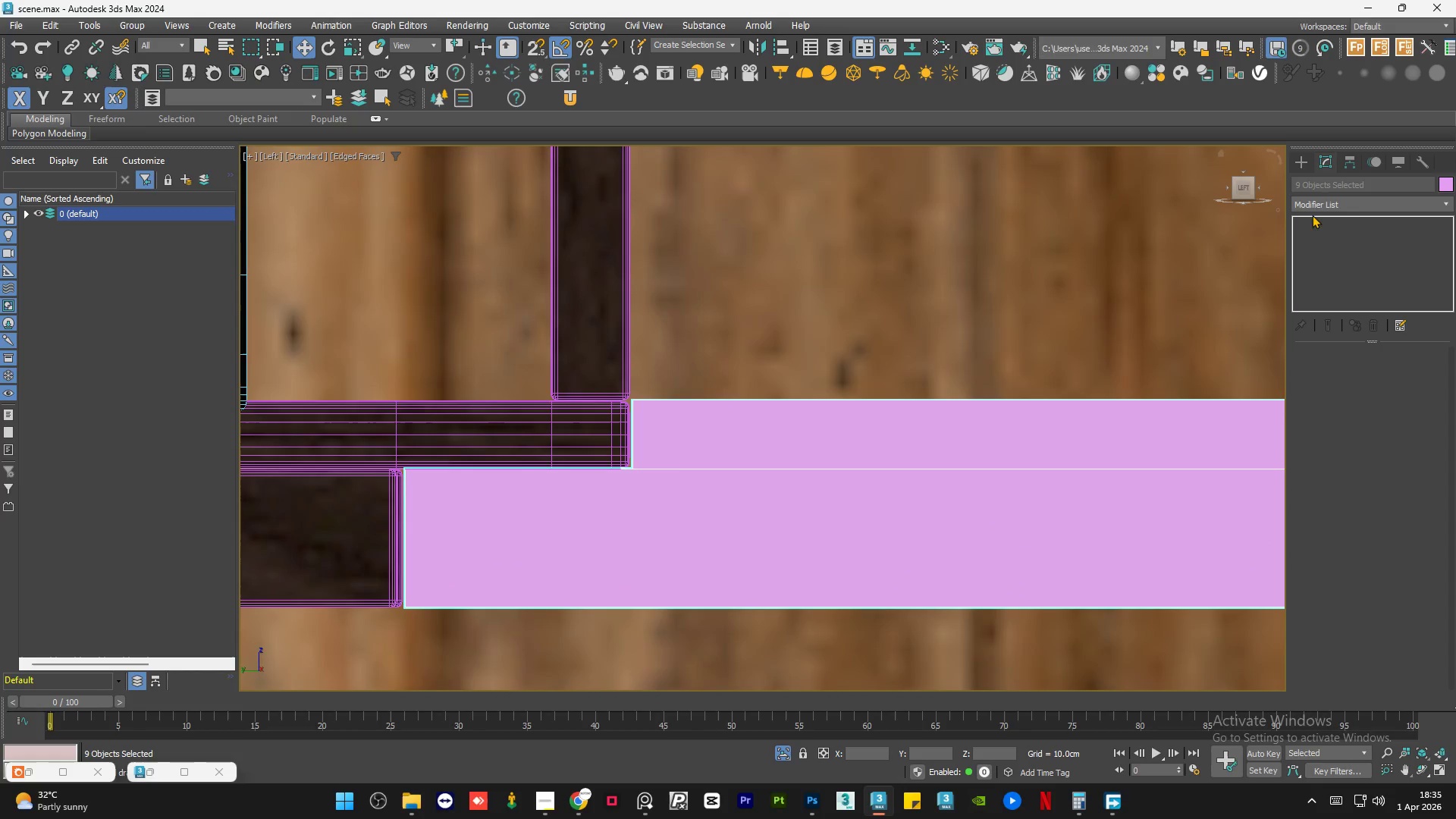 
left_click([1325, 205])
 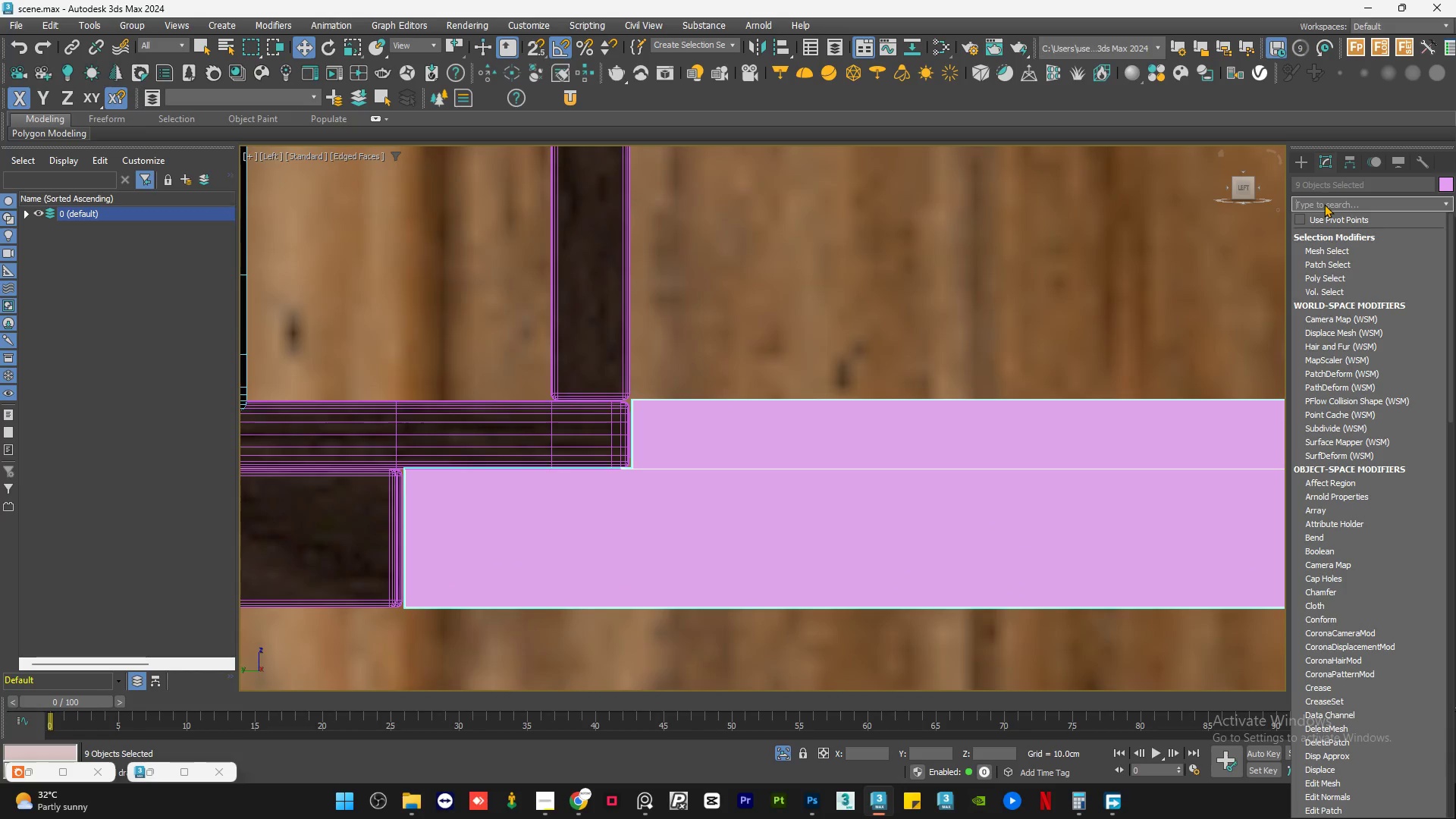 
type(CH)
 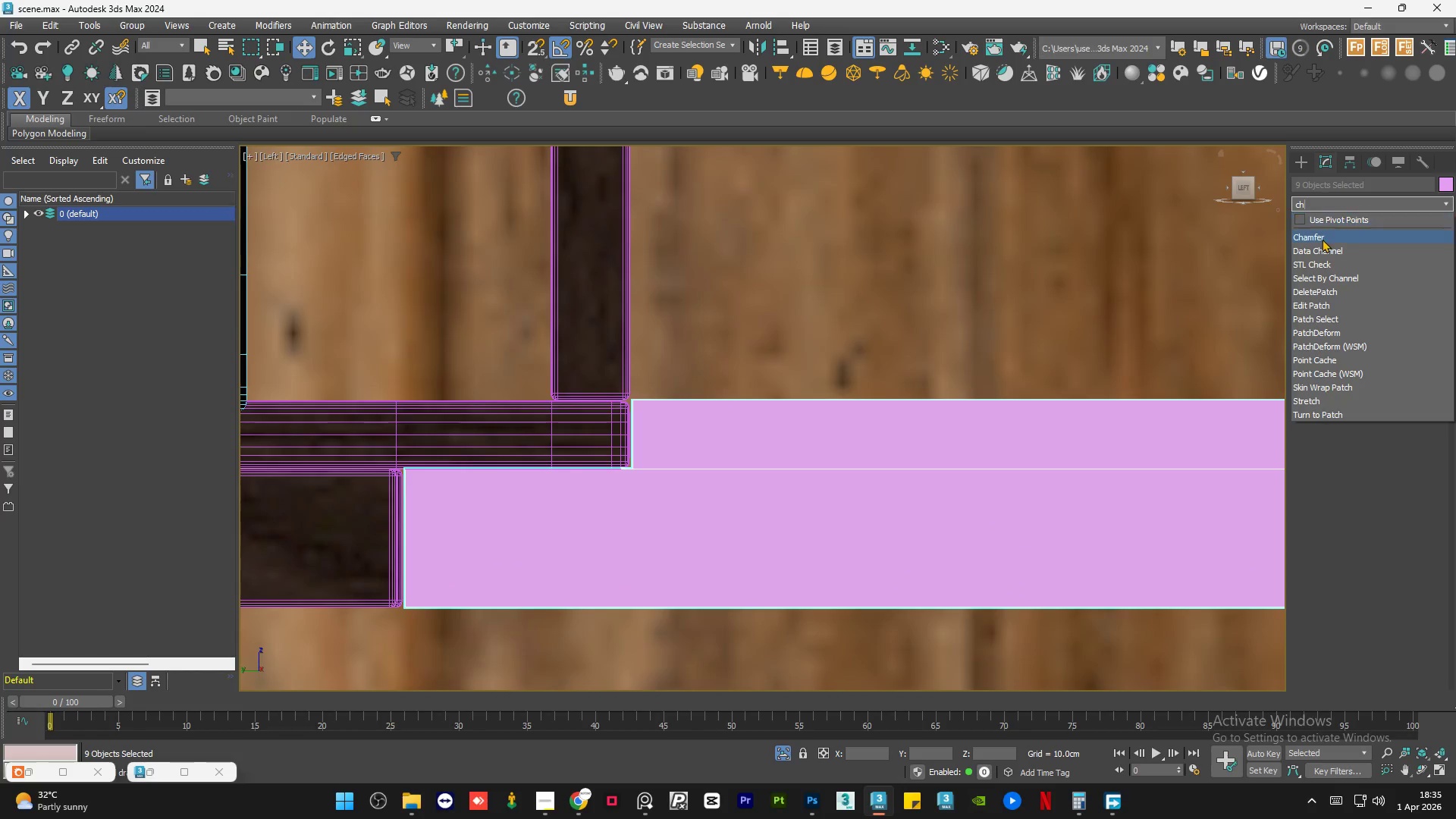 
left_click([1322, 240])
 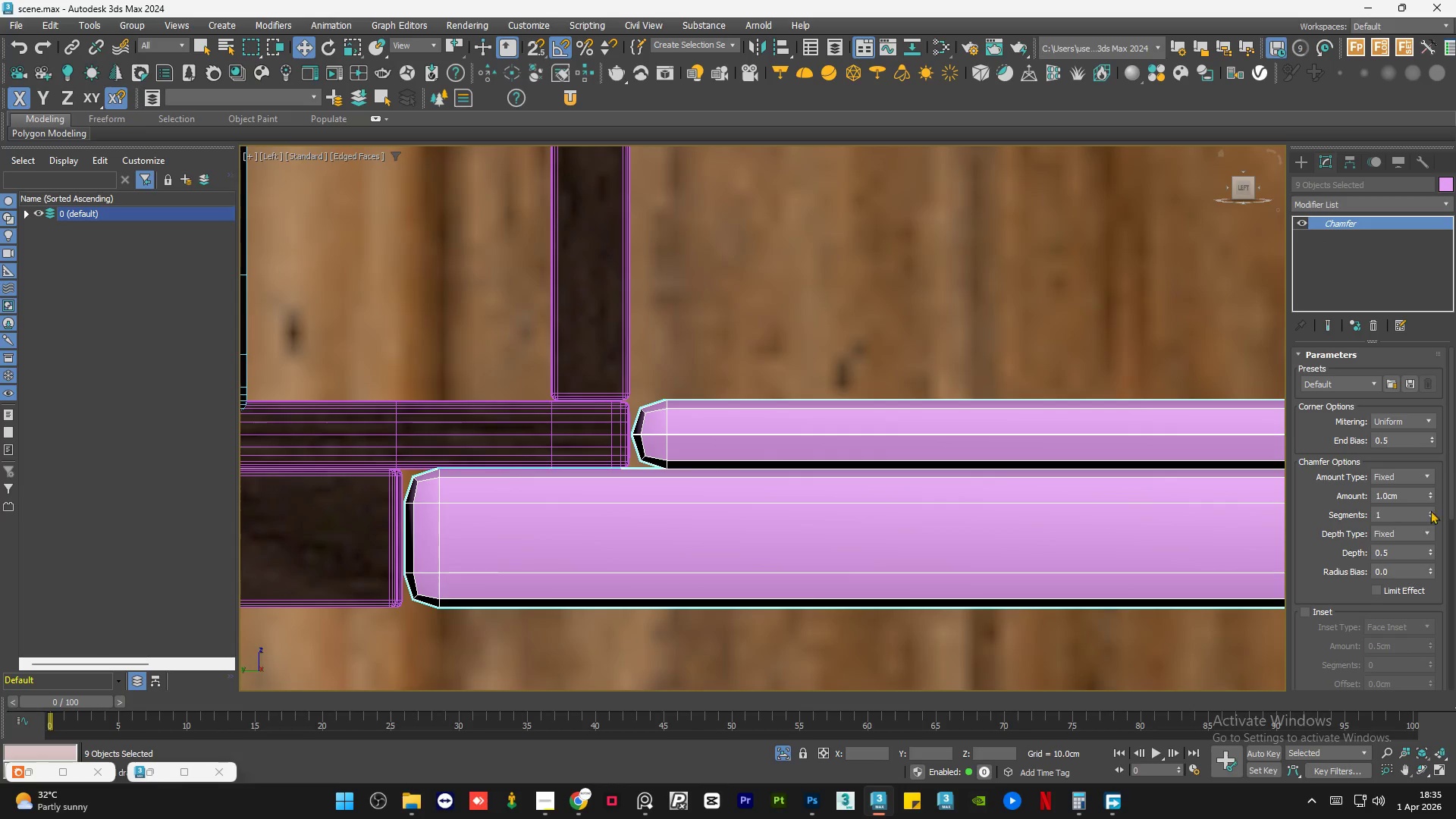 
double_click([1429, 509])
 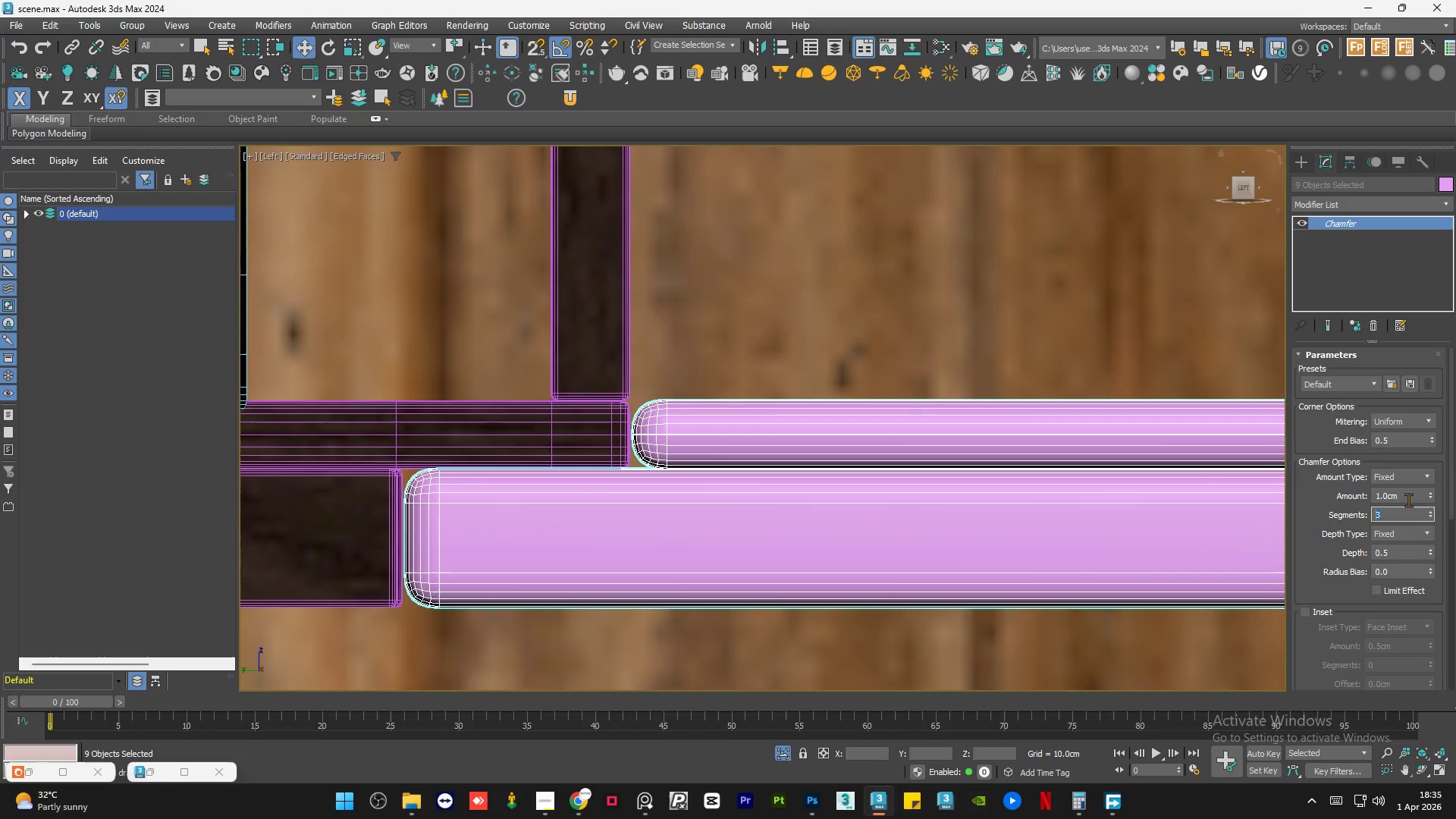 
triple_click([1404, 498])
 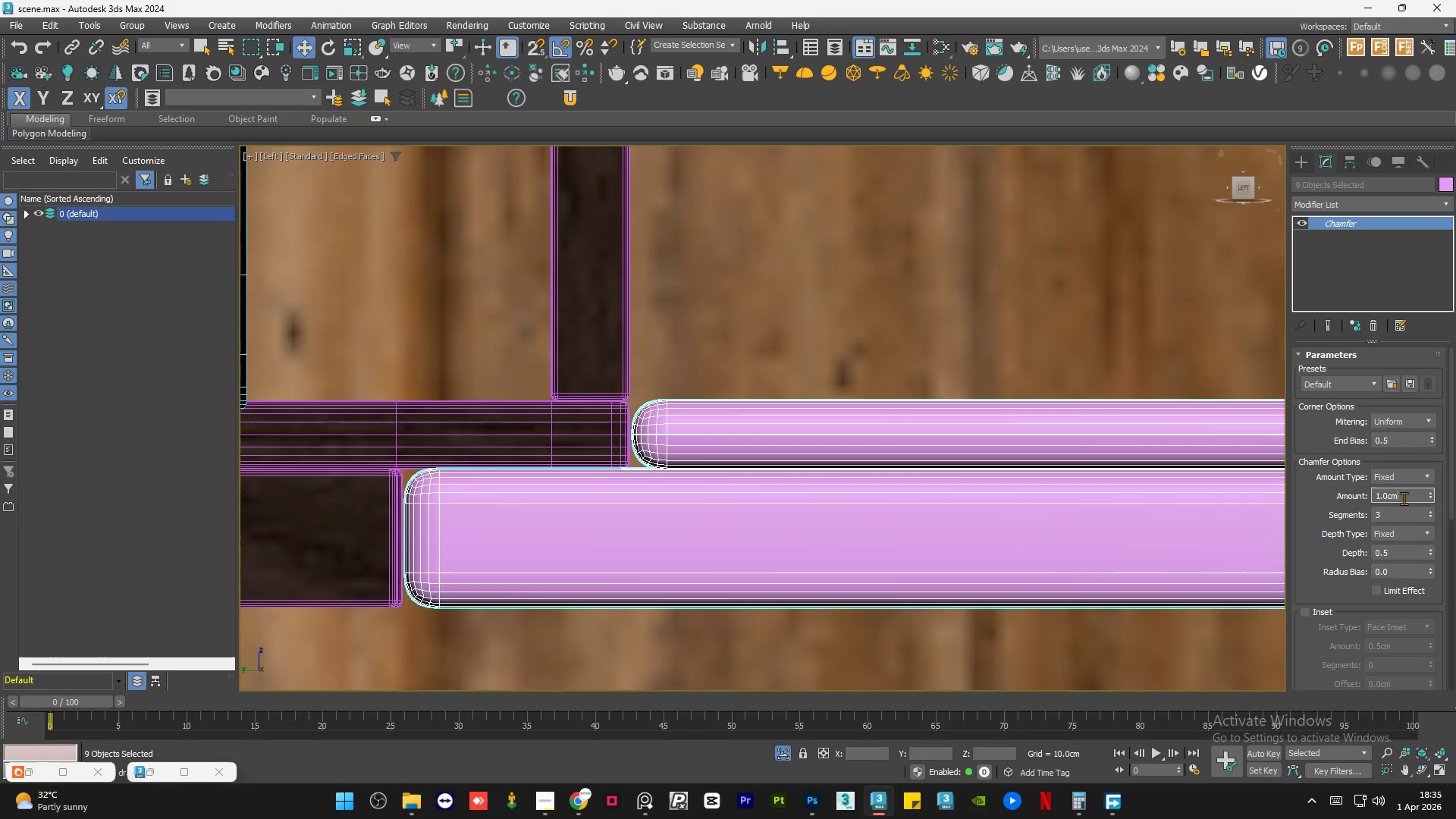 
triple_click([1404, 498])
 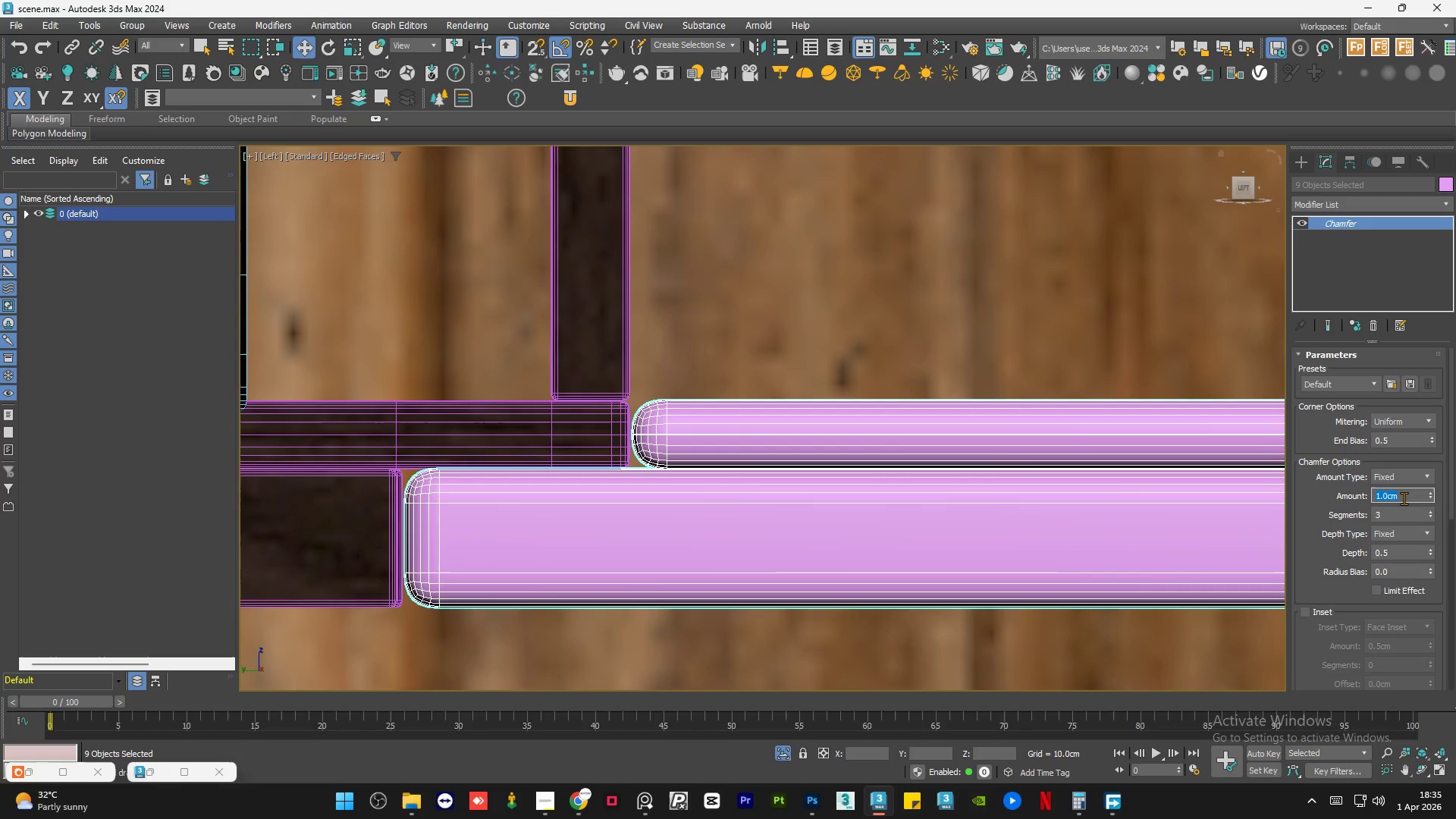 
key(NumpadDecimal)
 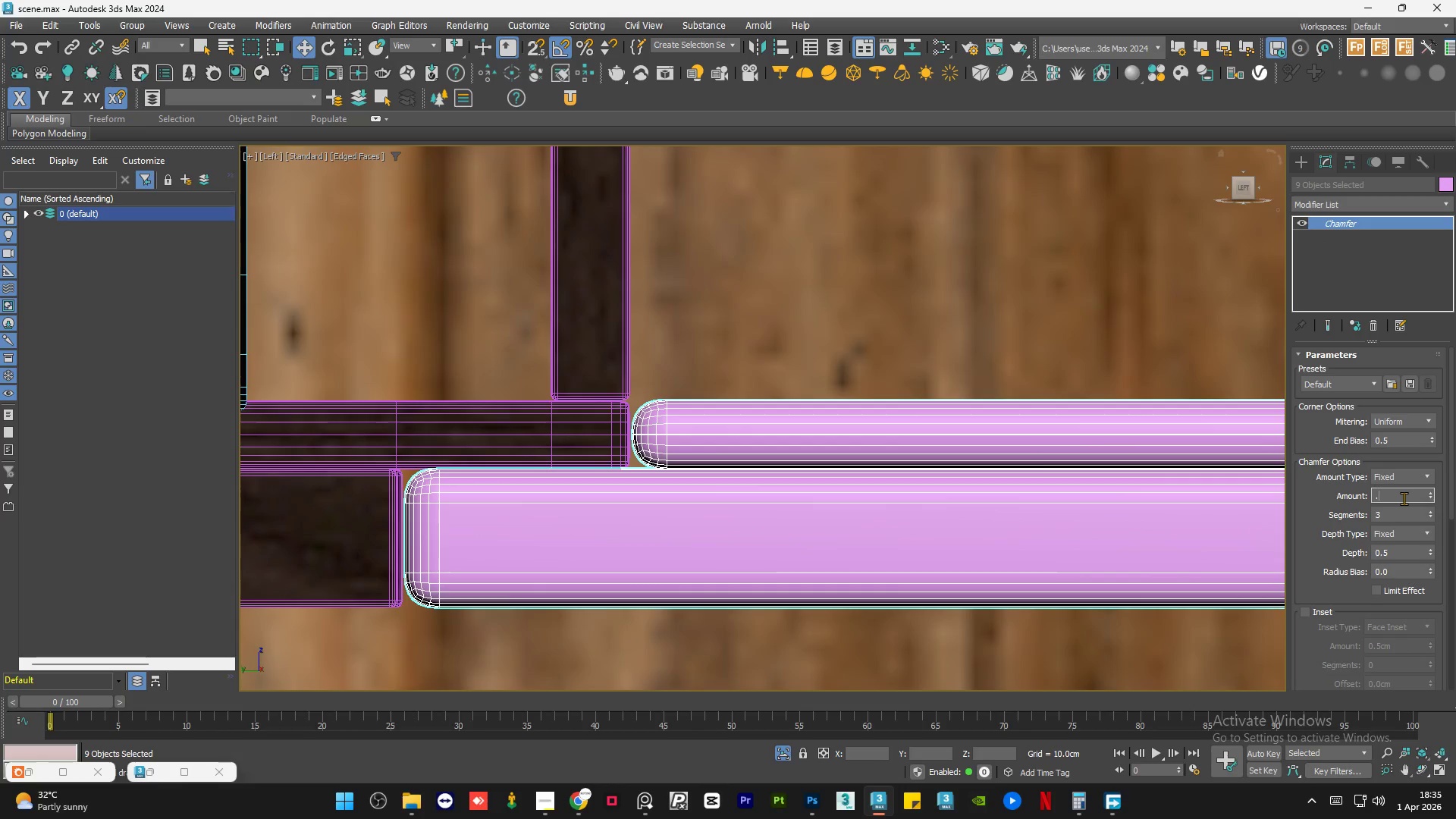 
key(Numpad2)
 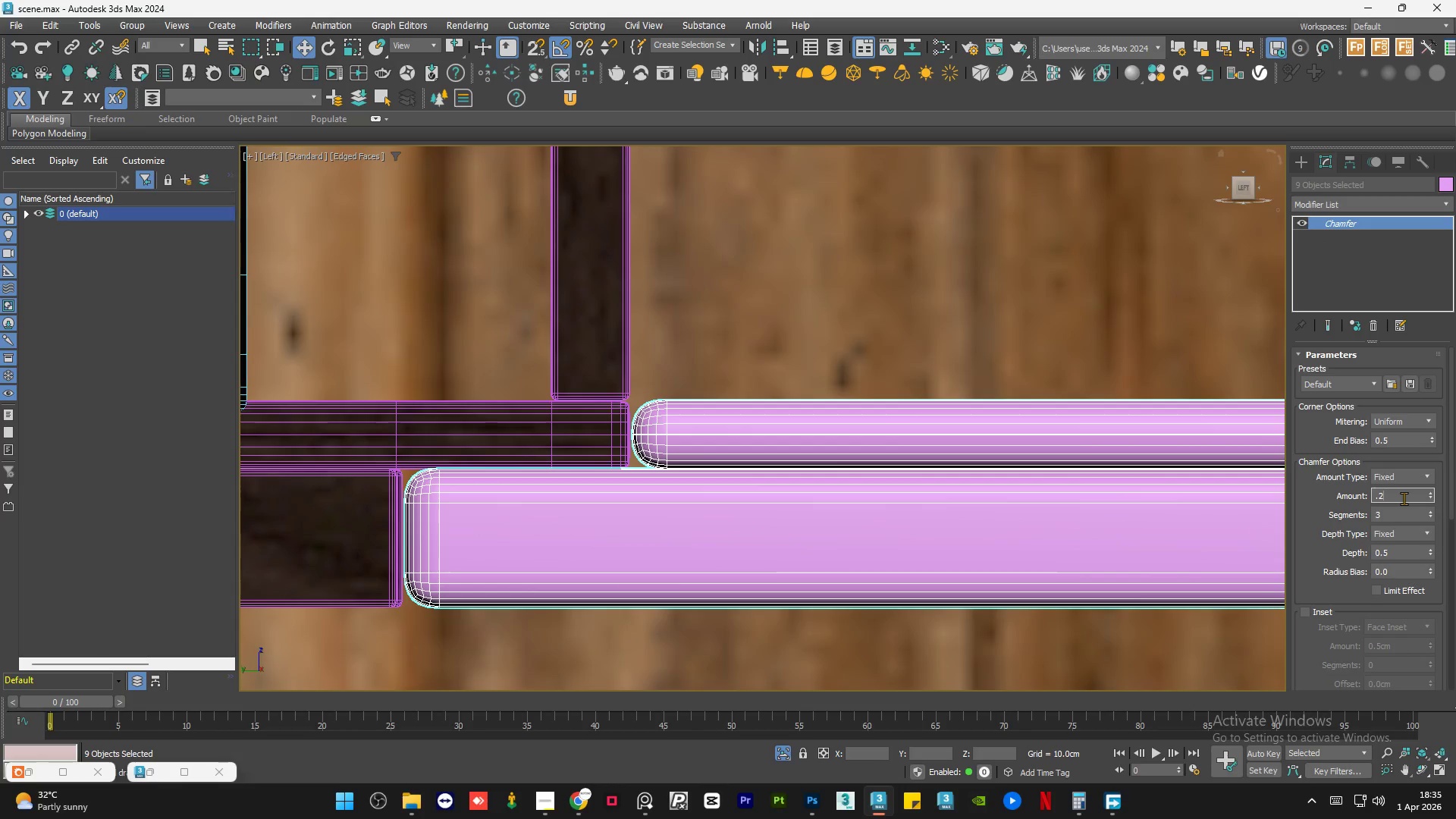 
key(NumpadEnter)
 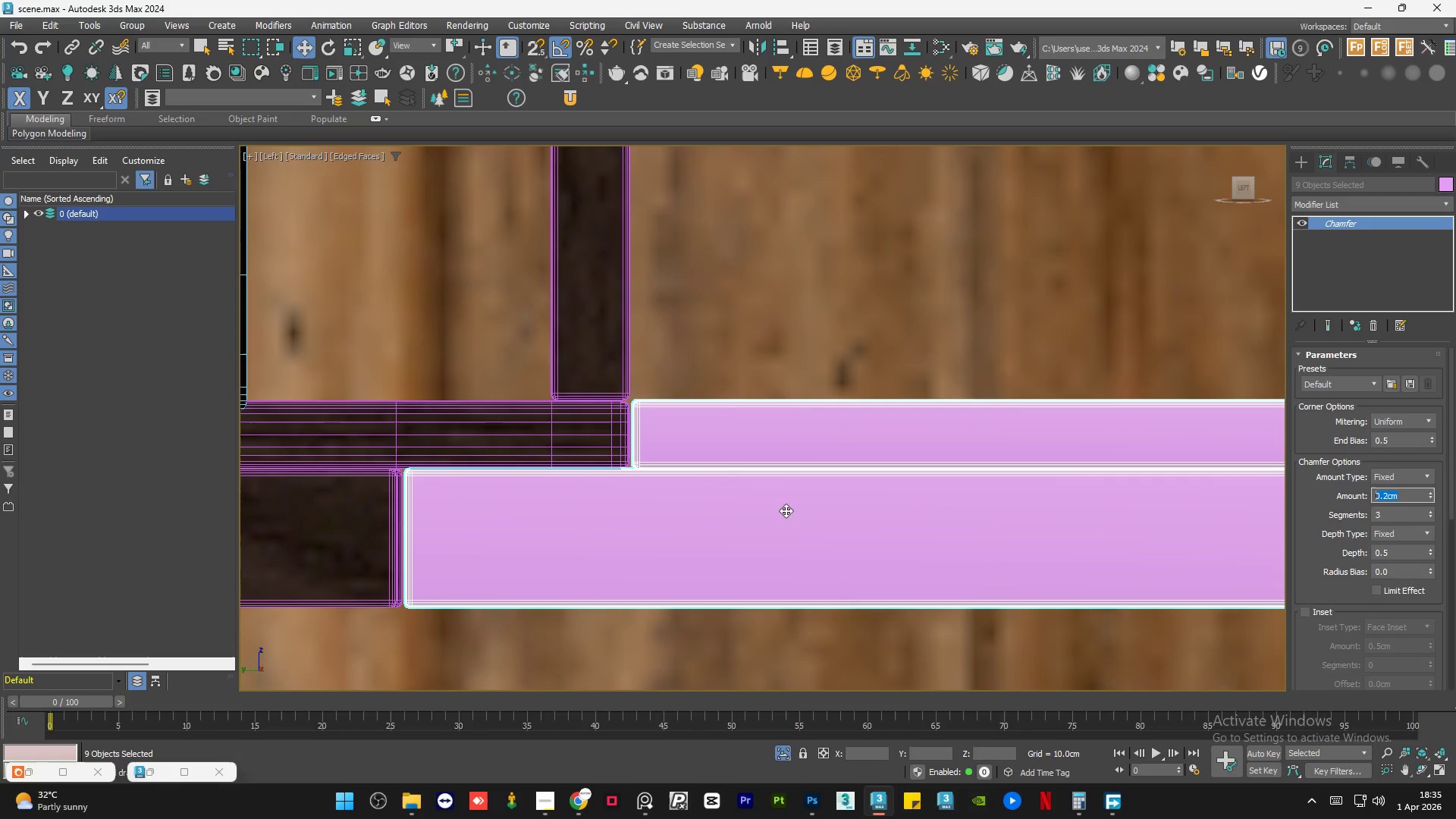 
scroll: coordinate [460, 616], scroll_direction: up, amount: 4.0
 